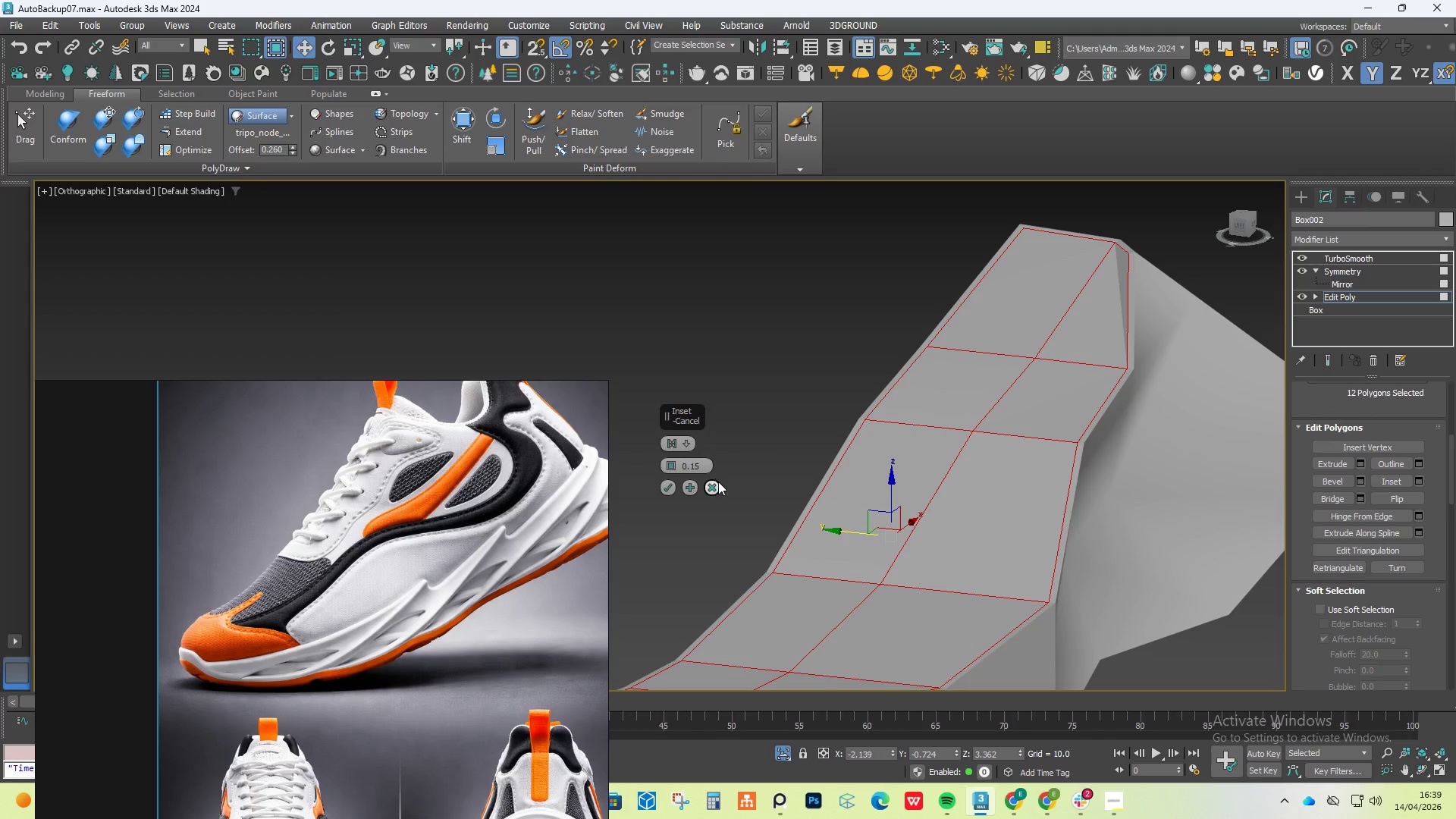 
left_click([708, 486])
 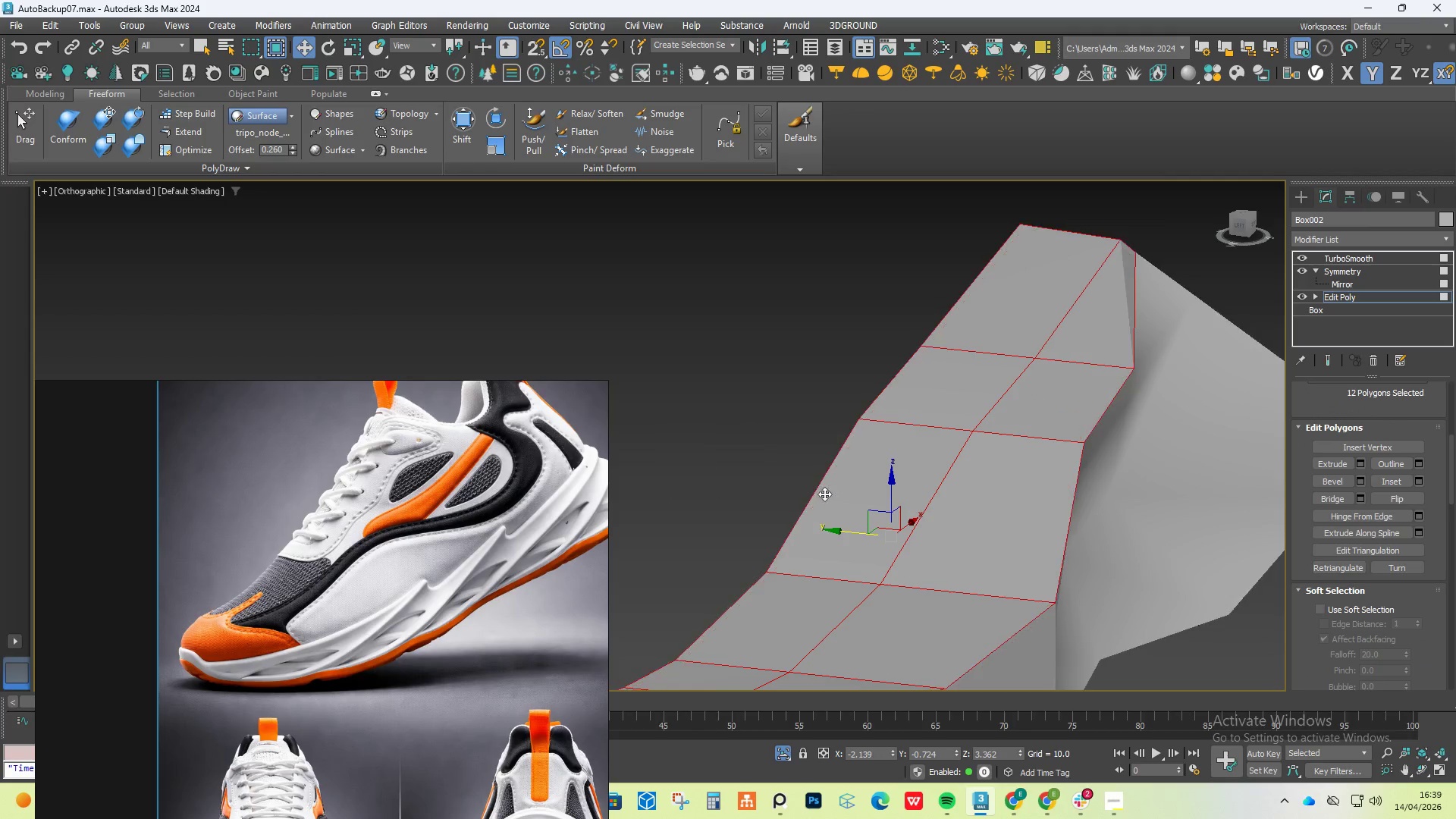 
hold_key(key=ControlLeft, duration=0.39)
 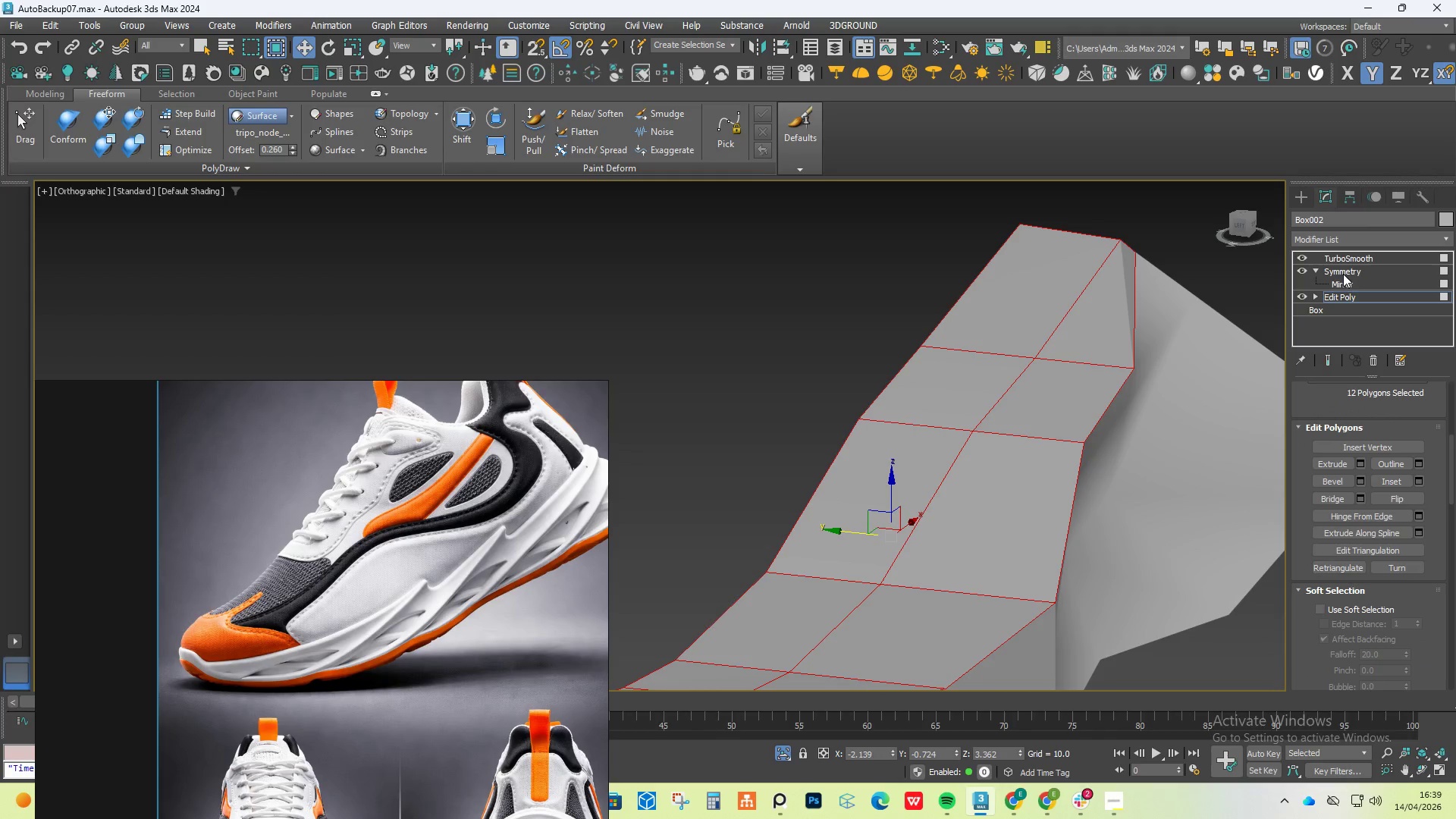 
left_click([1345, 271])
 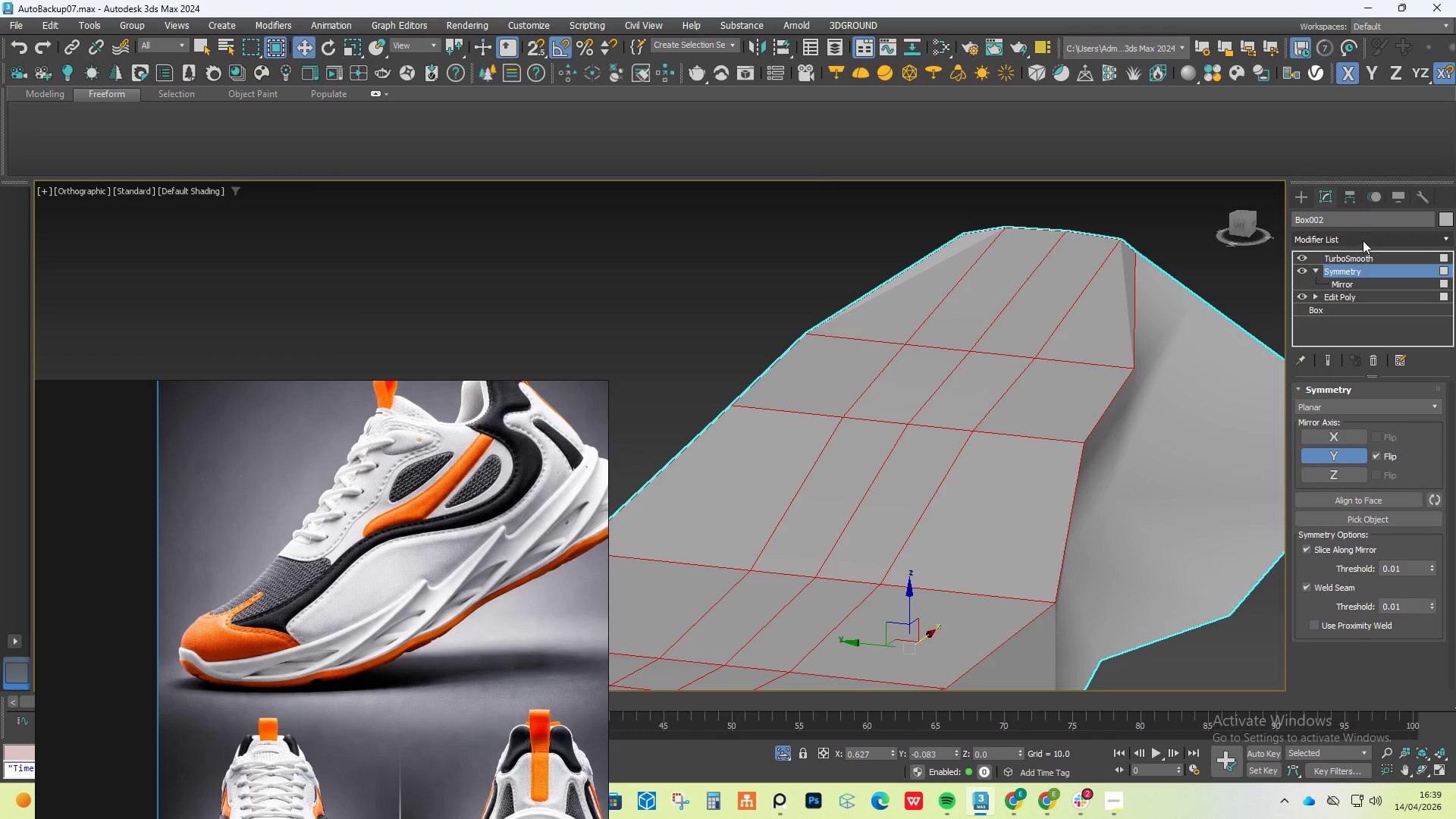 
left_click([1363, 240])
 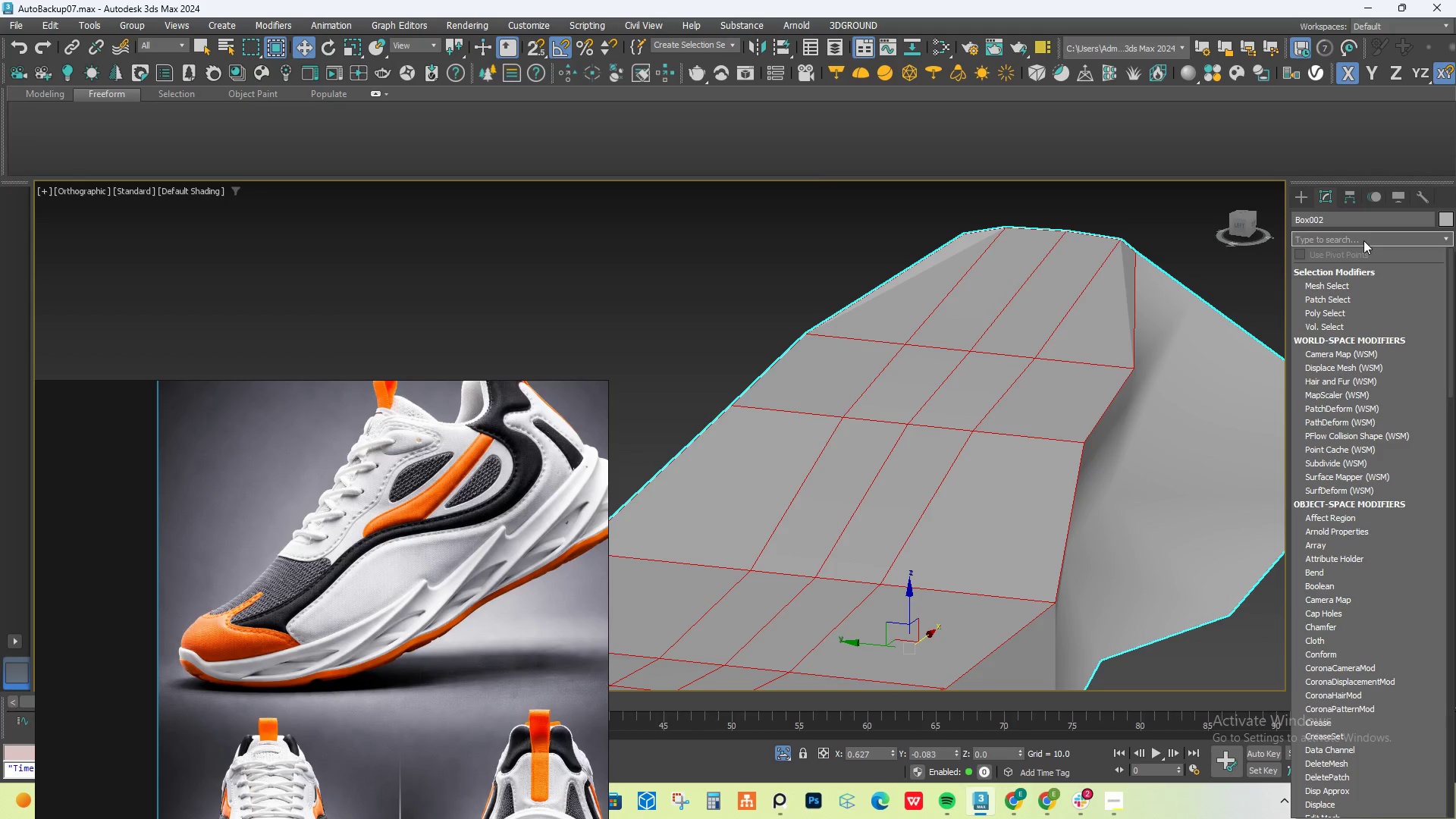 
type(ed)
 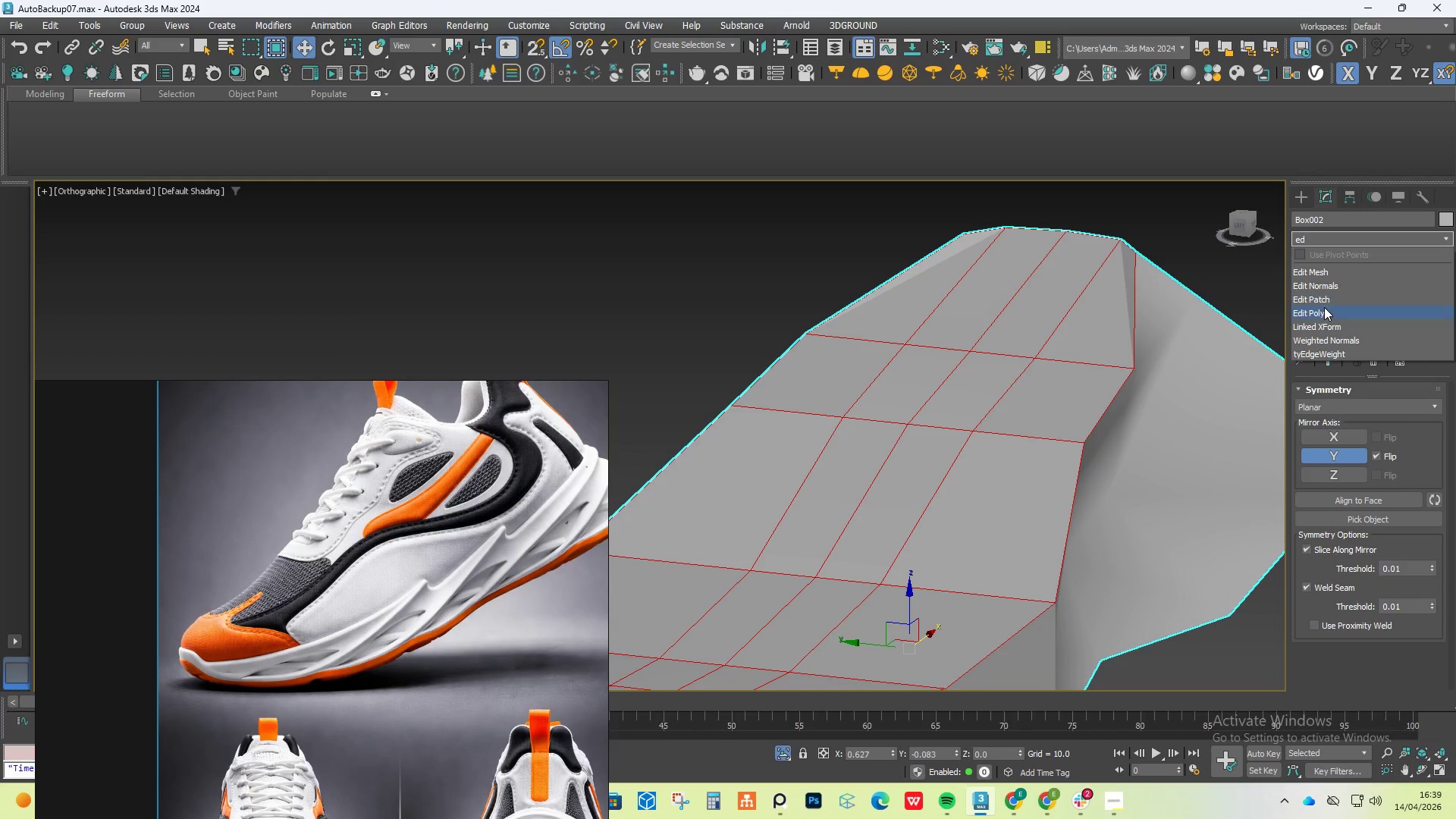 
left_click([1324, 309])
 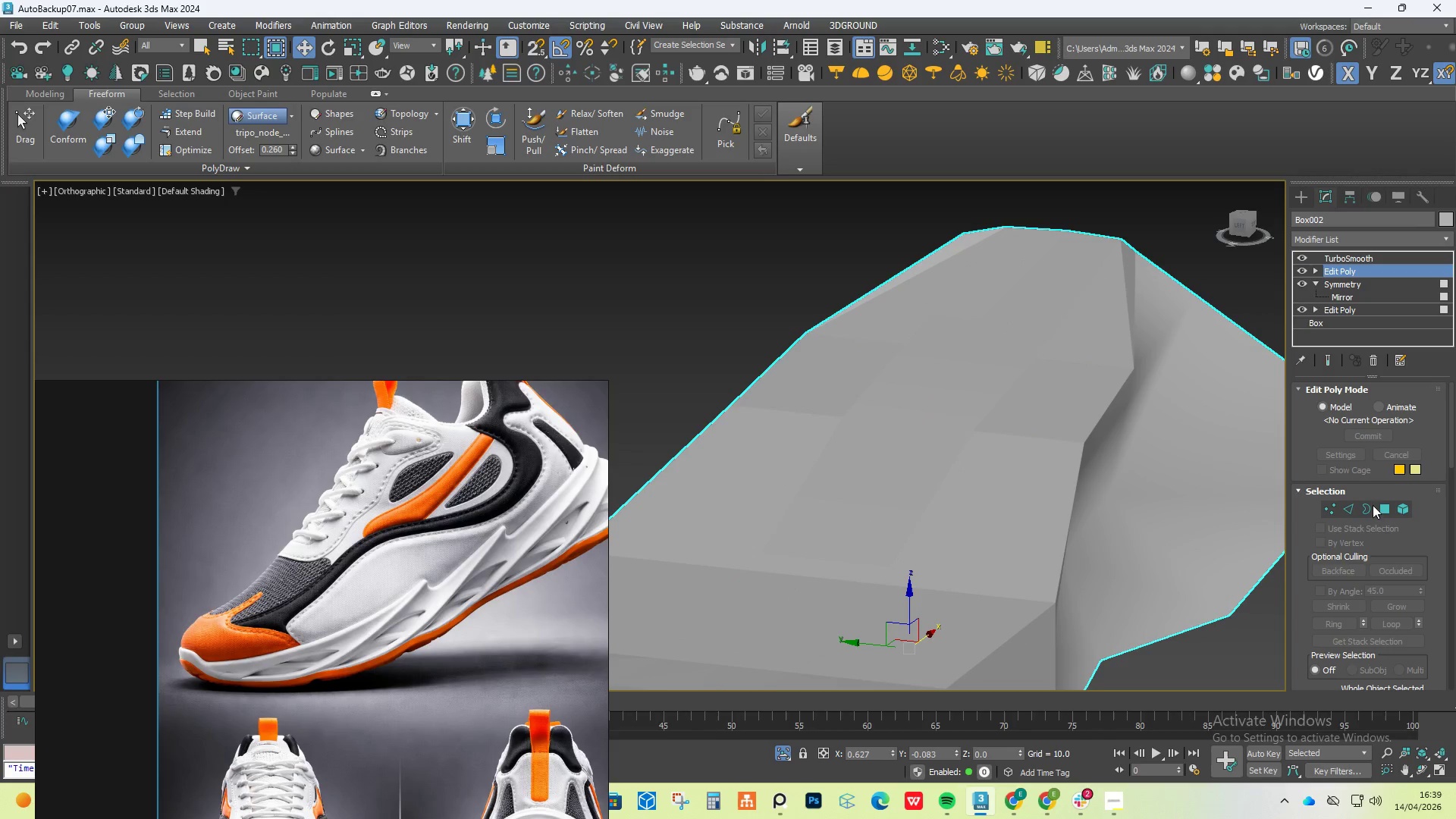 
left_click([1384, 508])
 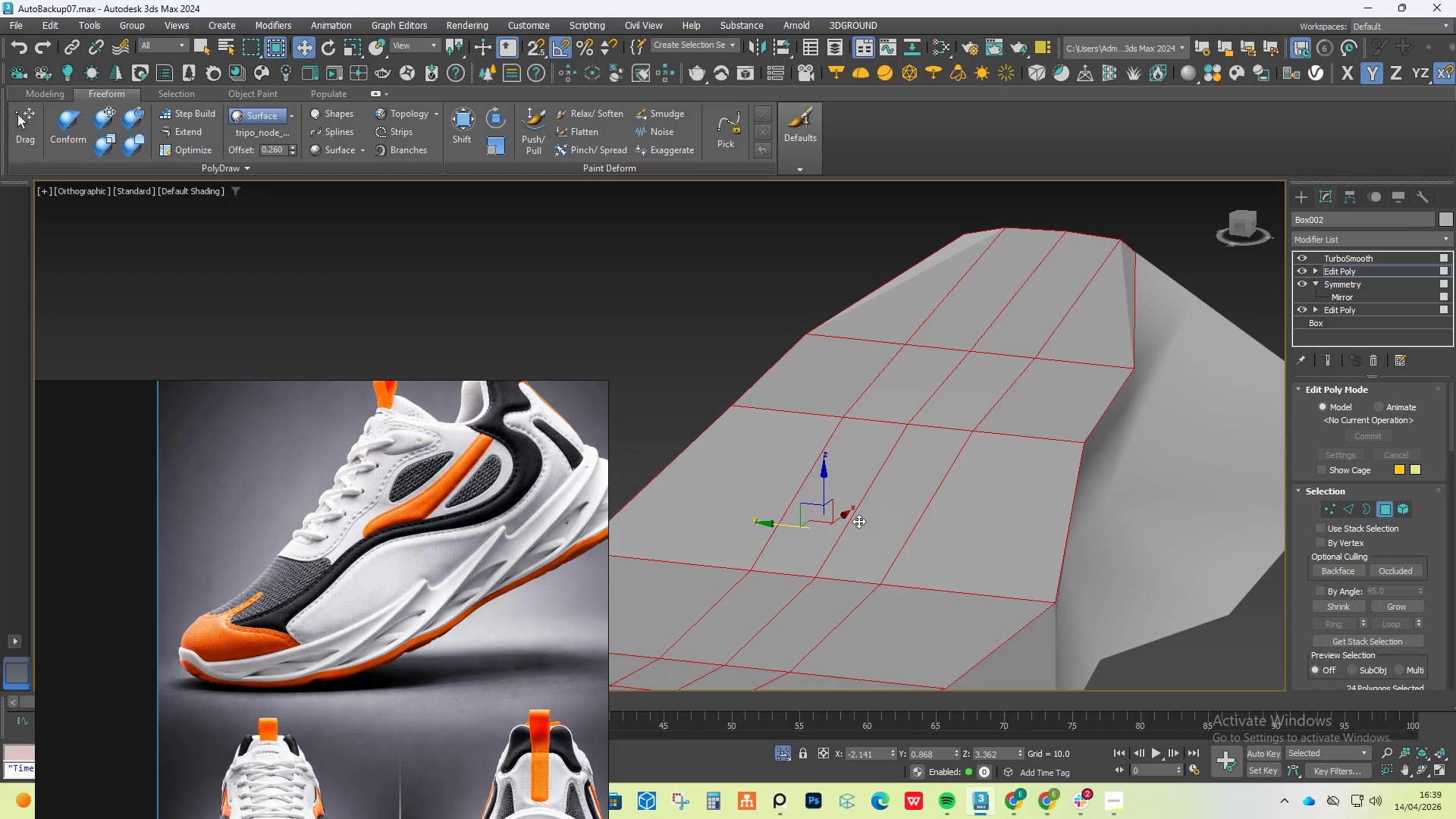 
hold_key(key=ShiftLeft, duration=1.34)
left_click_drag(start_coordinate=[830, 484], to_coordinate=[833, 532])
 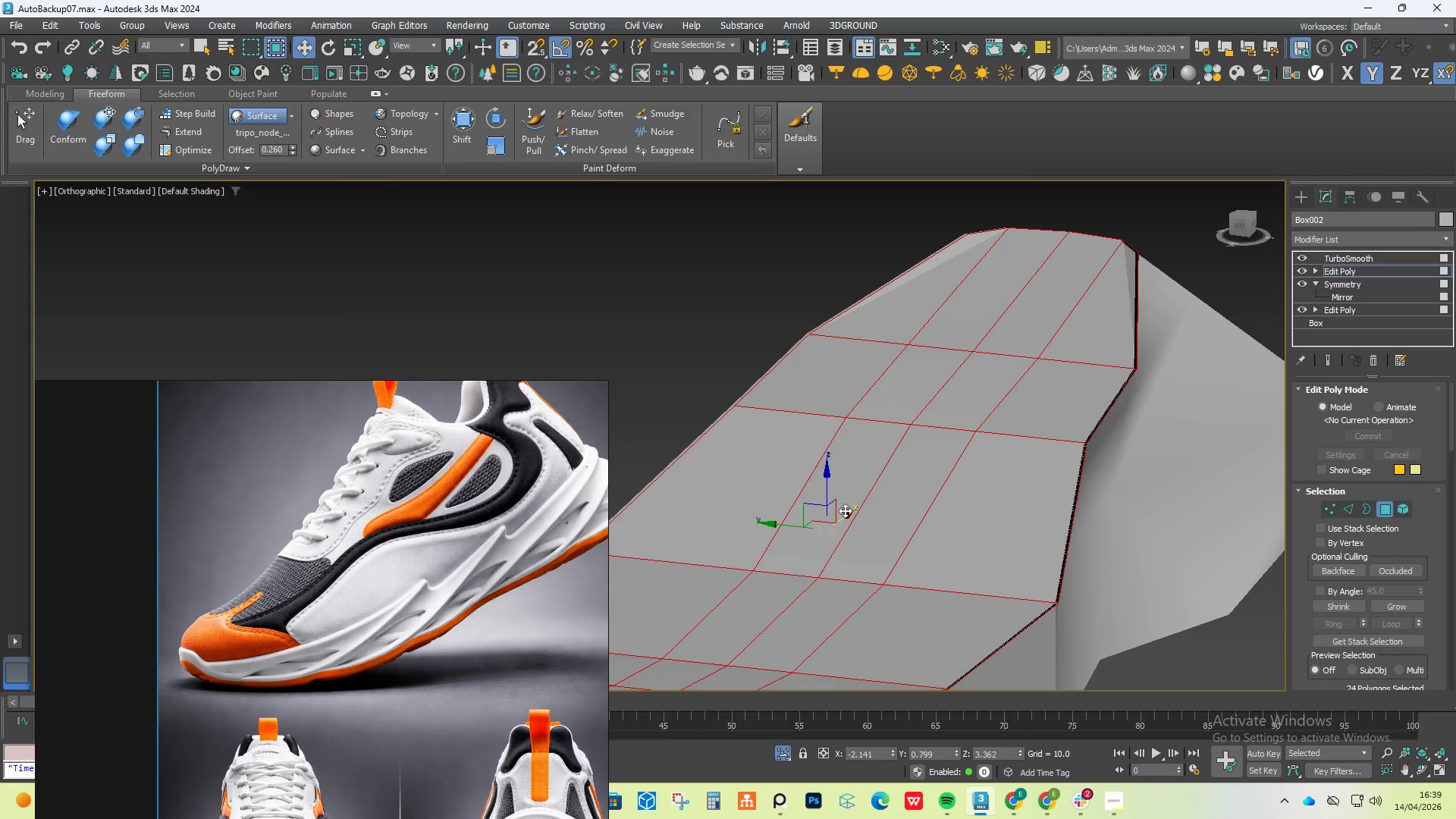 
key(Control+Z)
 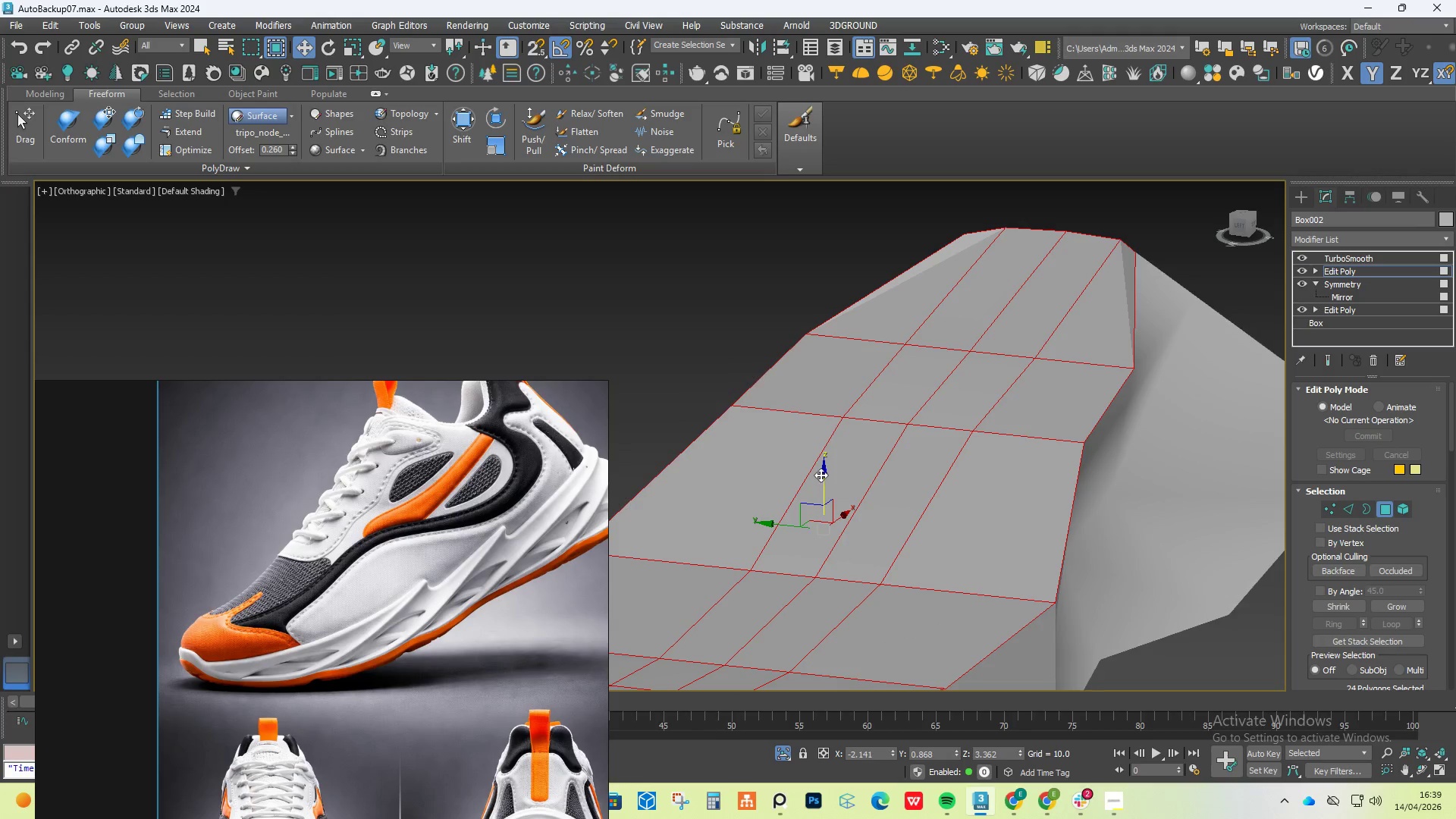 
hold_key(key=ShiftLeft, duration=0.72)
left_click_drag(start_coordinate=[821, 472], to_coordinate=[817, 498])
 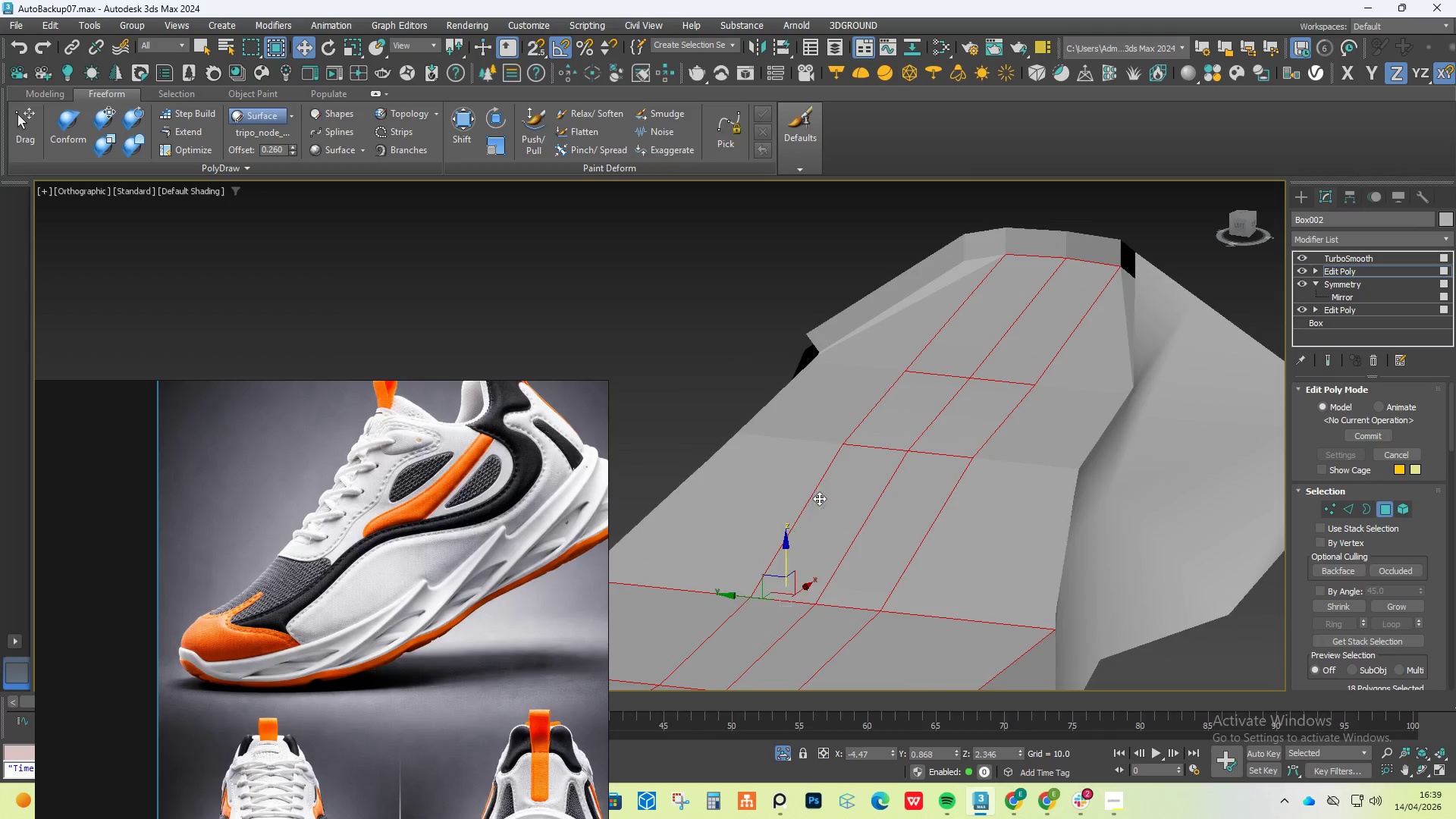 
hold_key(key=ShiftLeft, duration=10.52)
 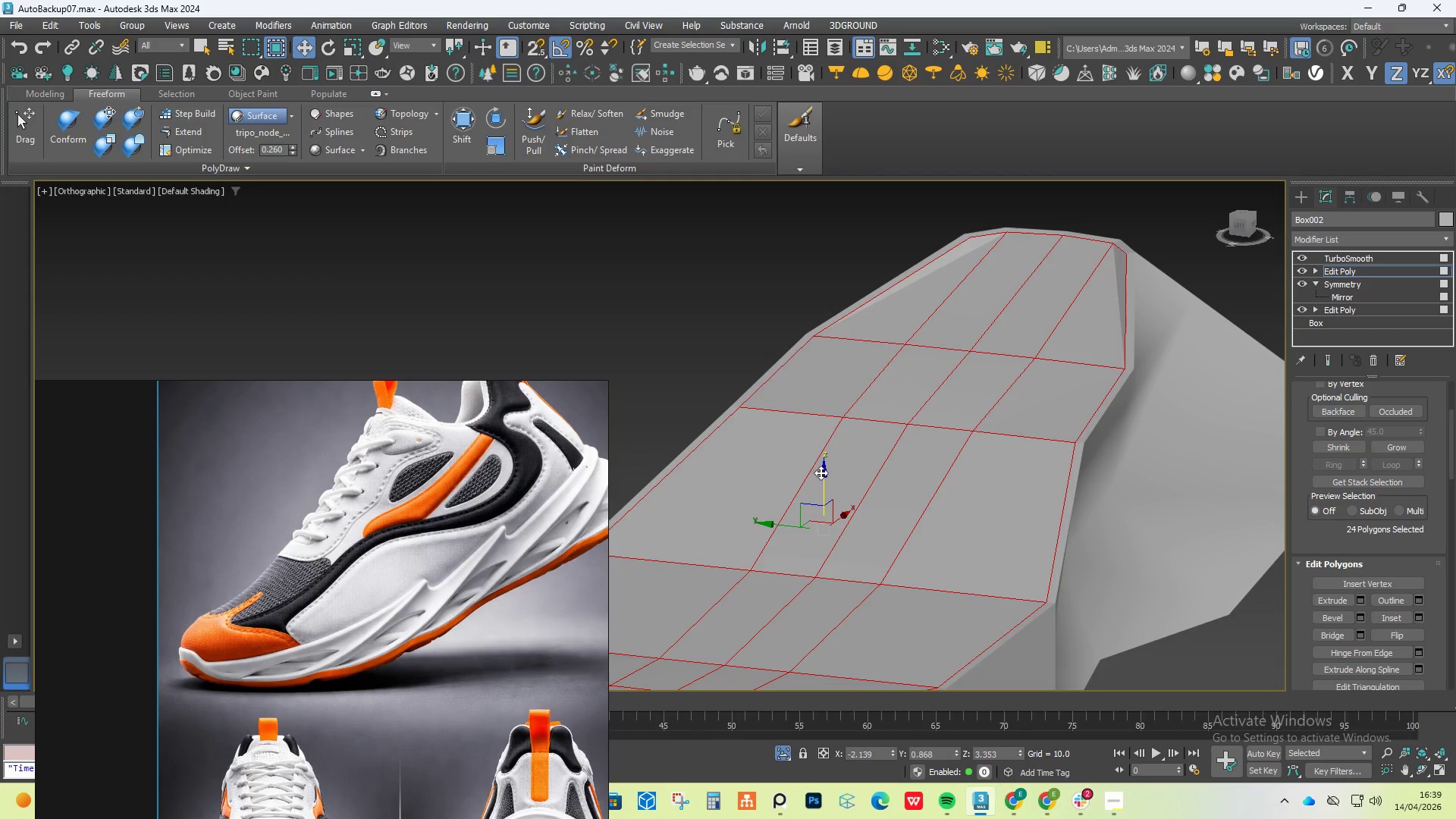 
key(Control+Z)
 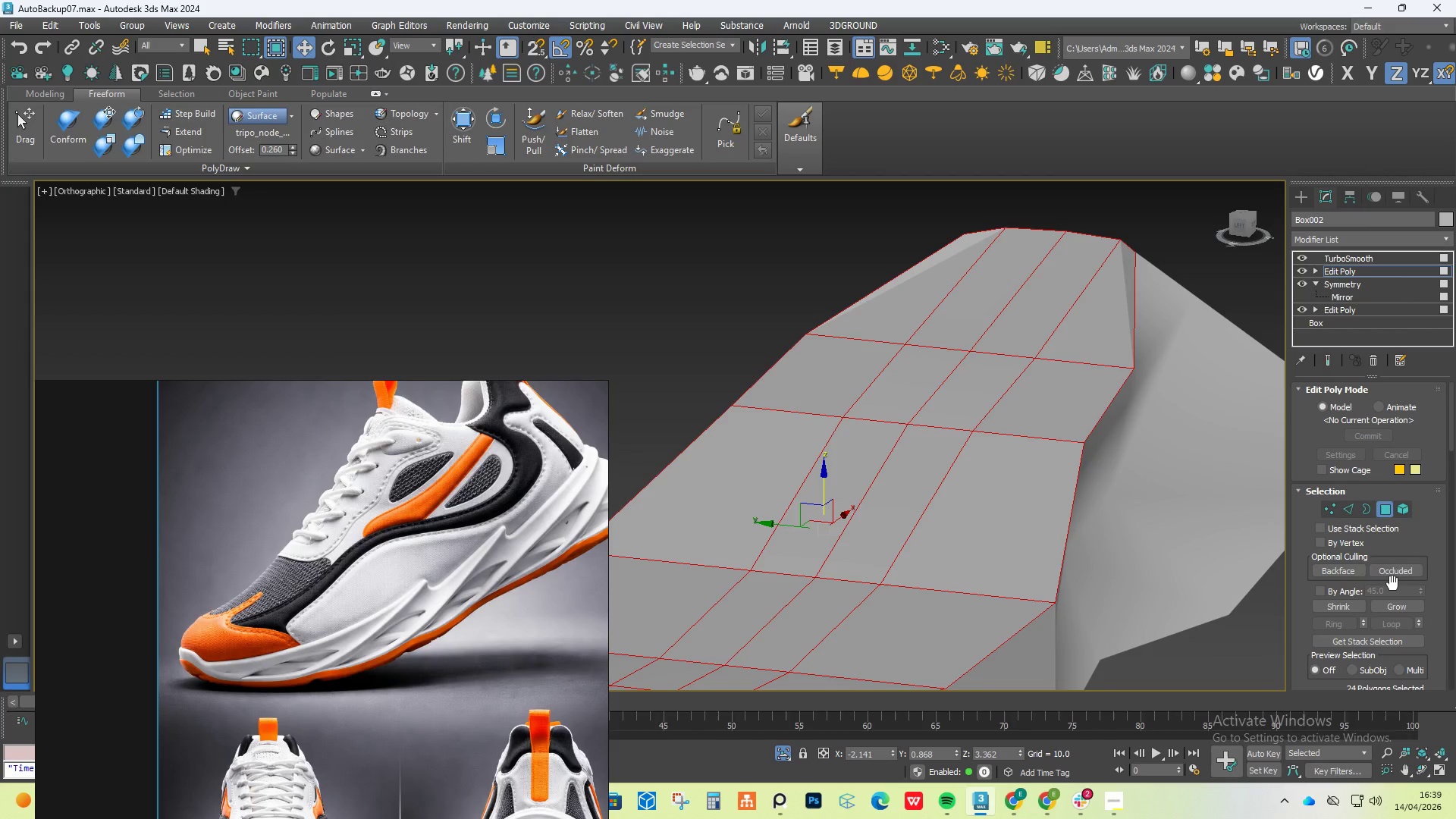 
scroll: coordinate [1401, 618], scroll_direction: down, amount: 7.0
 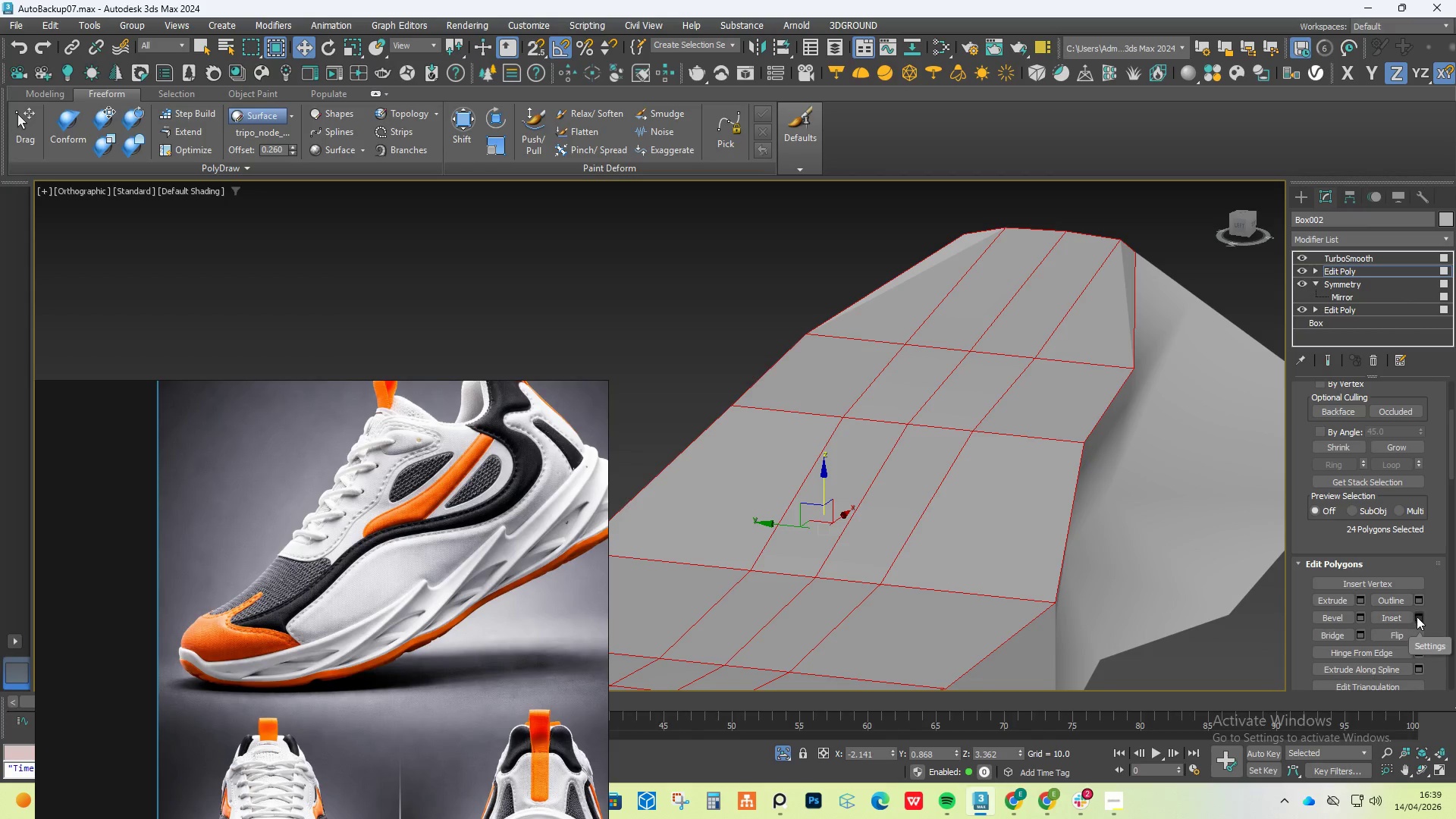 
left_click([1417, 617])
 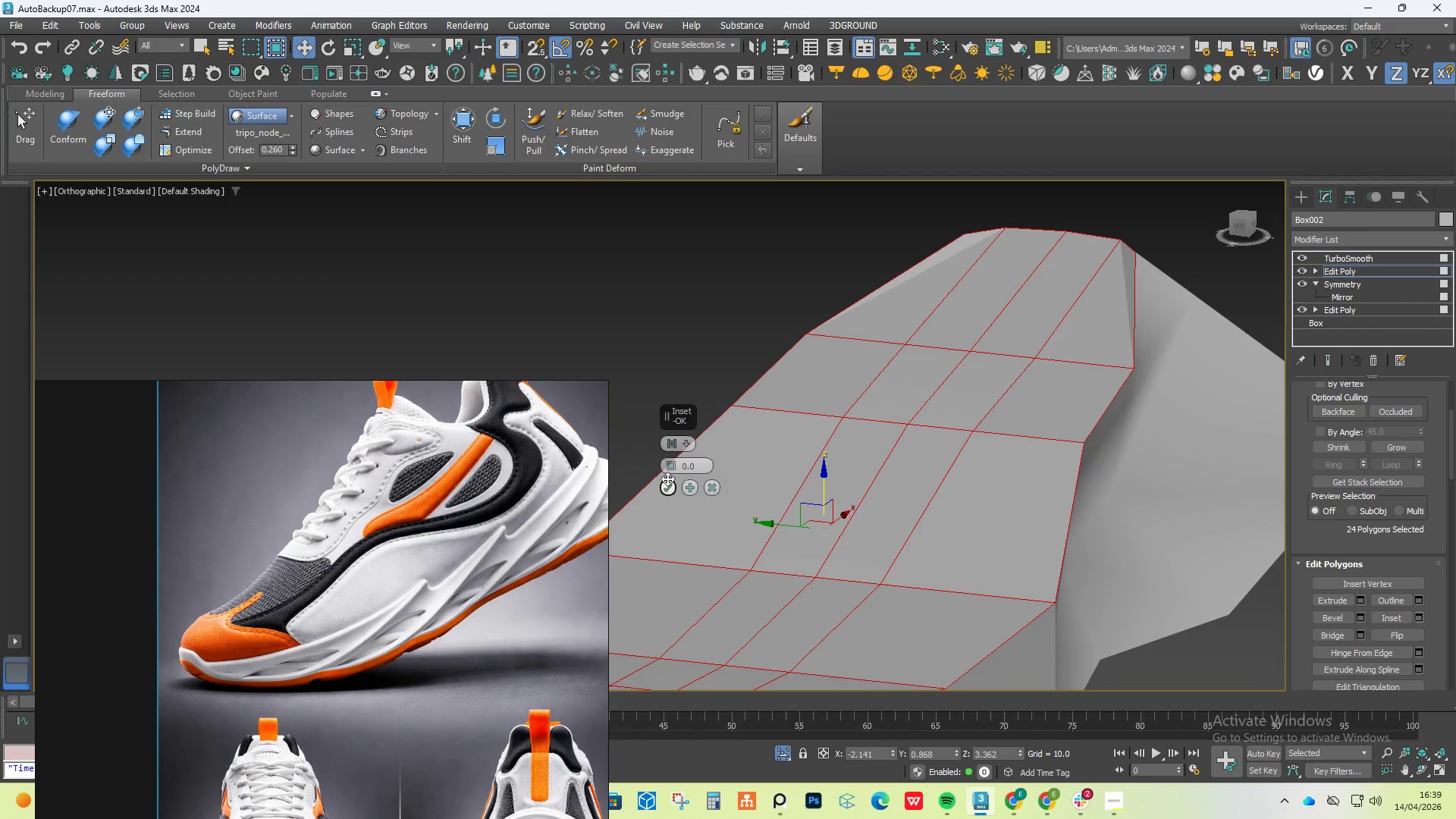 
left_click_drag(start_coordinate=[669, 464], to_coordinate=[667, 453])
 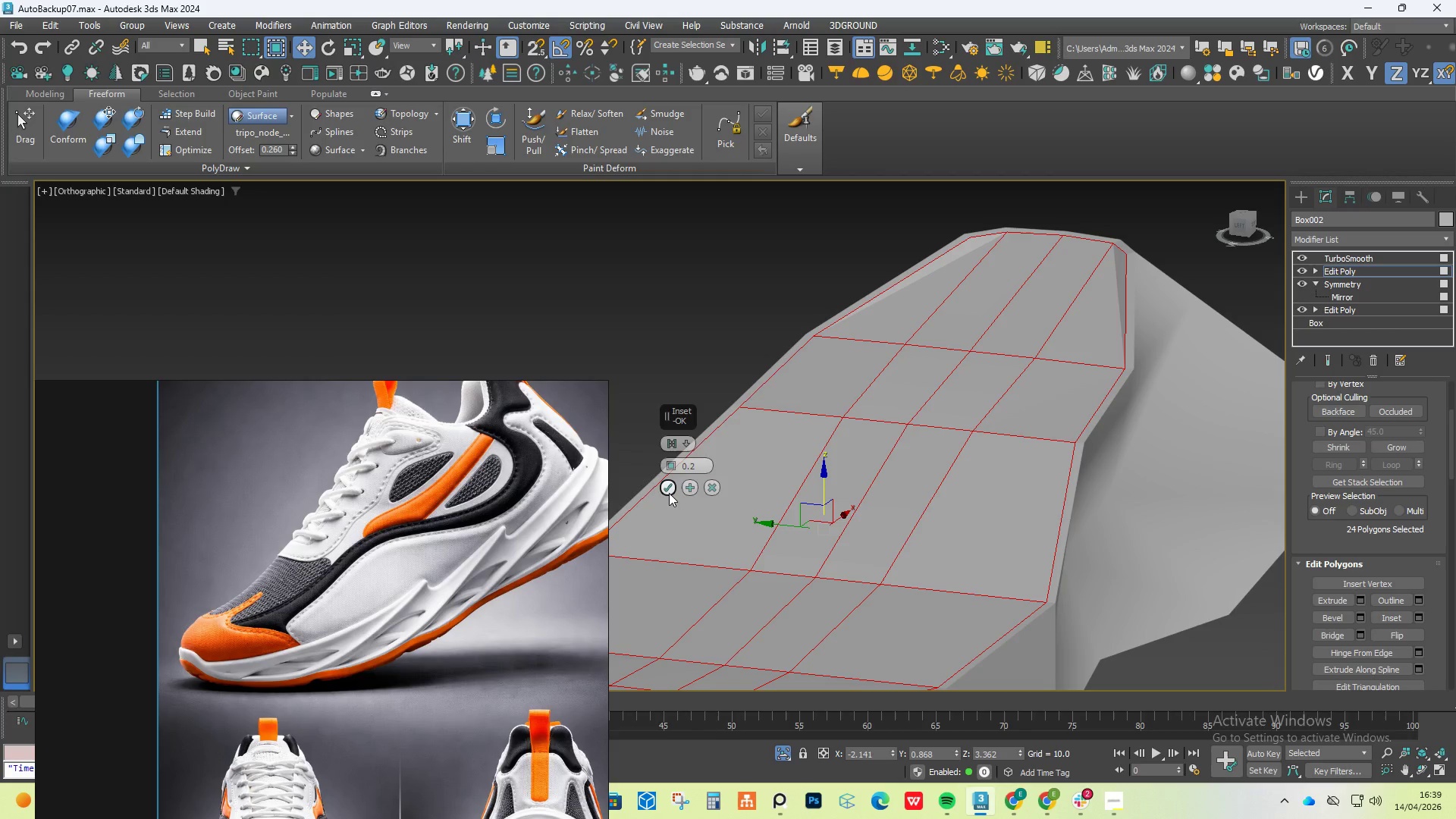 
left_click([669, 492])
 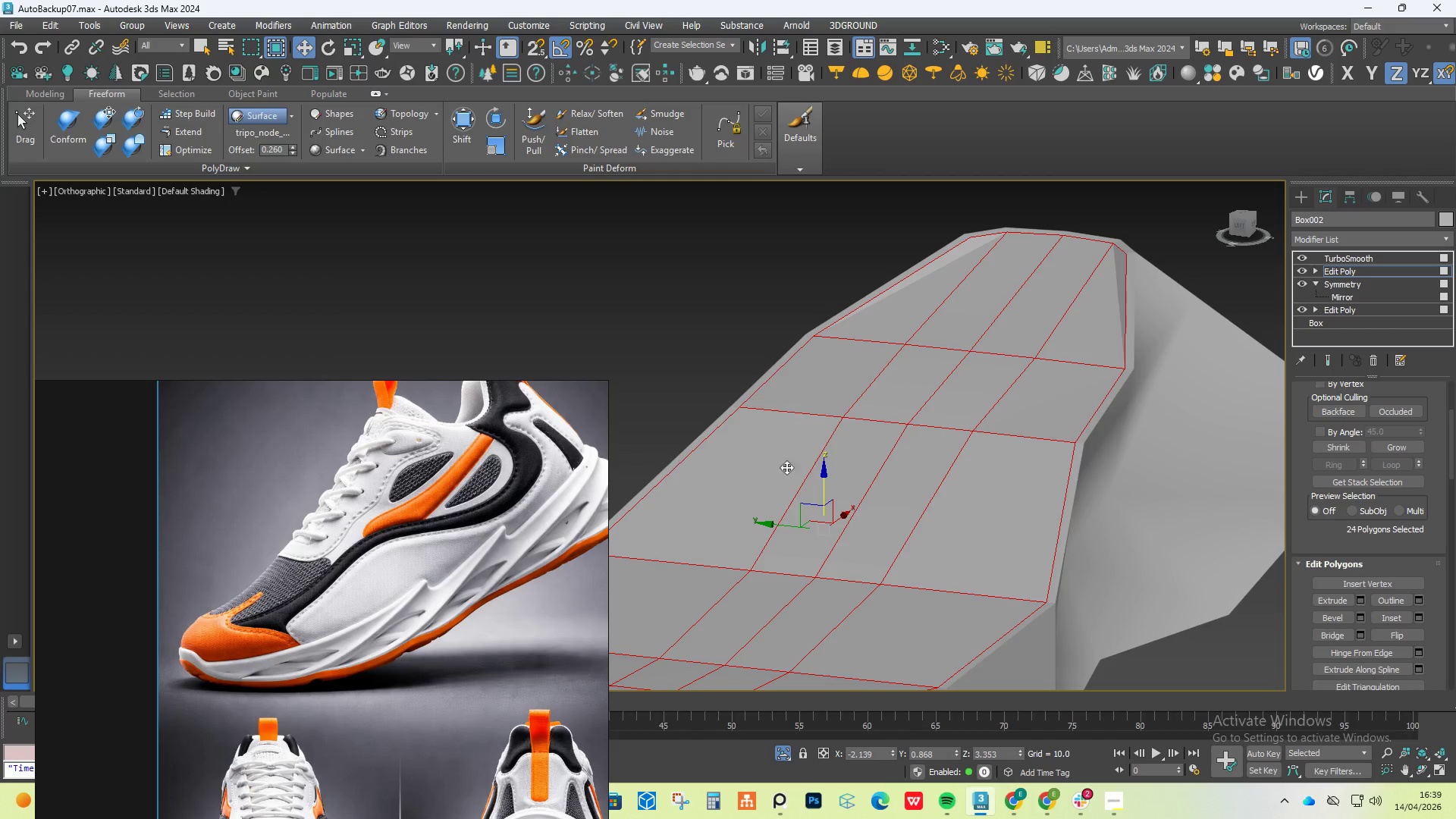 
hold_key(key=ShiftLeft, duration=1.5)
left_click_drag(start_coordinate=[821, 472], to_coordinate=[817, 491])
 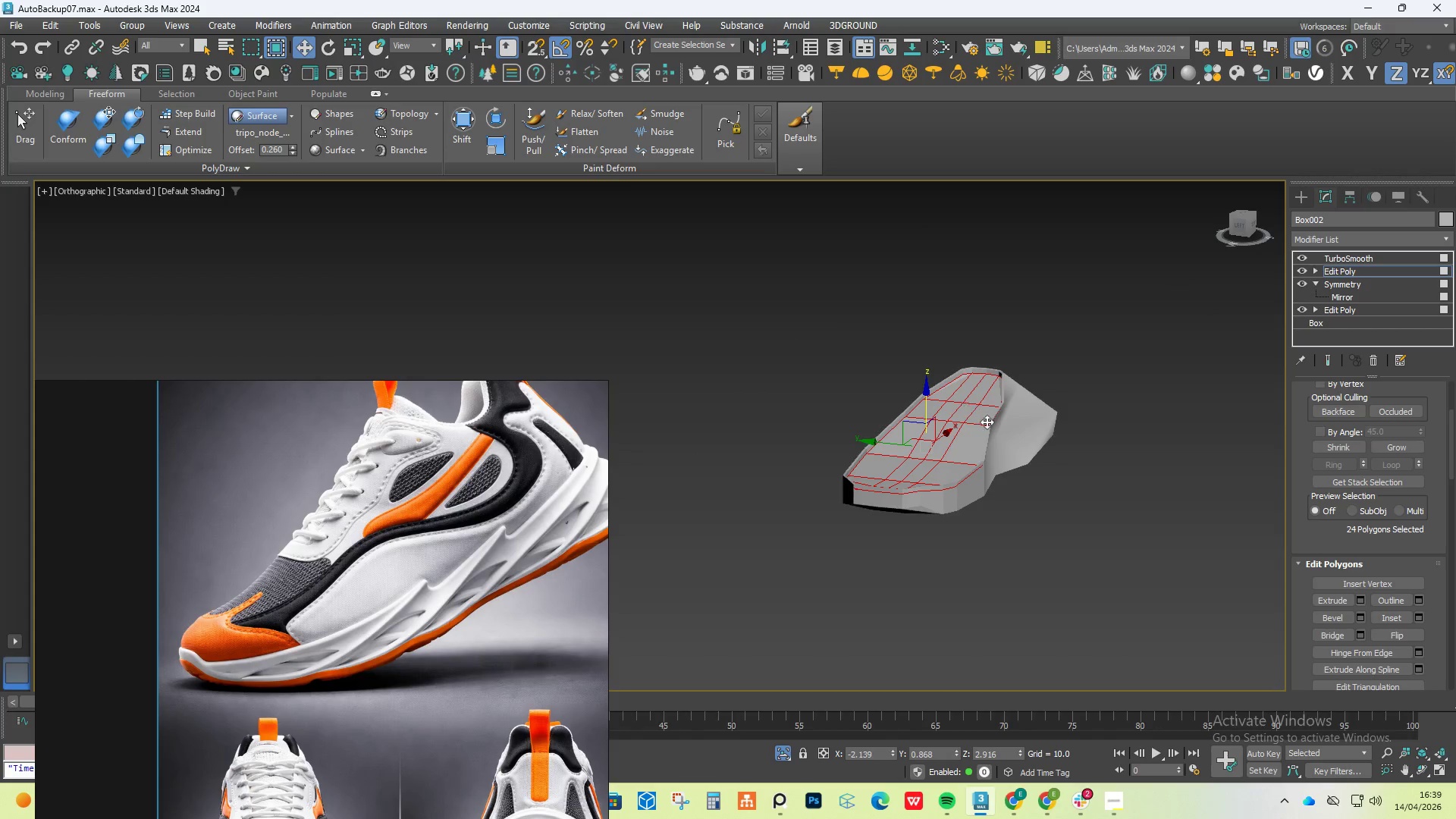 
key(Shift+ShiftLeft)
 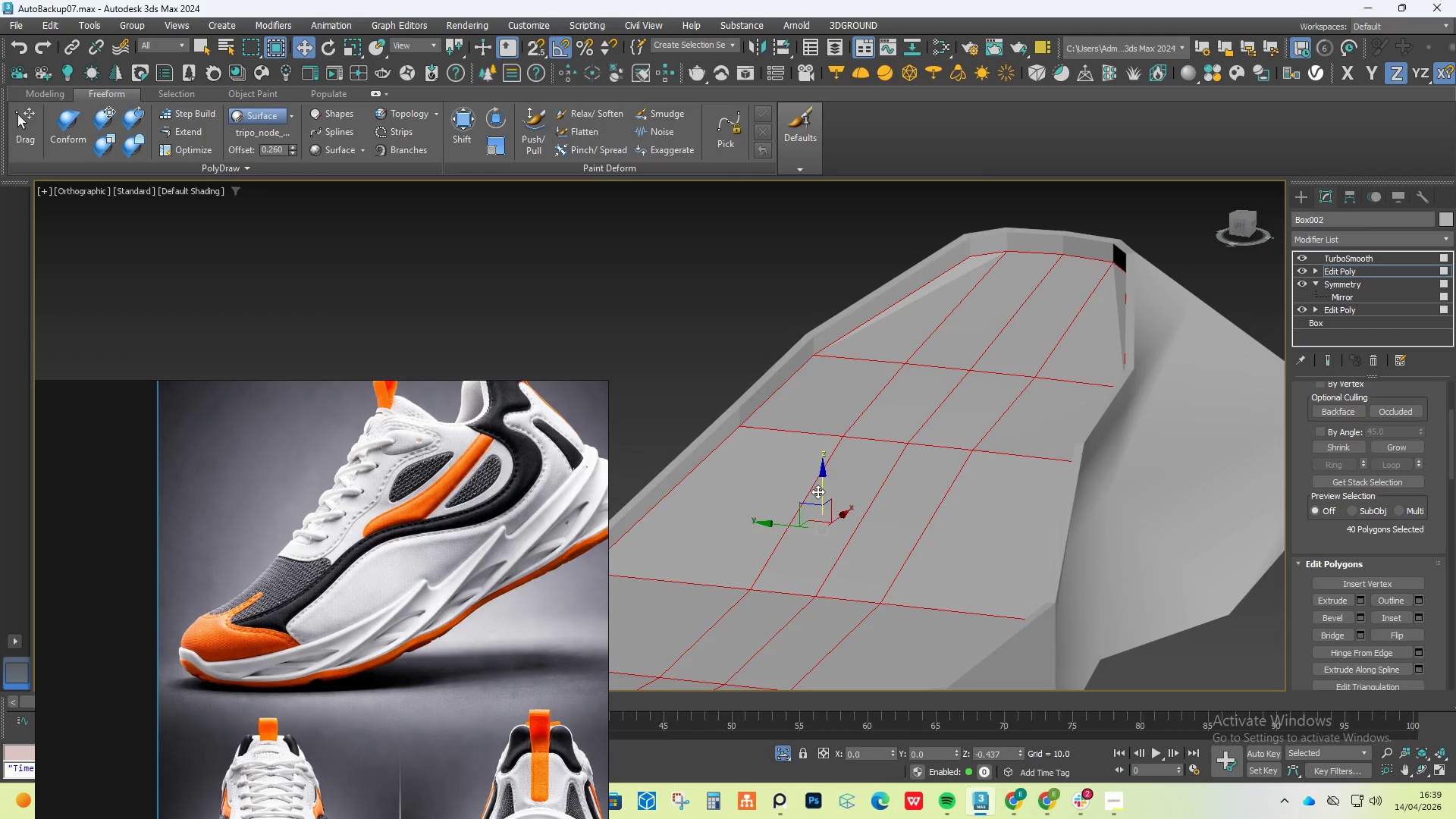 
key(Shift+ShiftLeft)
 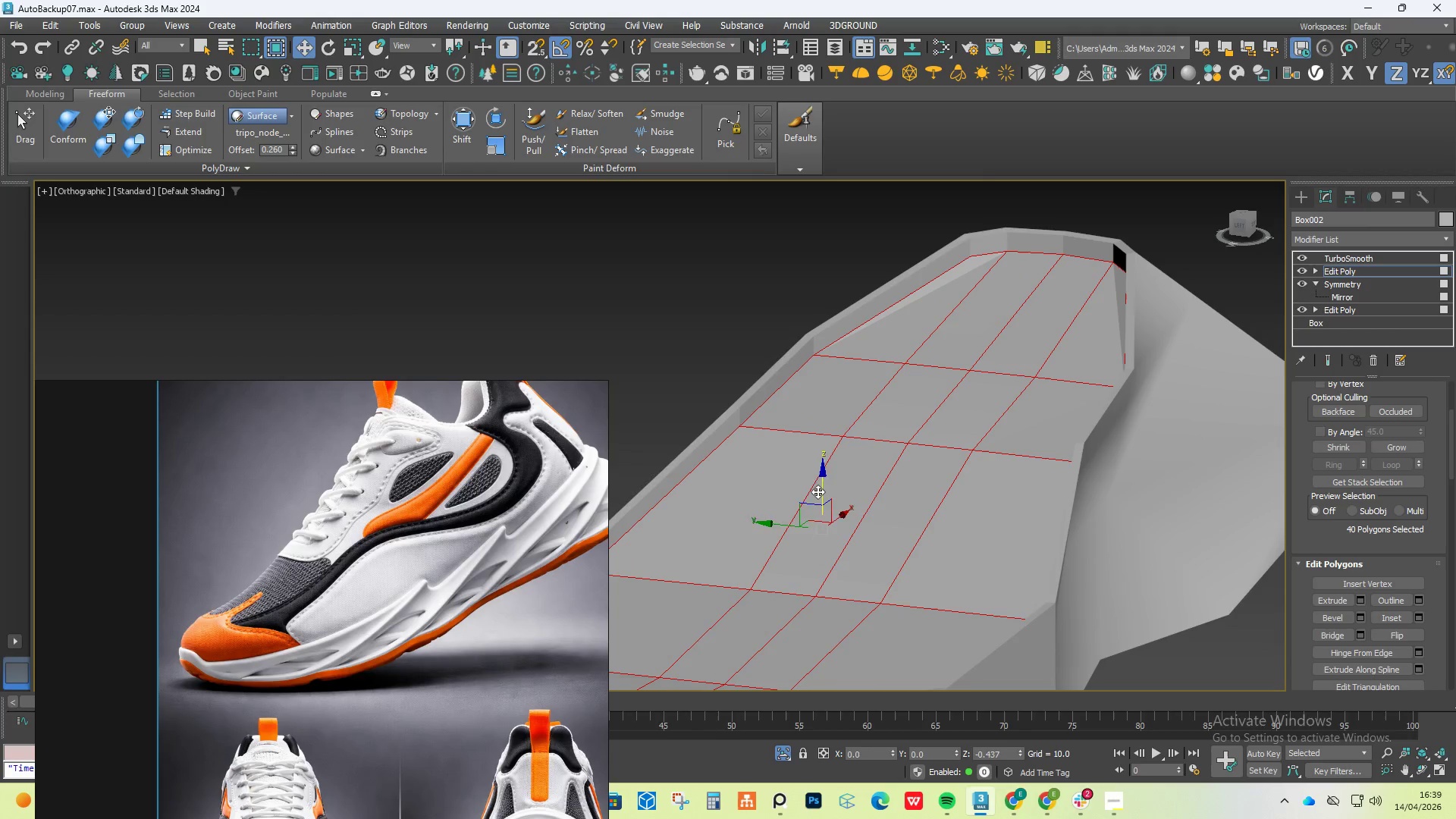 
key(Shift+ShiftLeft)
 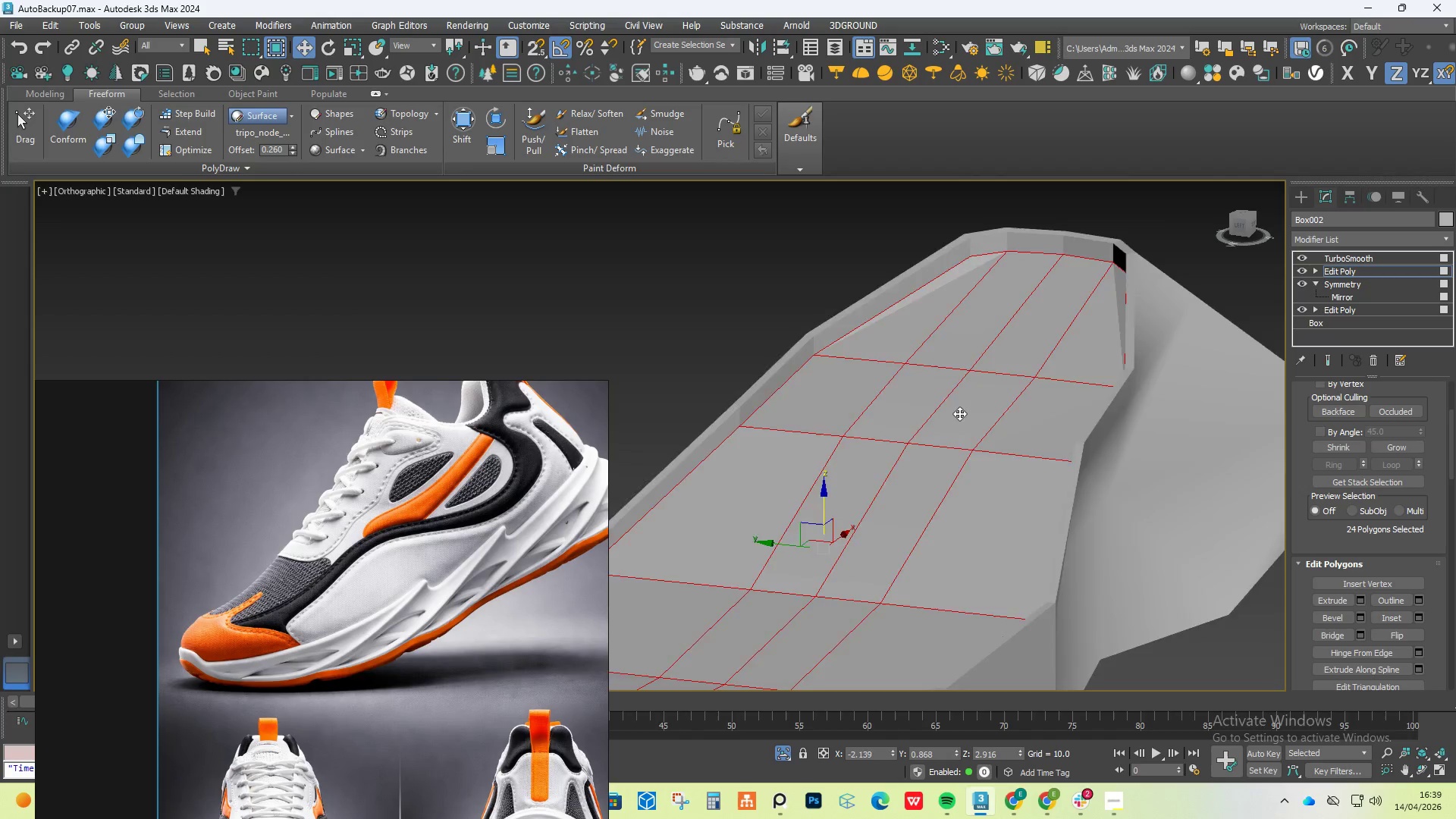 
hold_key(key=AltLeft, duration=0.5)
 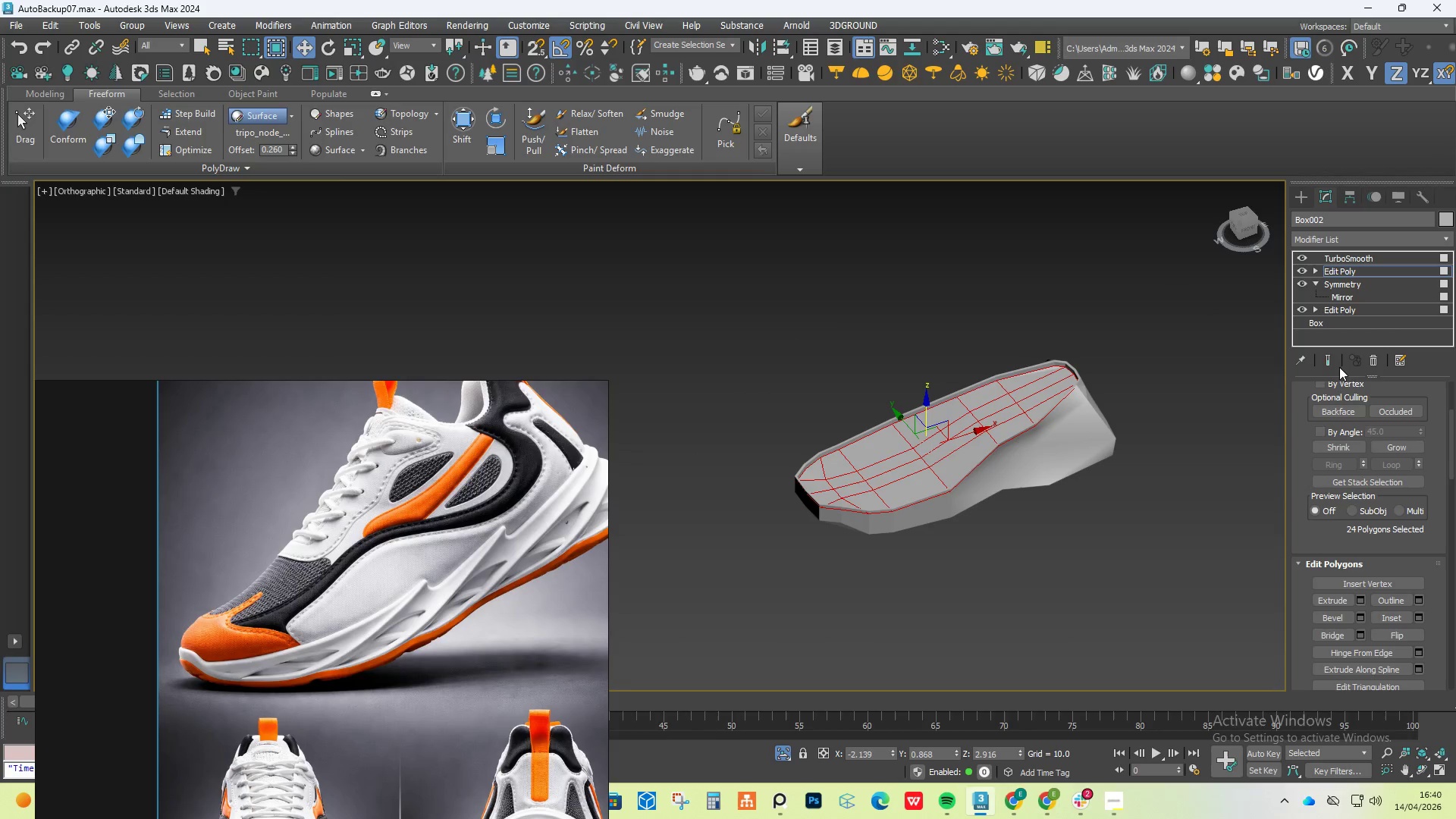 
scroll: coordinate [962, 413], scroll_direction: down, amount: 4.0
 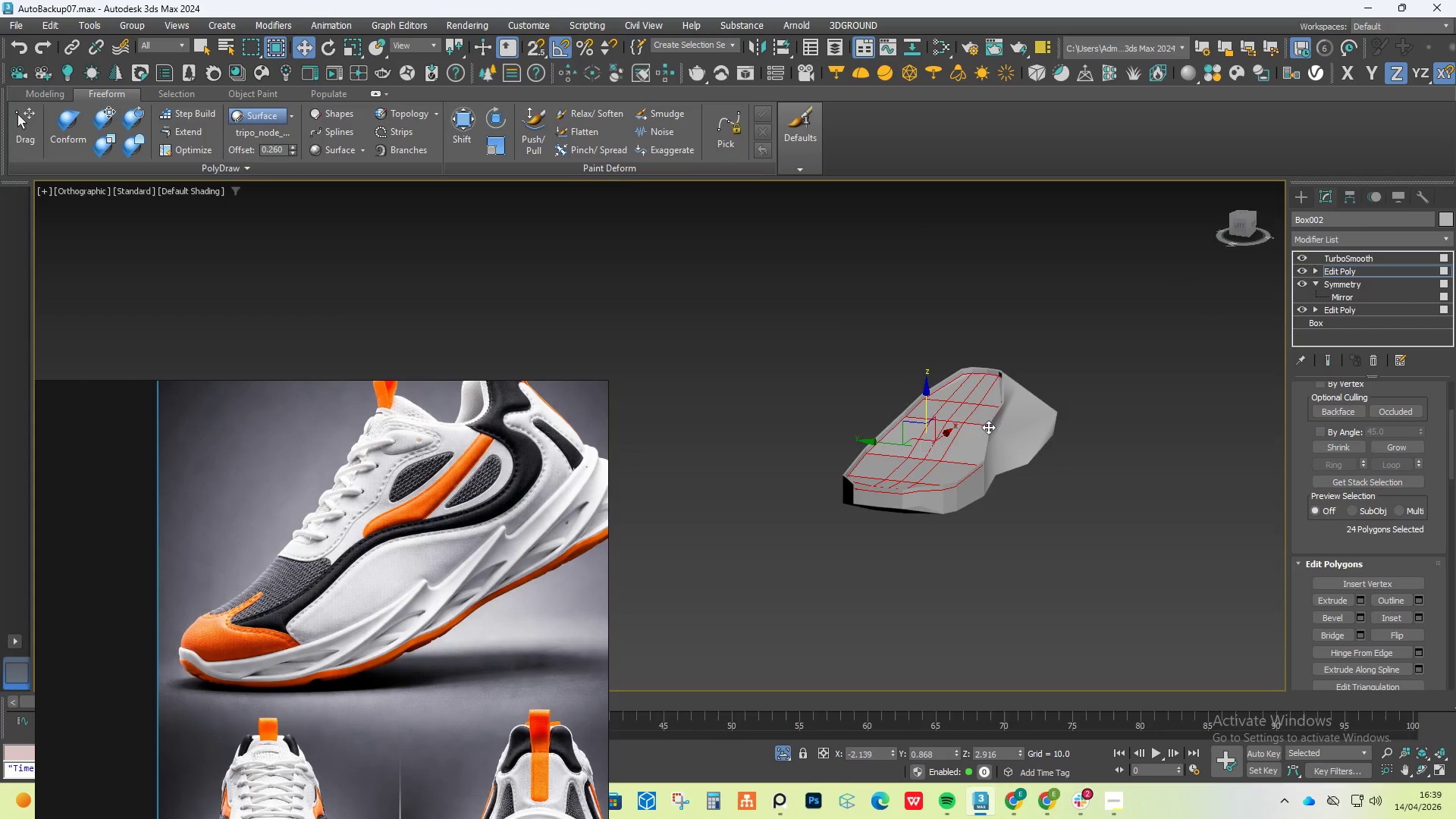 
left_click([1332, 362])
 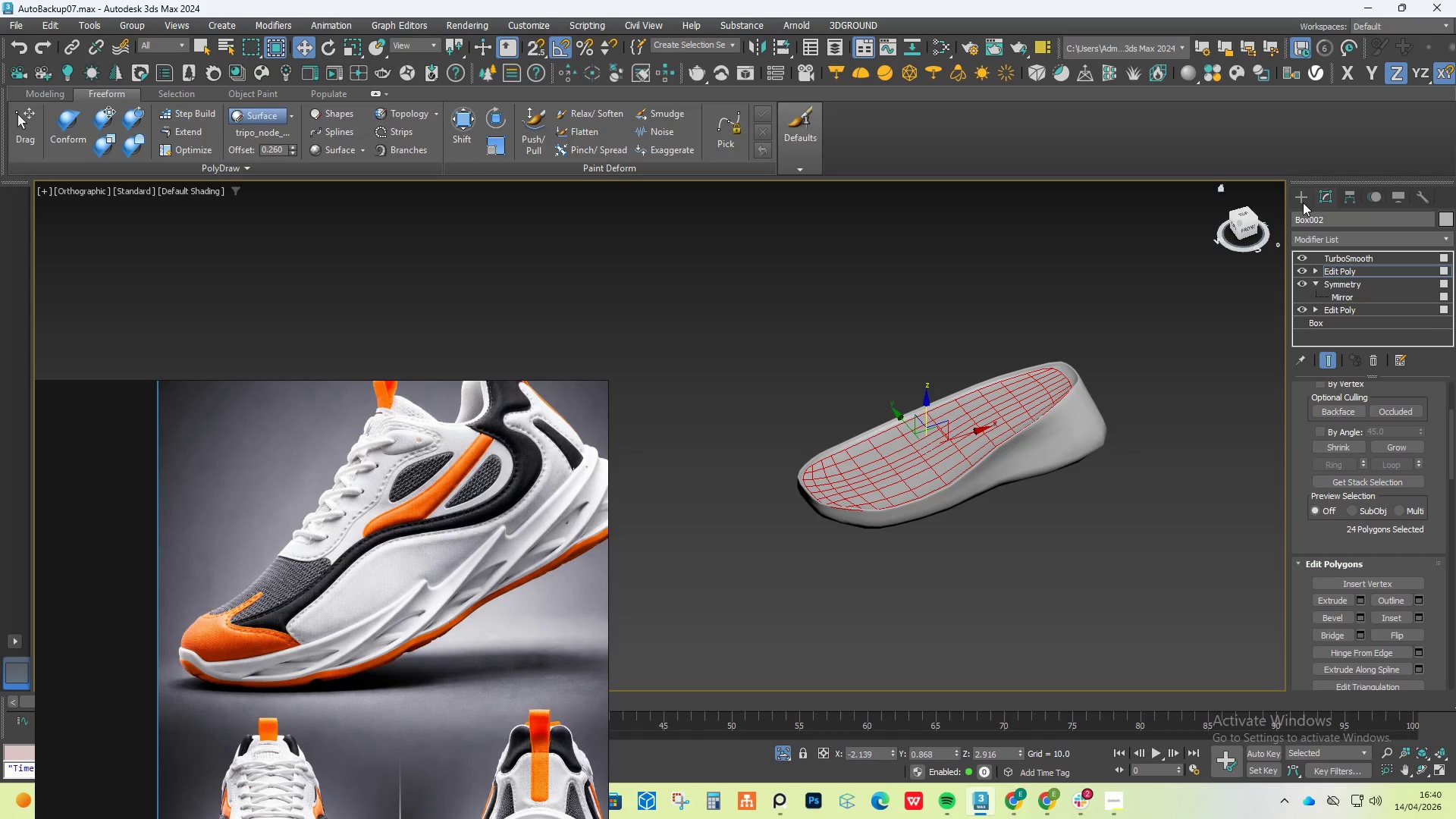 
left_click([1302, 201])
 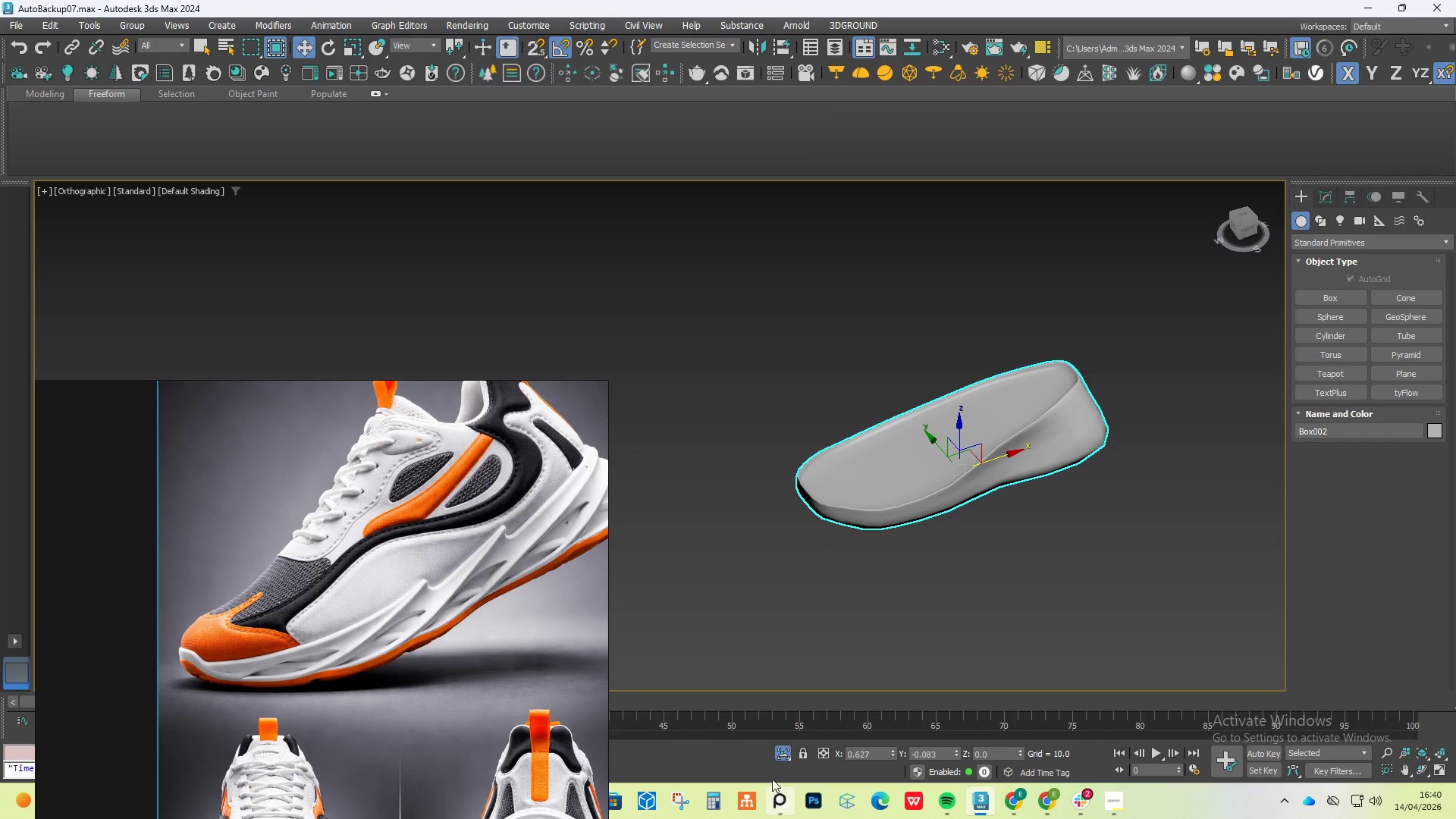 
left_click([782, 752])
 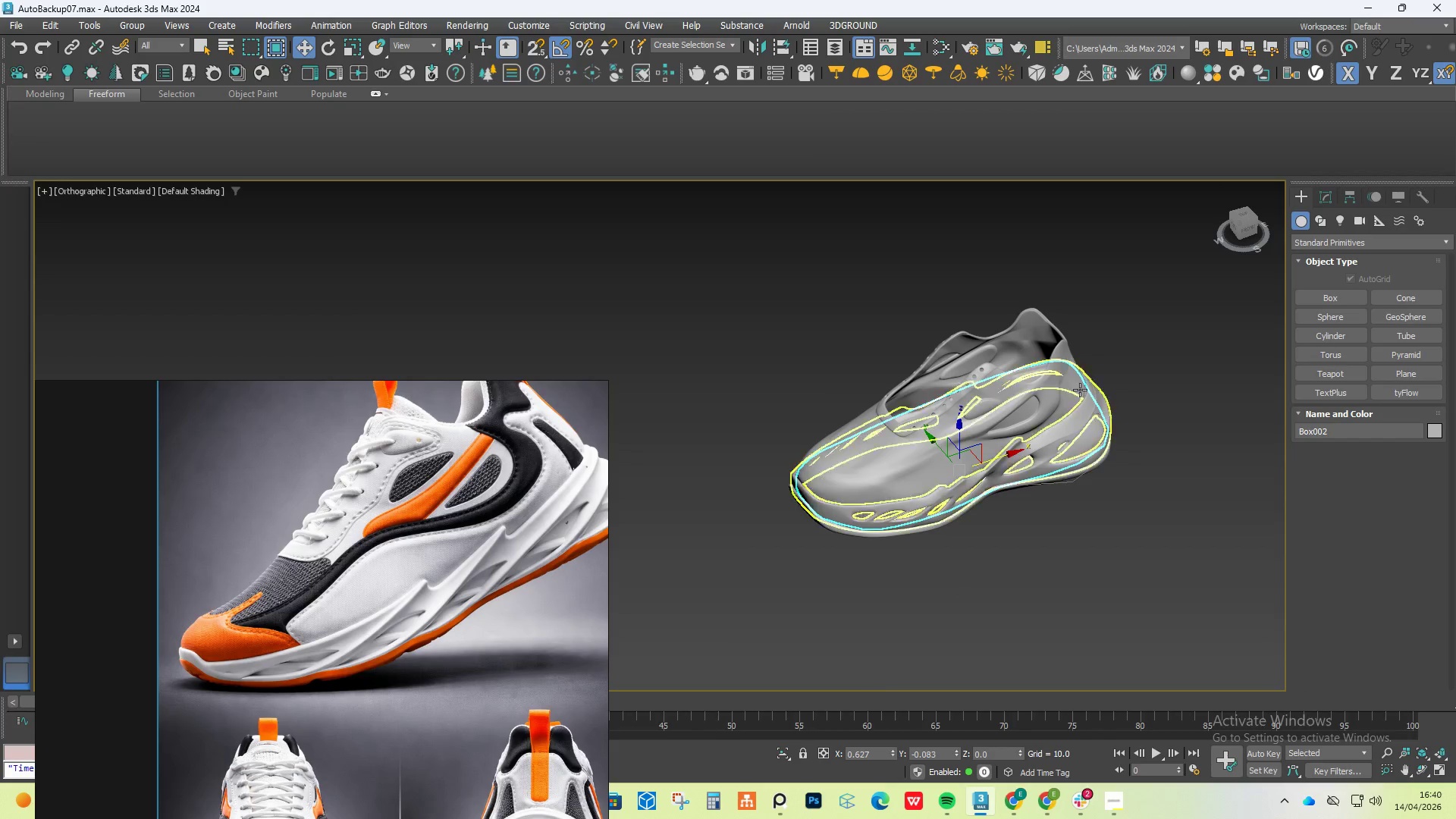 
left_click([1114, 301])
 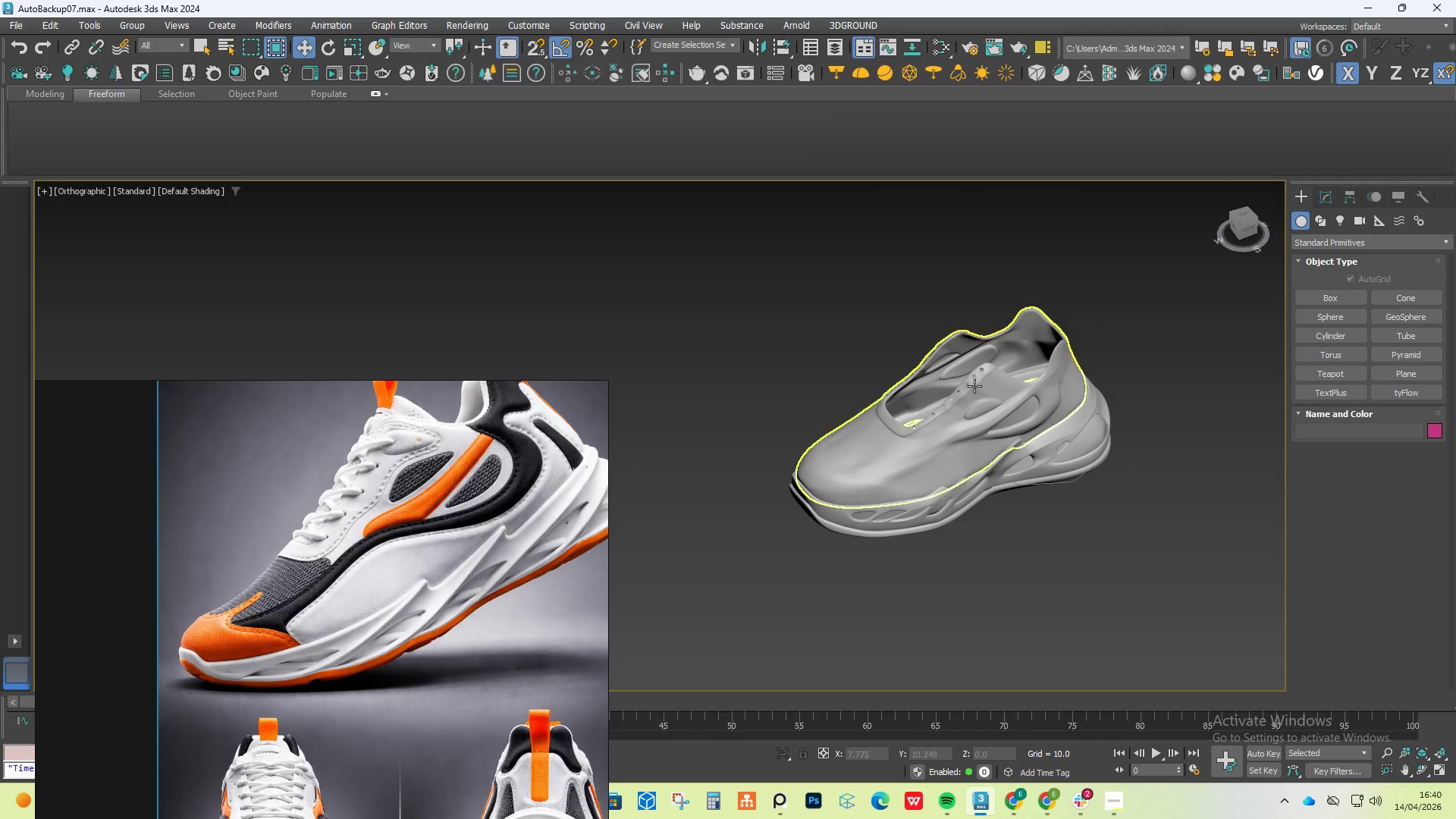 
hold_key(key=AltLeft, duration=0.73)
 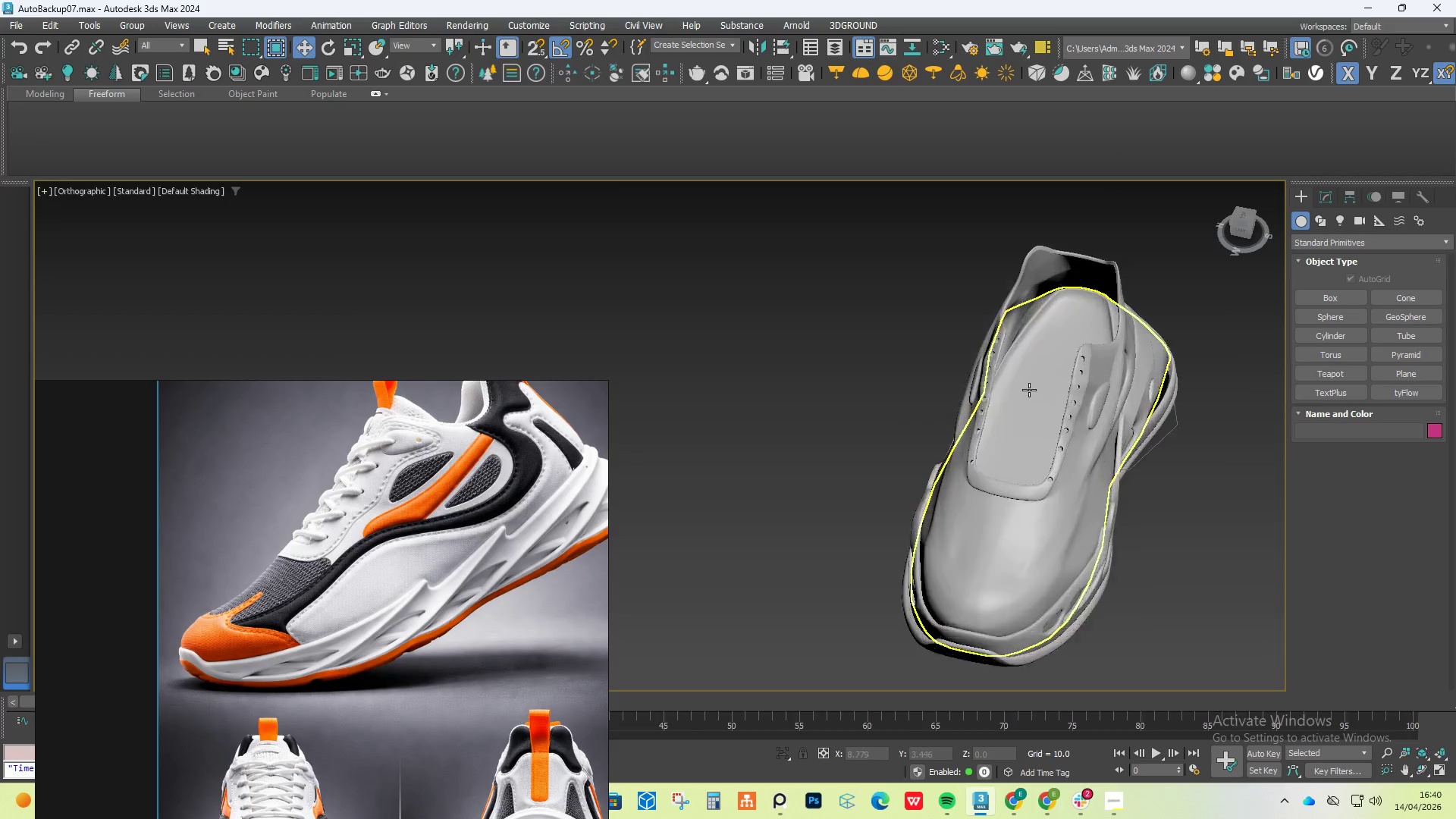 
scroll: coordinate [1078, 251], scroll_direction: up, amount: 6.0
 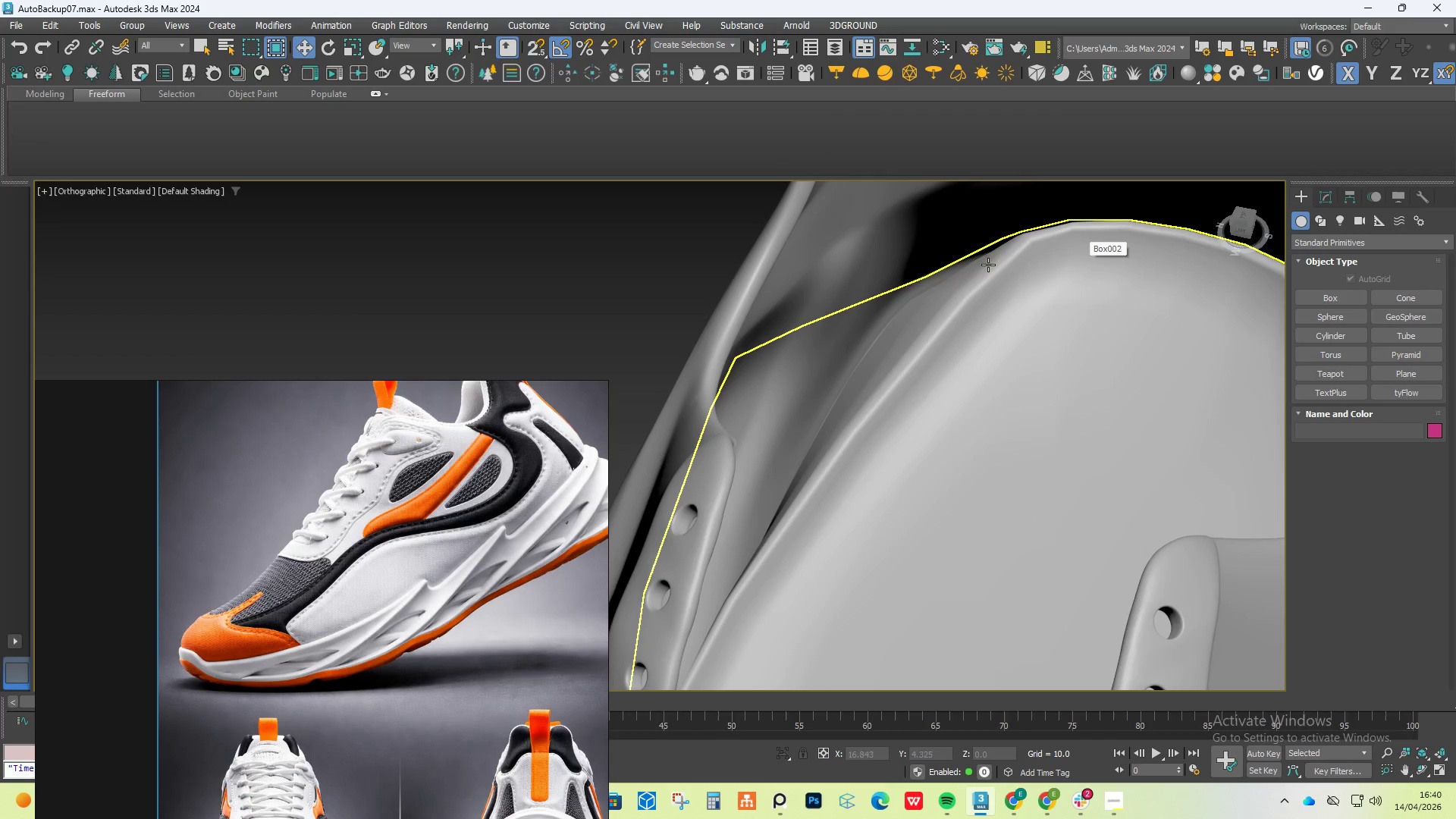 
hold_key(key=AltLeft, duration=1.45)
 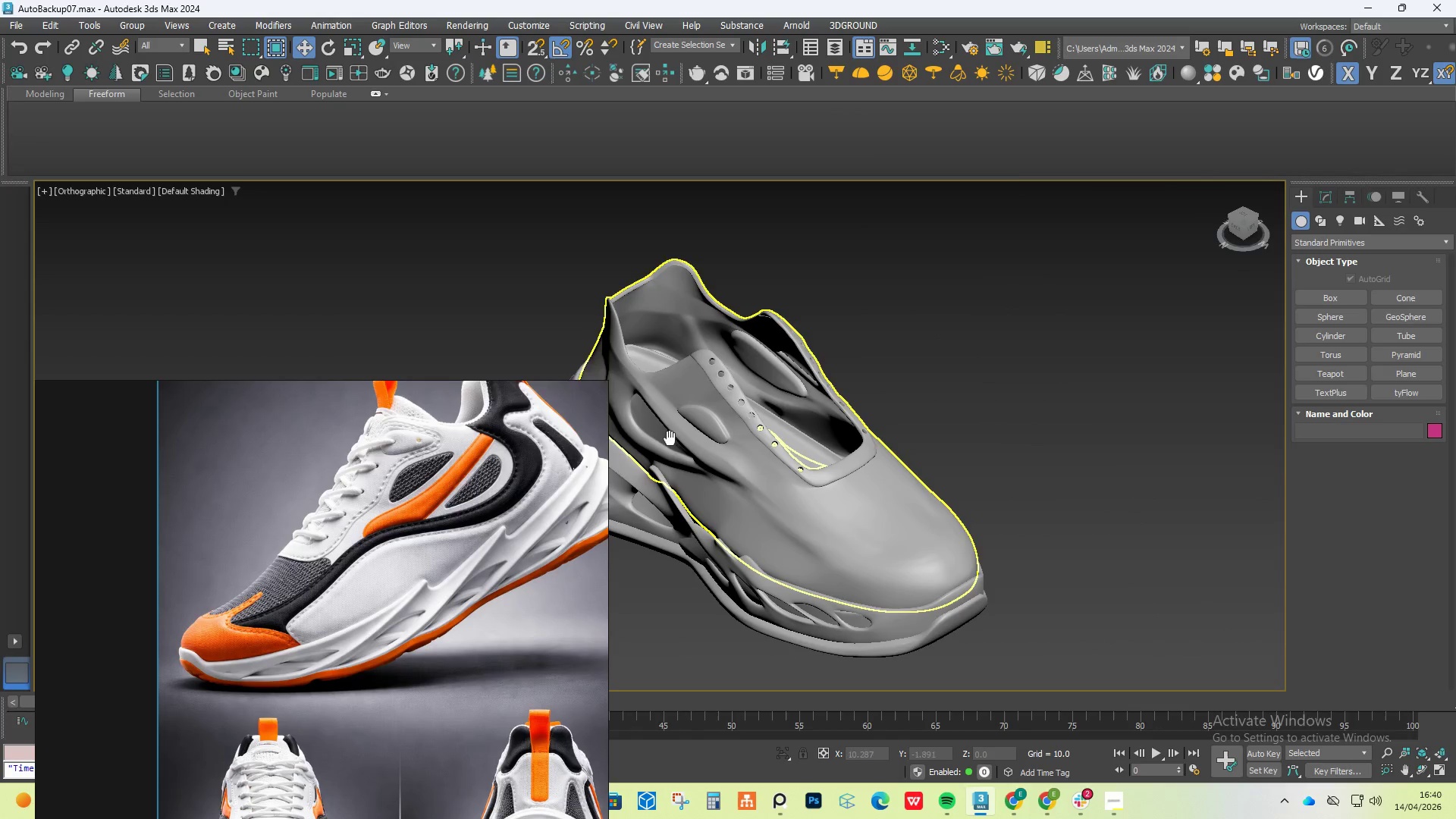 
scroll: coordinate [1089, 303], scroll_direction: down, amount: 6.0
 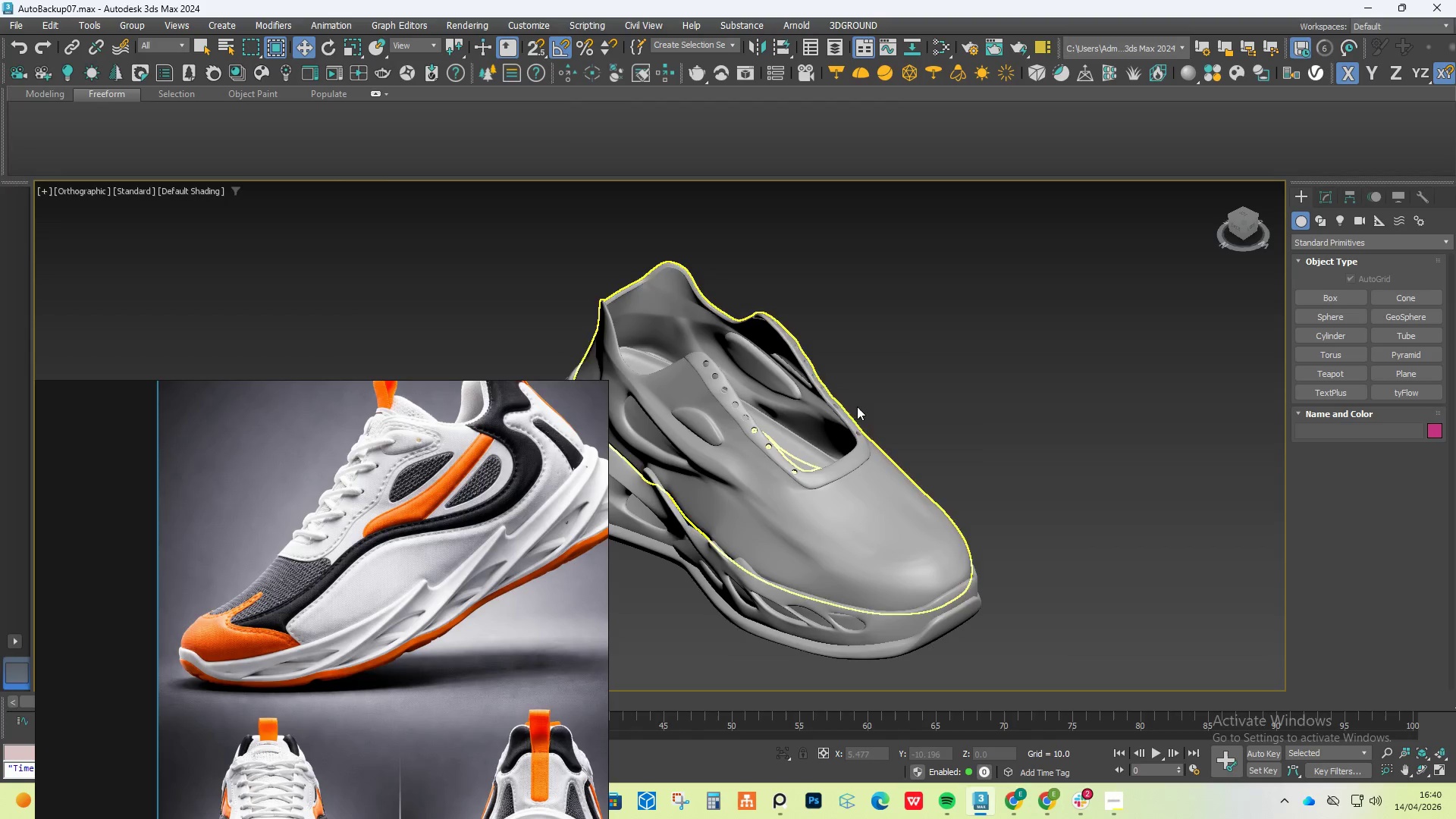 
left_click([958, 375])
 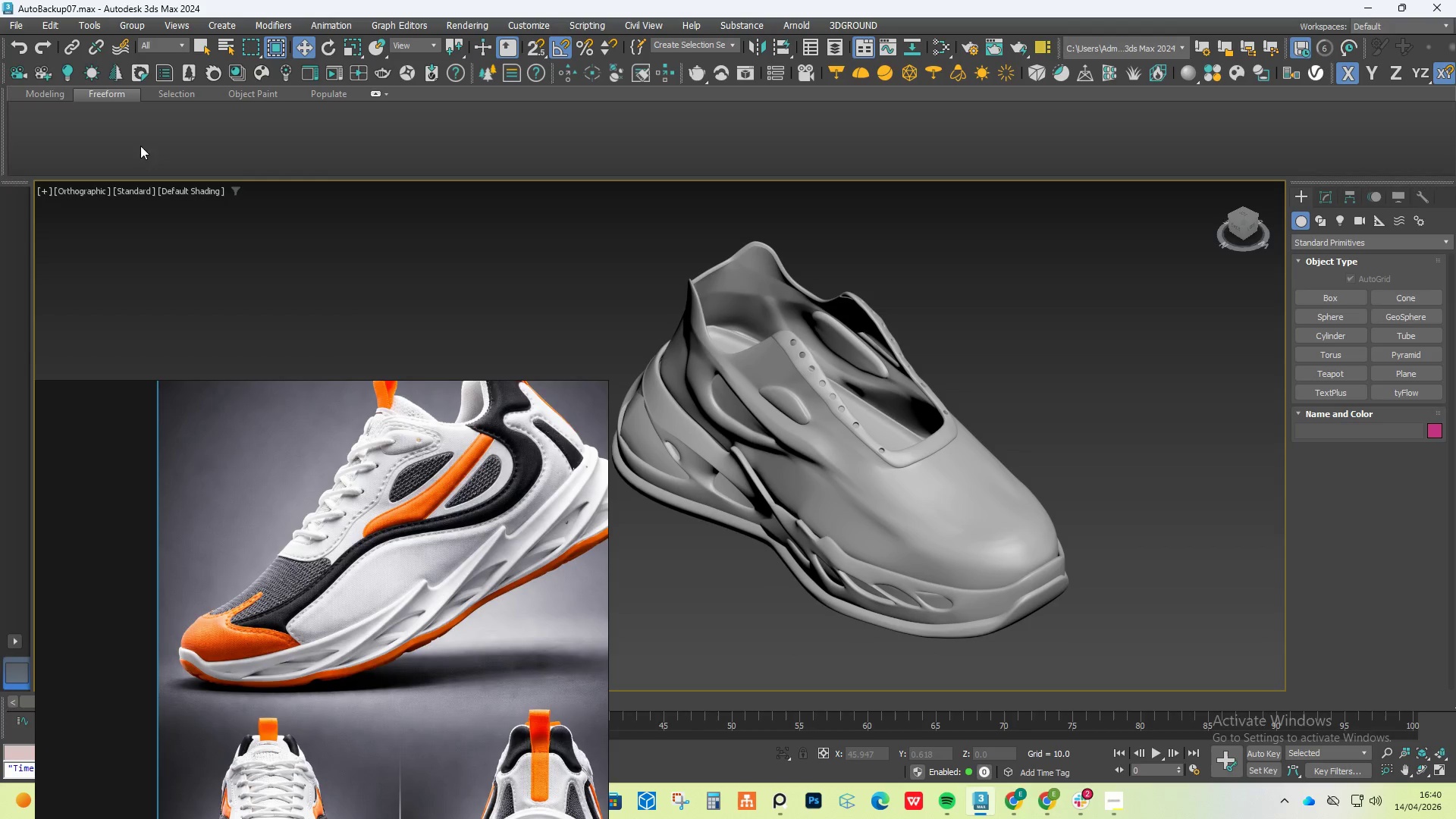 
left_click([152, 192])
 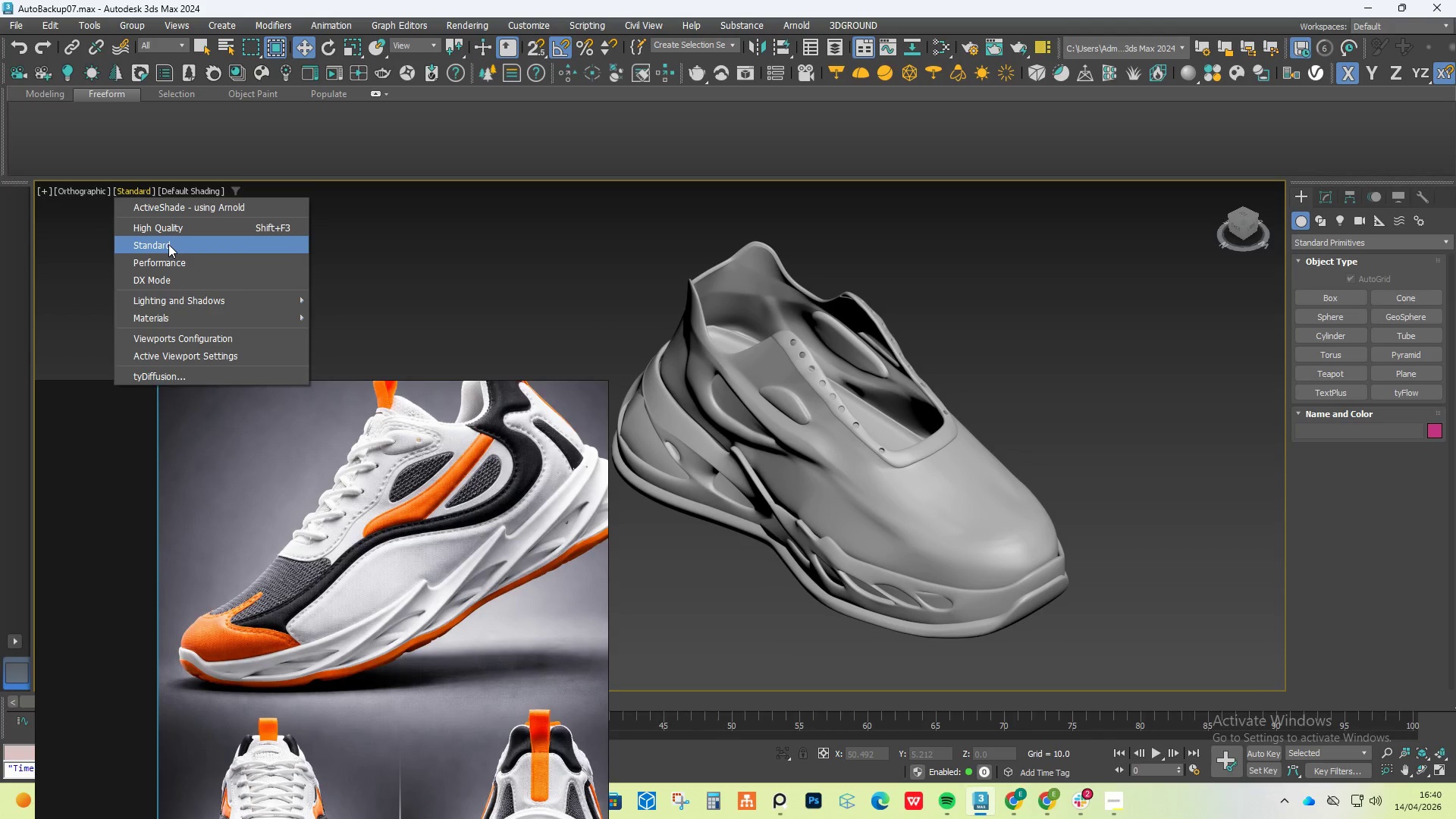 
left_click([173, 230])
 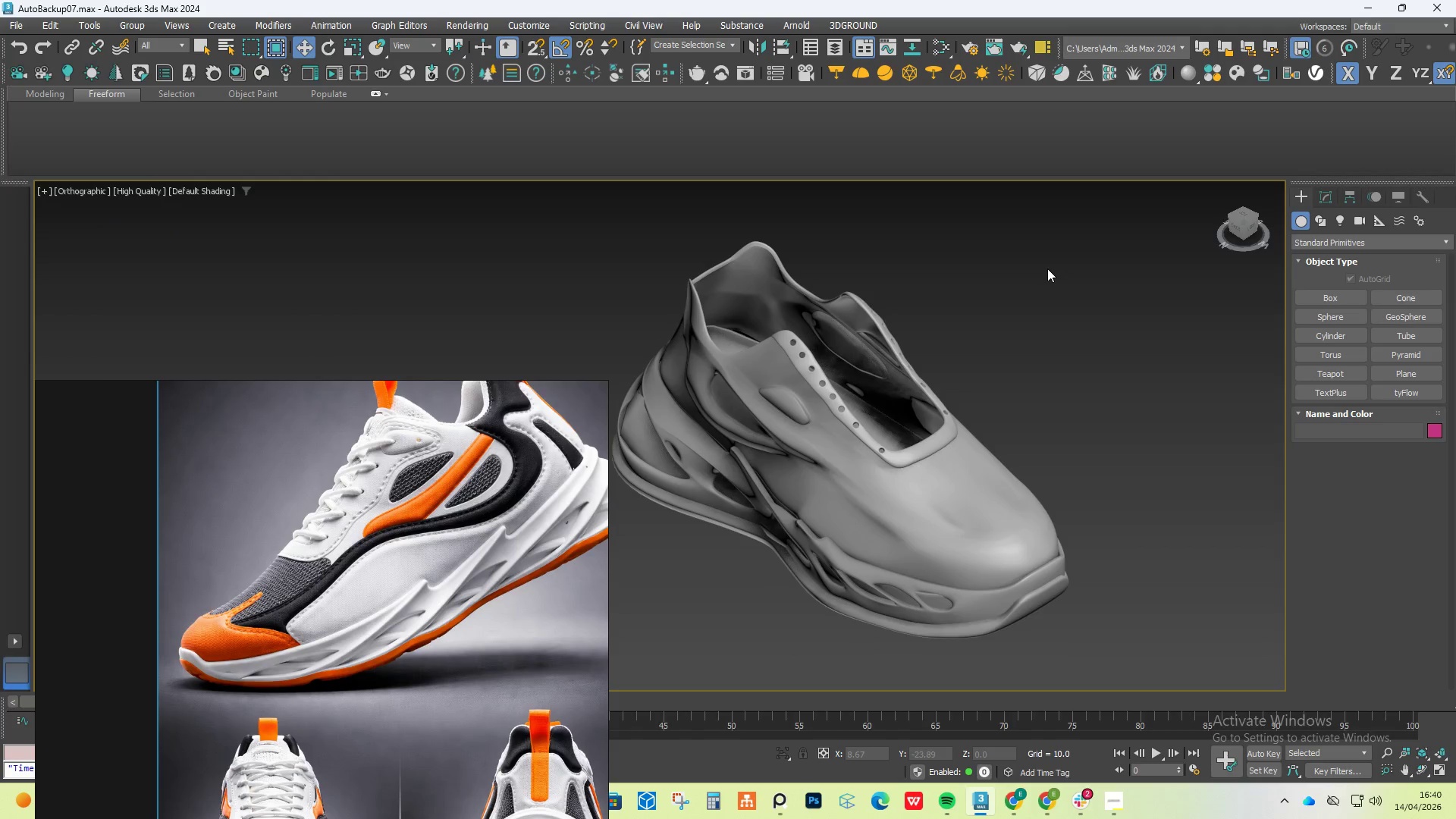 
left_click([1047, 268])
 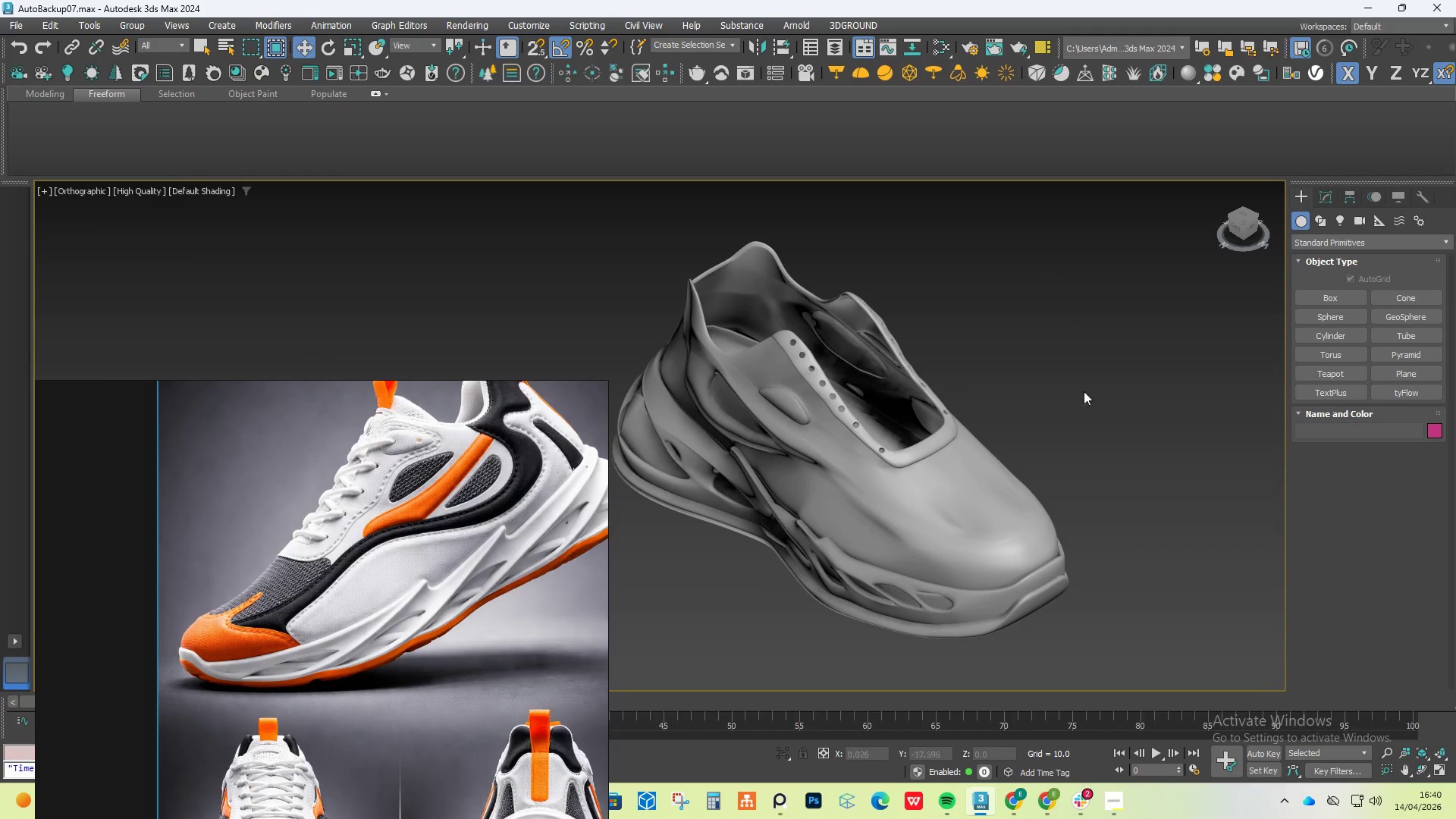 
hold_key(key=AltLeft, duration=1.34)
 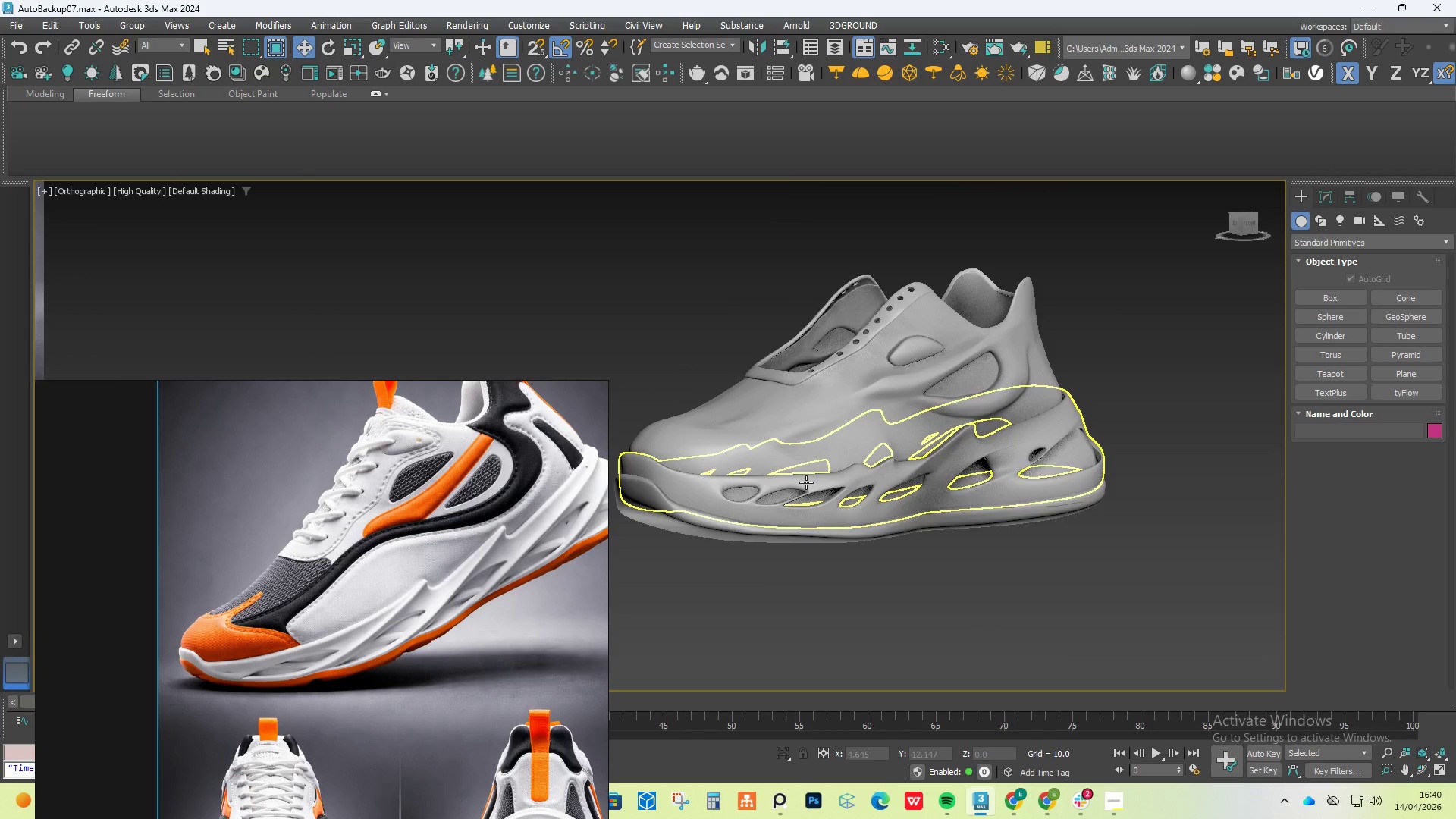 
scroll: coordinate [796, 504], scroll_direction: up, amount: 3.0
 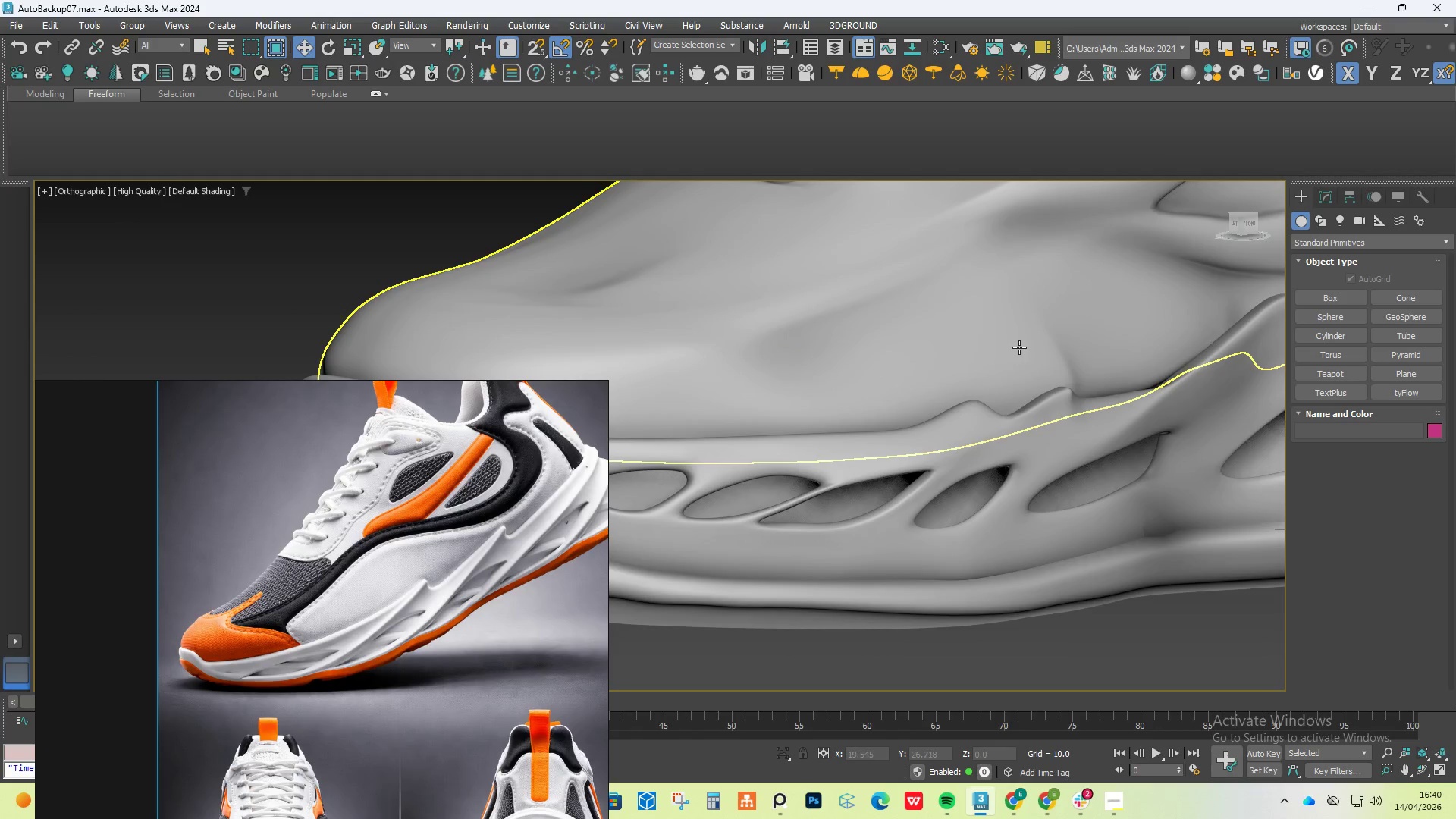 
scroll: coordinate [1007, 351], scroll_direction: down, amount: 3.0
 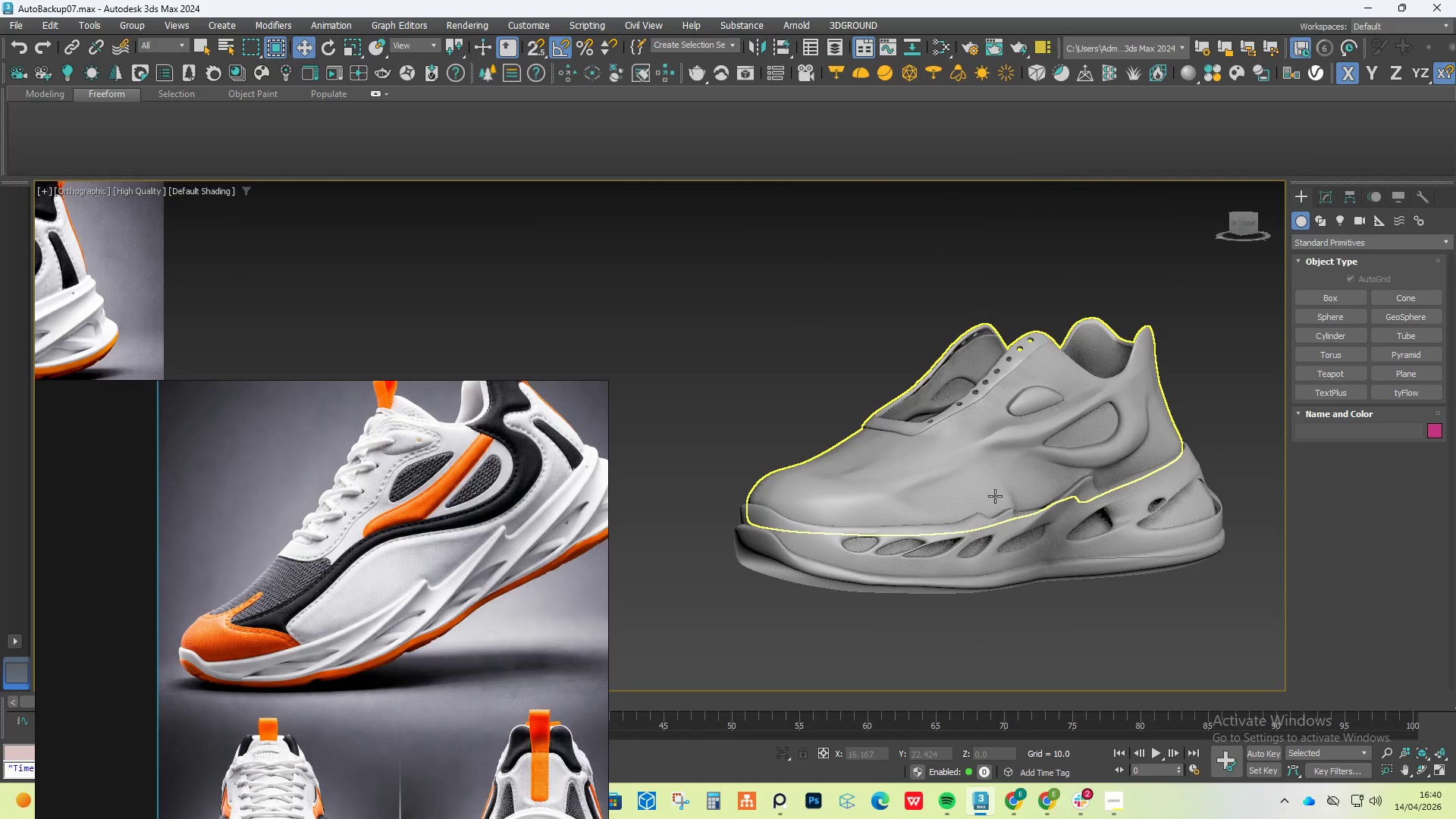 
scroll: coordinate [1135, 388], scroll_direction: up, amount: 1.0
 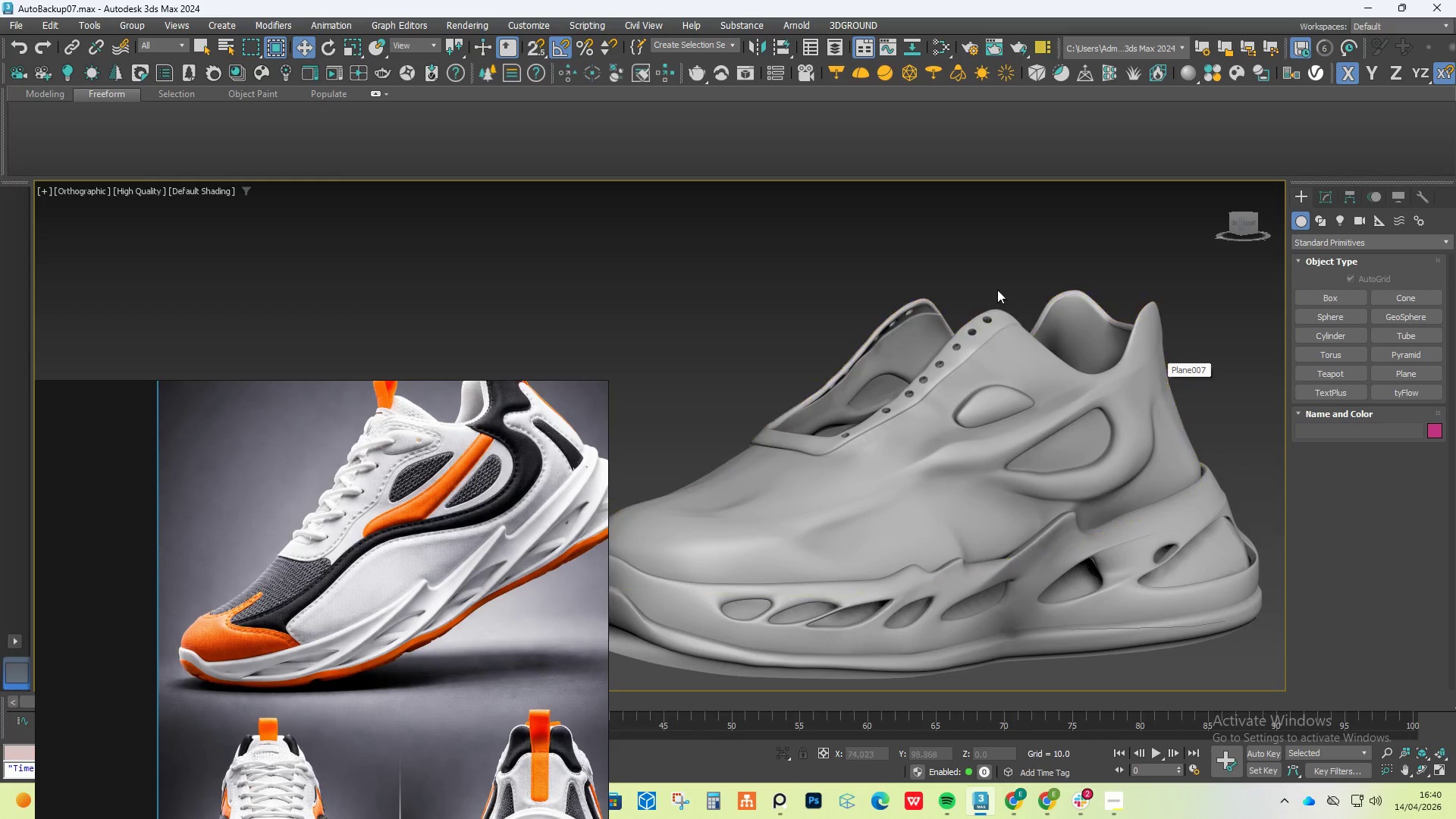 
left_click([949, 281])
 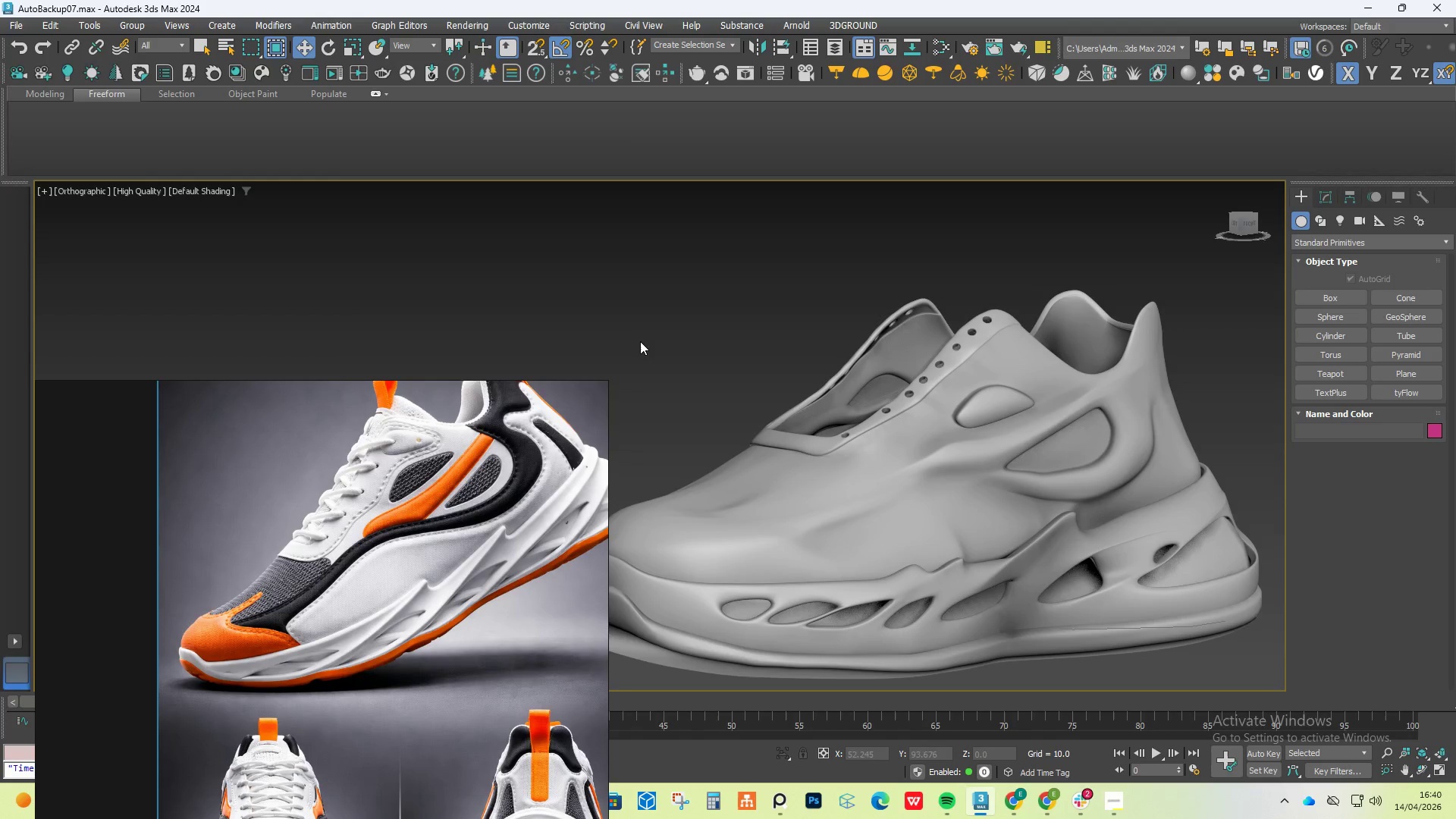 
hold_key(key=AltLeft, duration=0.69)
scroll: coordinate [673, 346], scroll_direction: down, amount: 4.0
 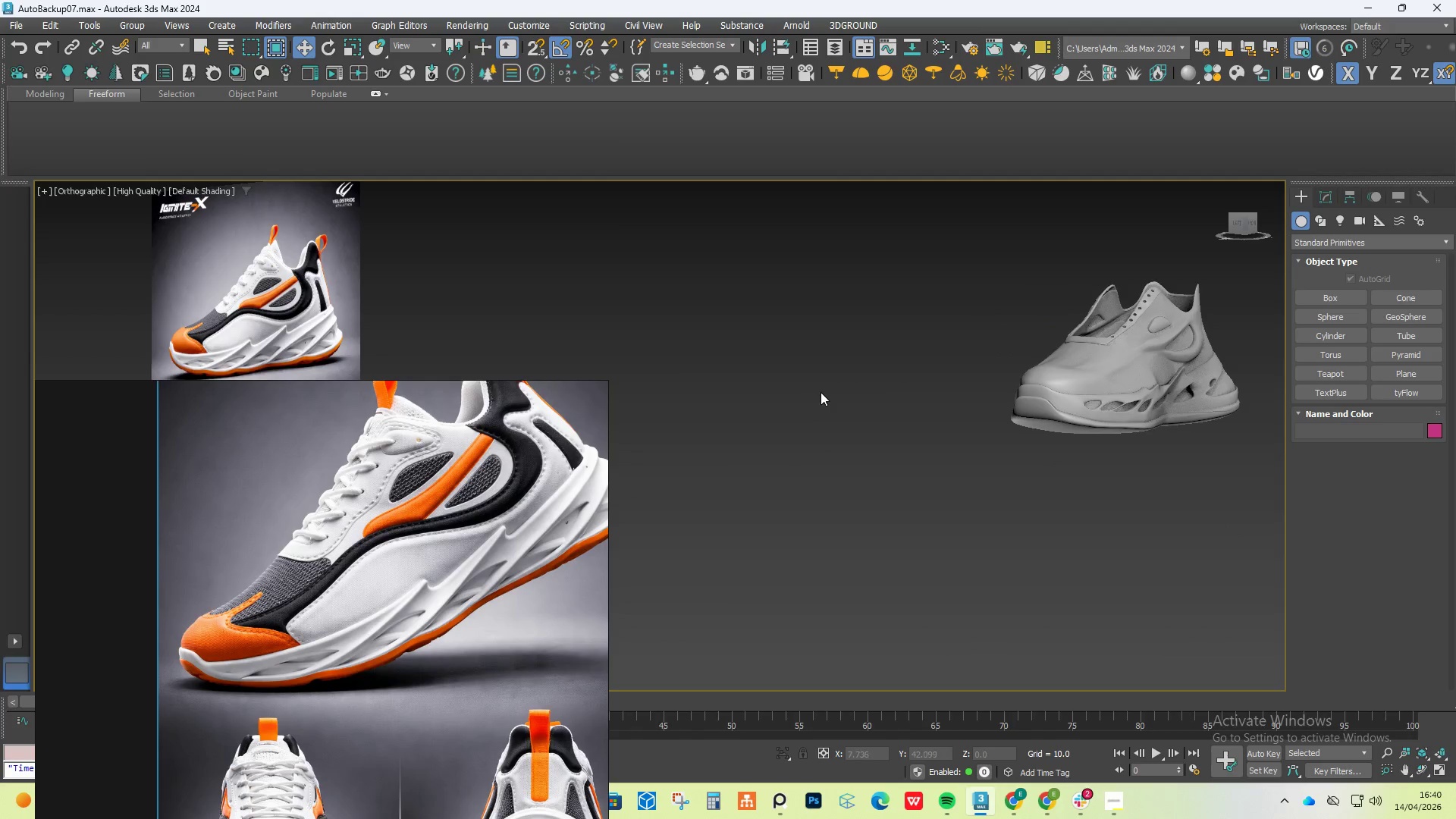 
type(fz)
 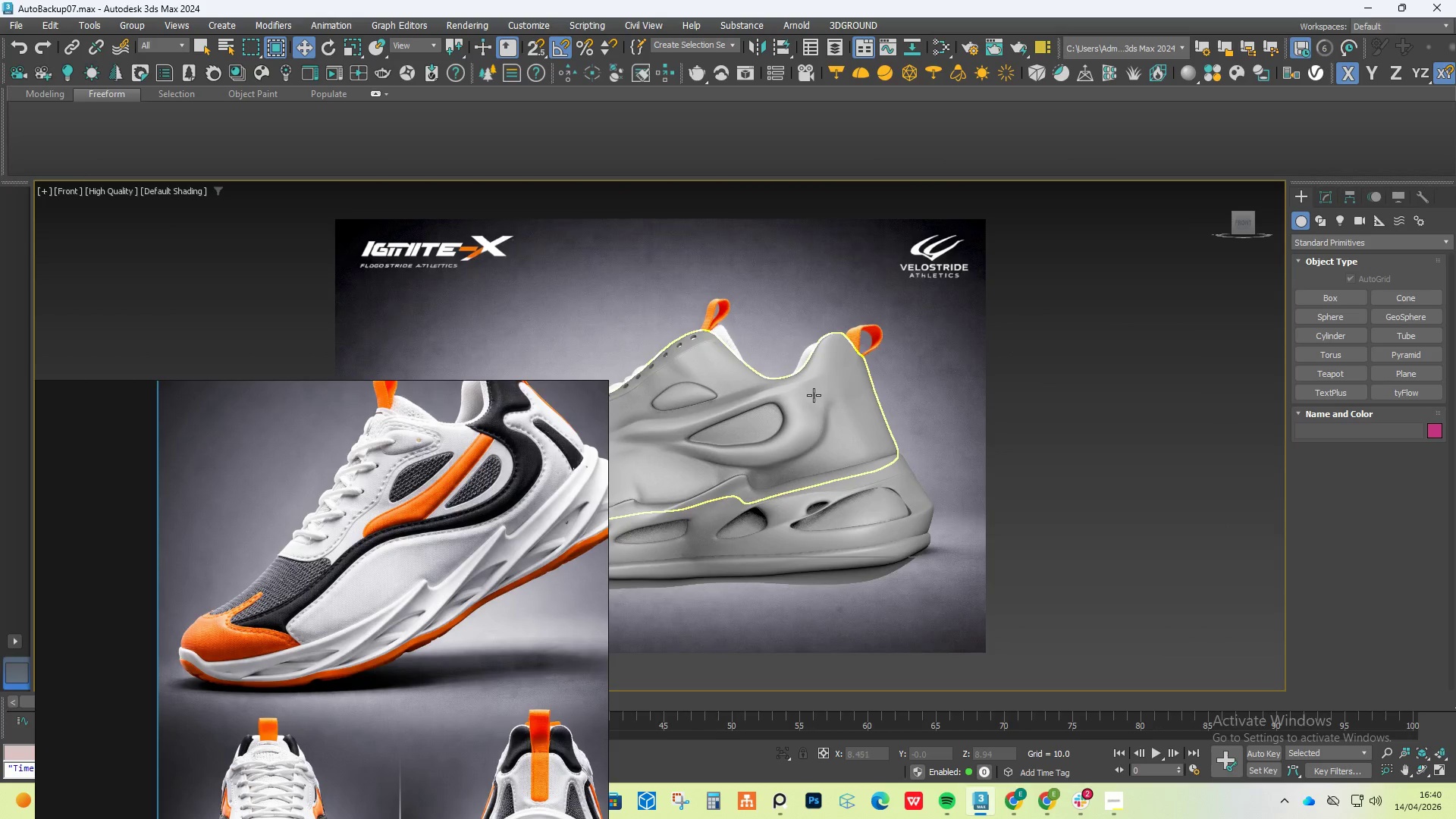 
scroll: coordinate [814, 395], scroll_direction: down, amount: 2.0
 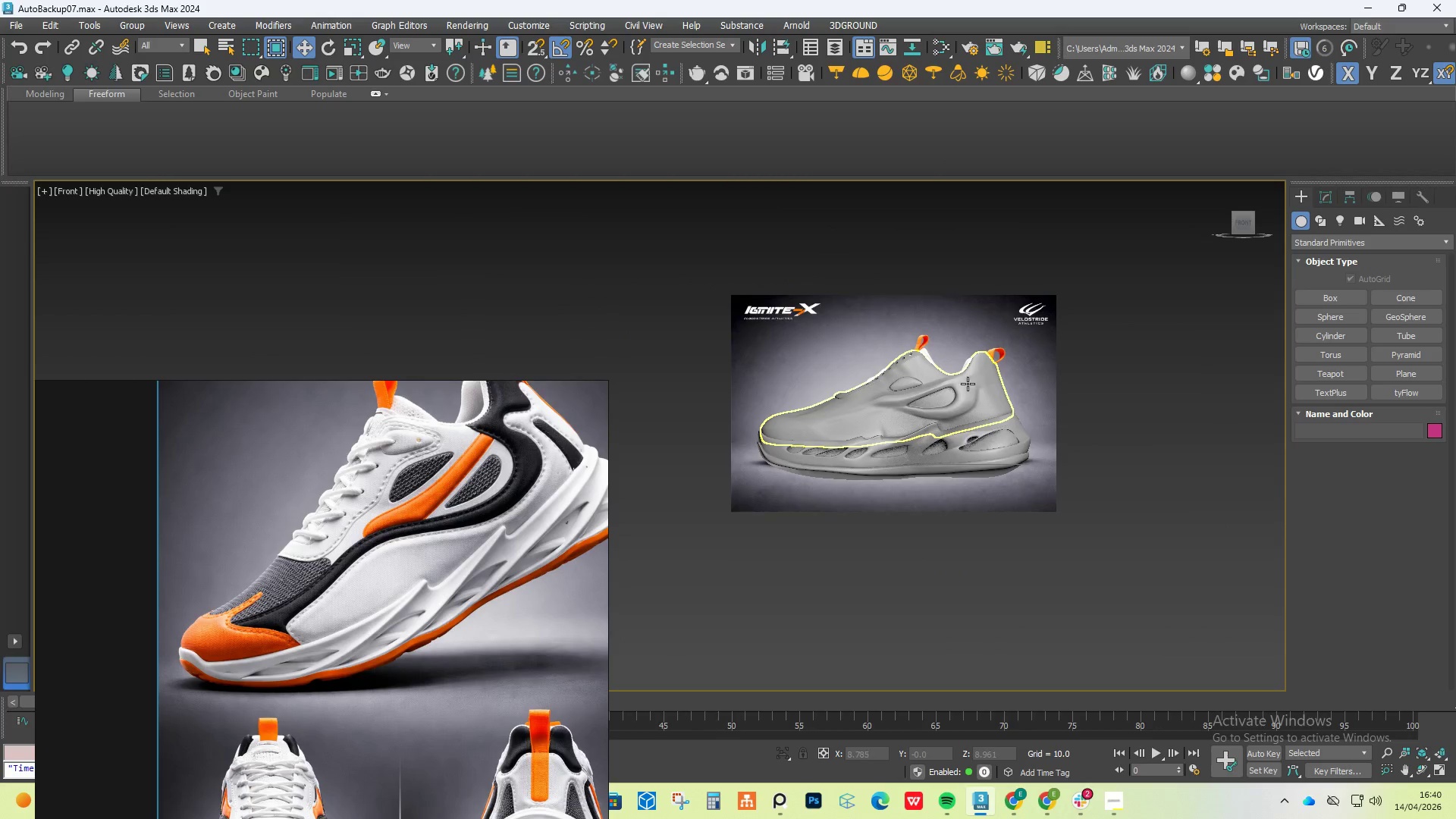 
scroll: coordinate [890, 451], scroll_direction: up, amount: 3.0
 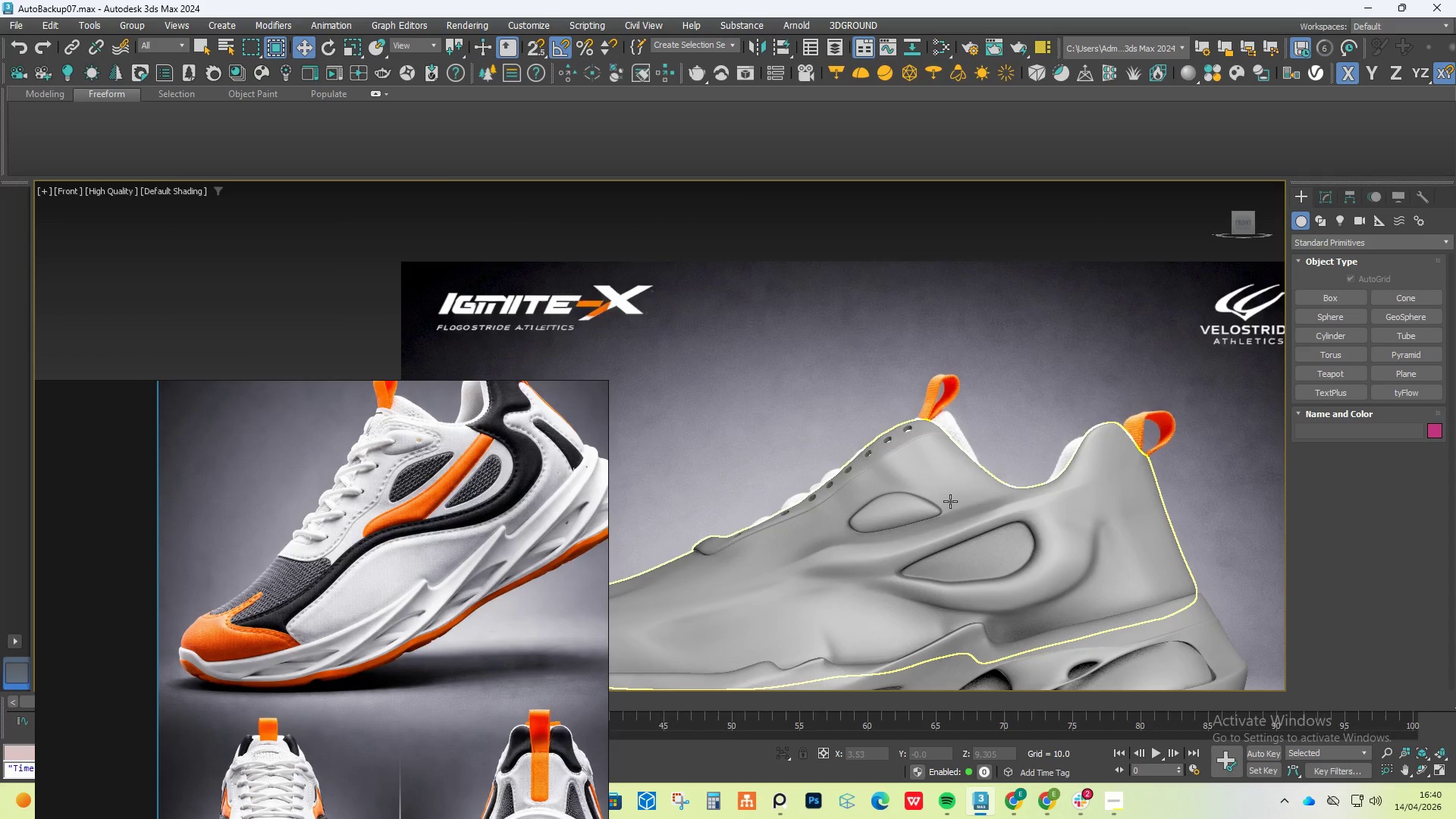 
hold_key(key=AltLeft, duration=1.17)
 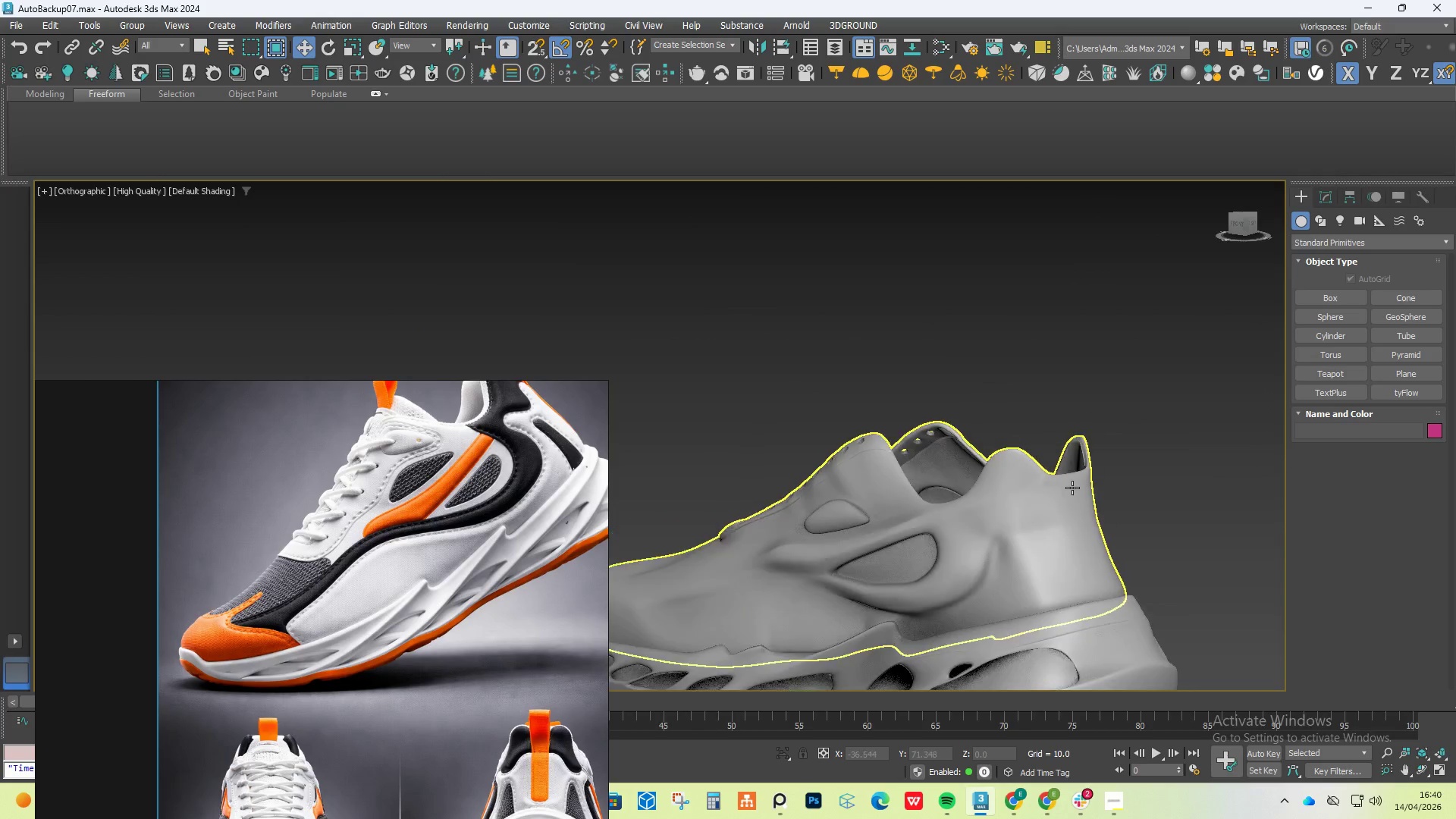 
scroll: coordinate [460, 536], scroll_direction: down, amount: 4.0
 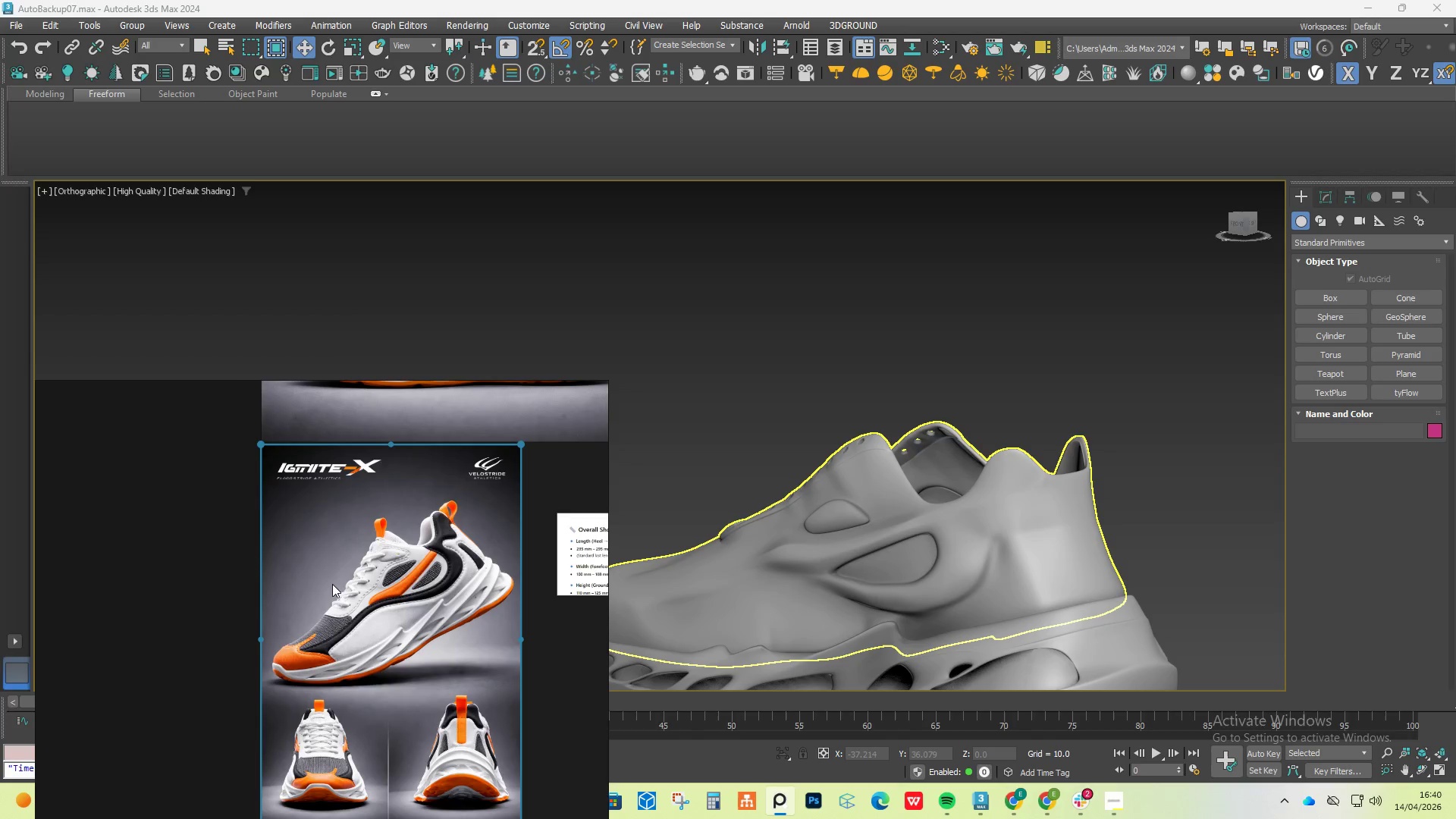 
wait(7.25)
 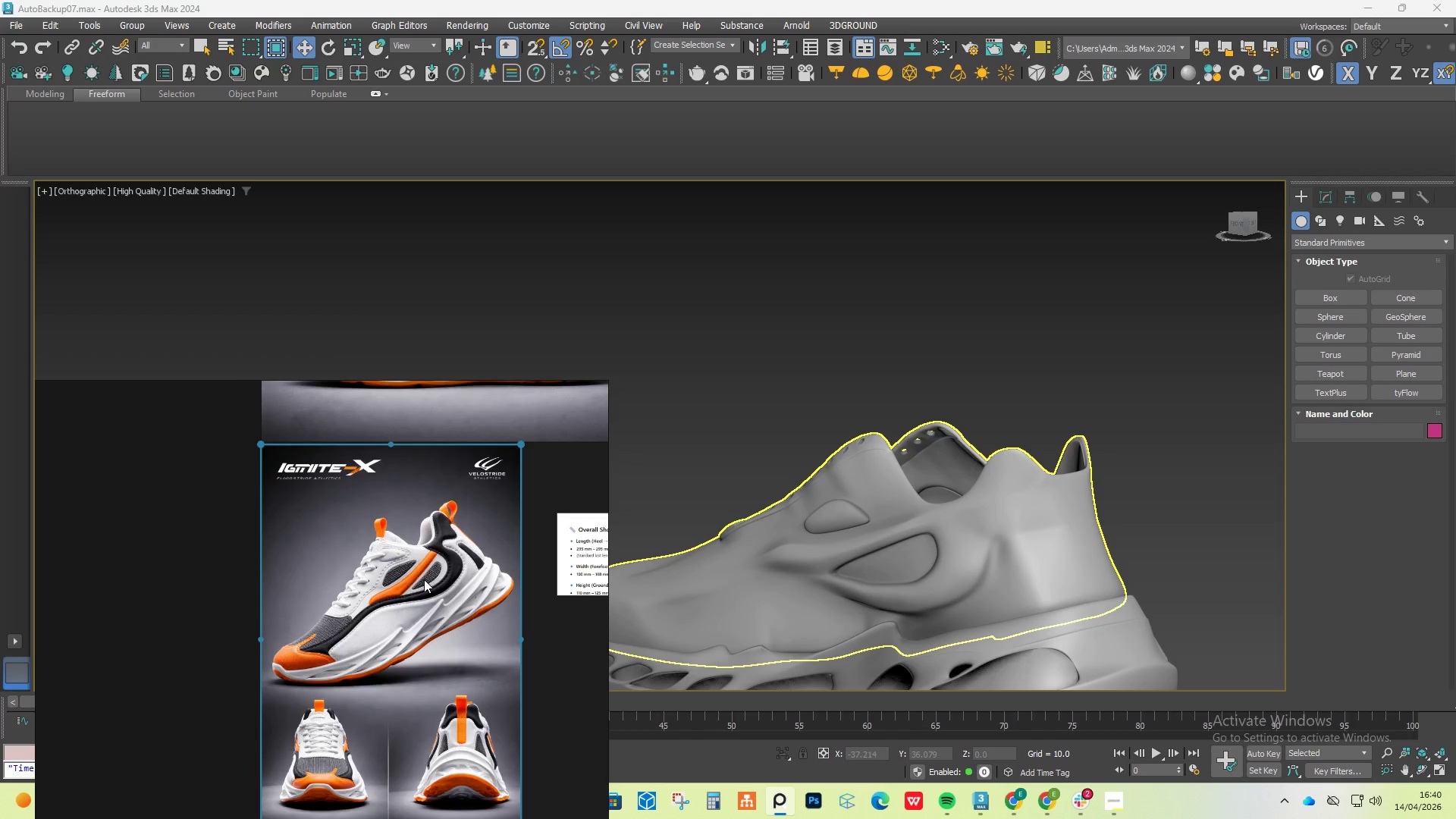 
scroll: coordinate [1054, 491], scroll_direction: up, amount: 2.0
 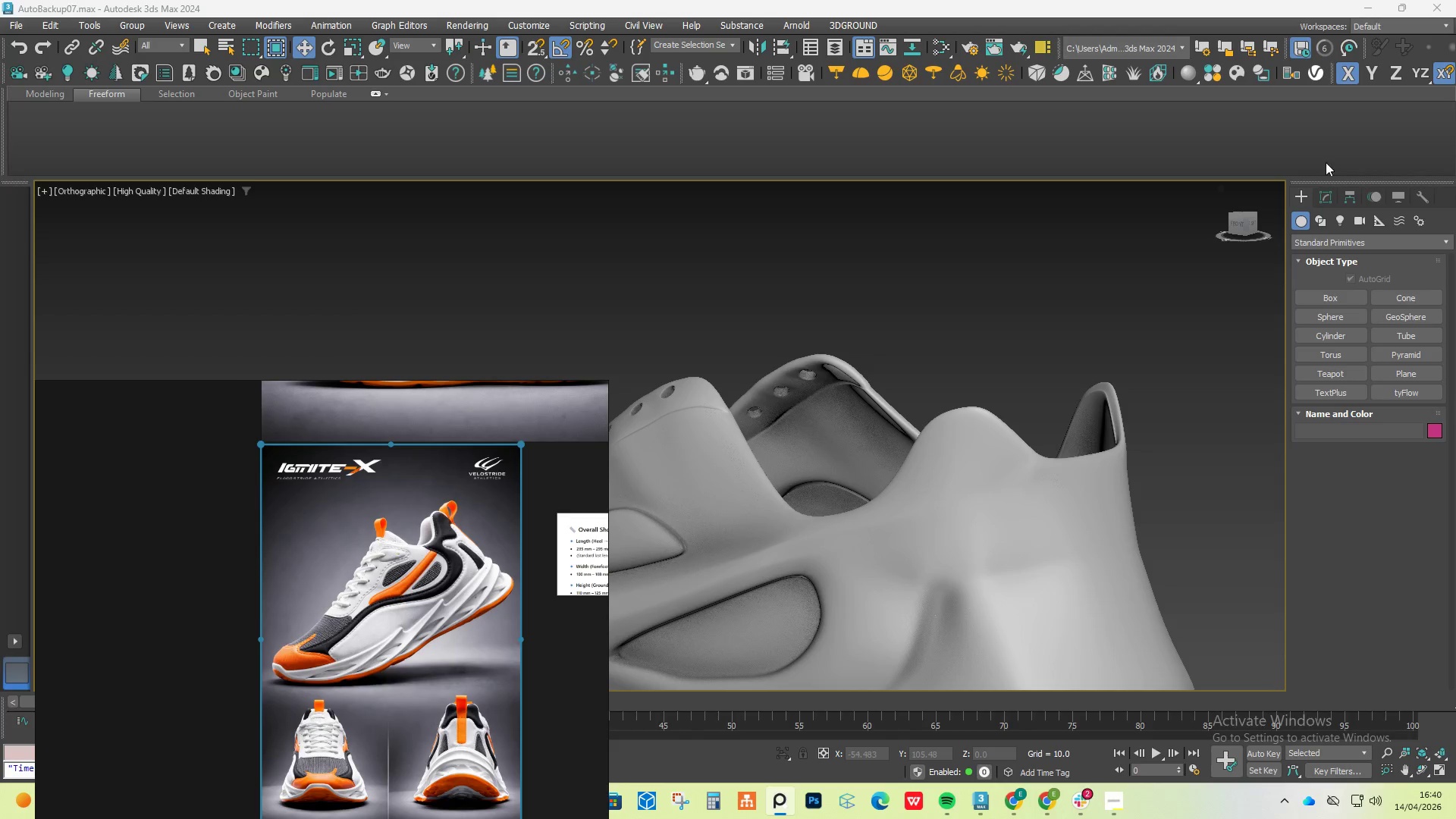 
left_click([1325, 198])
 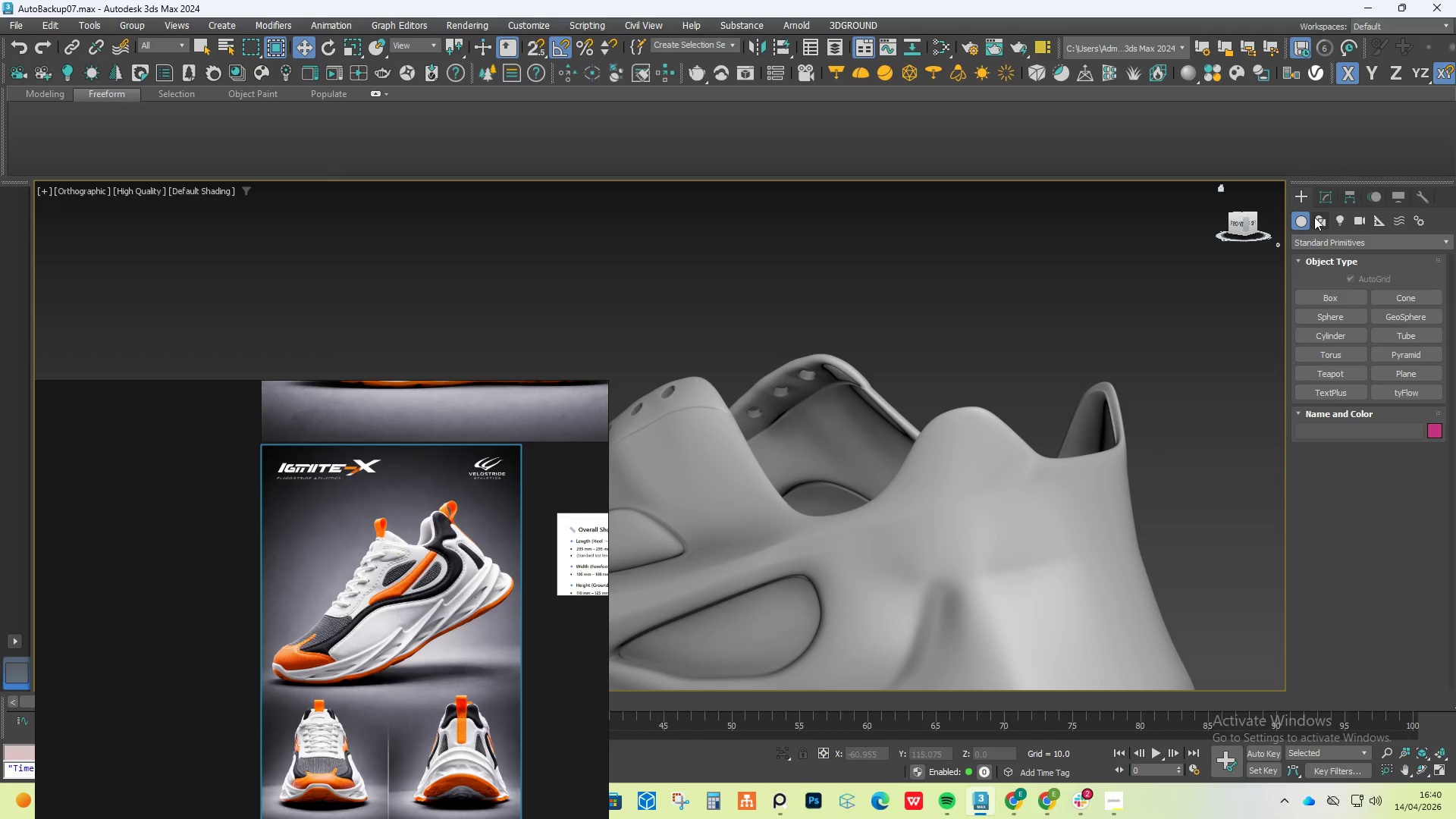 
hold_key(key=AltLeft, duration=0.45)
 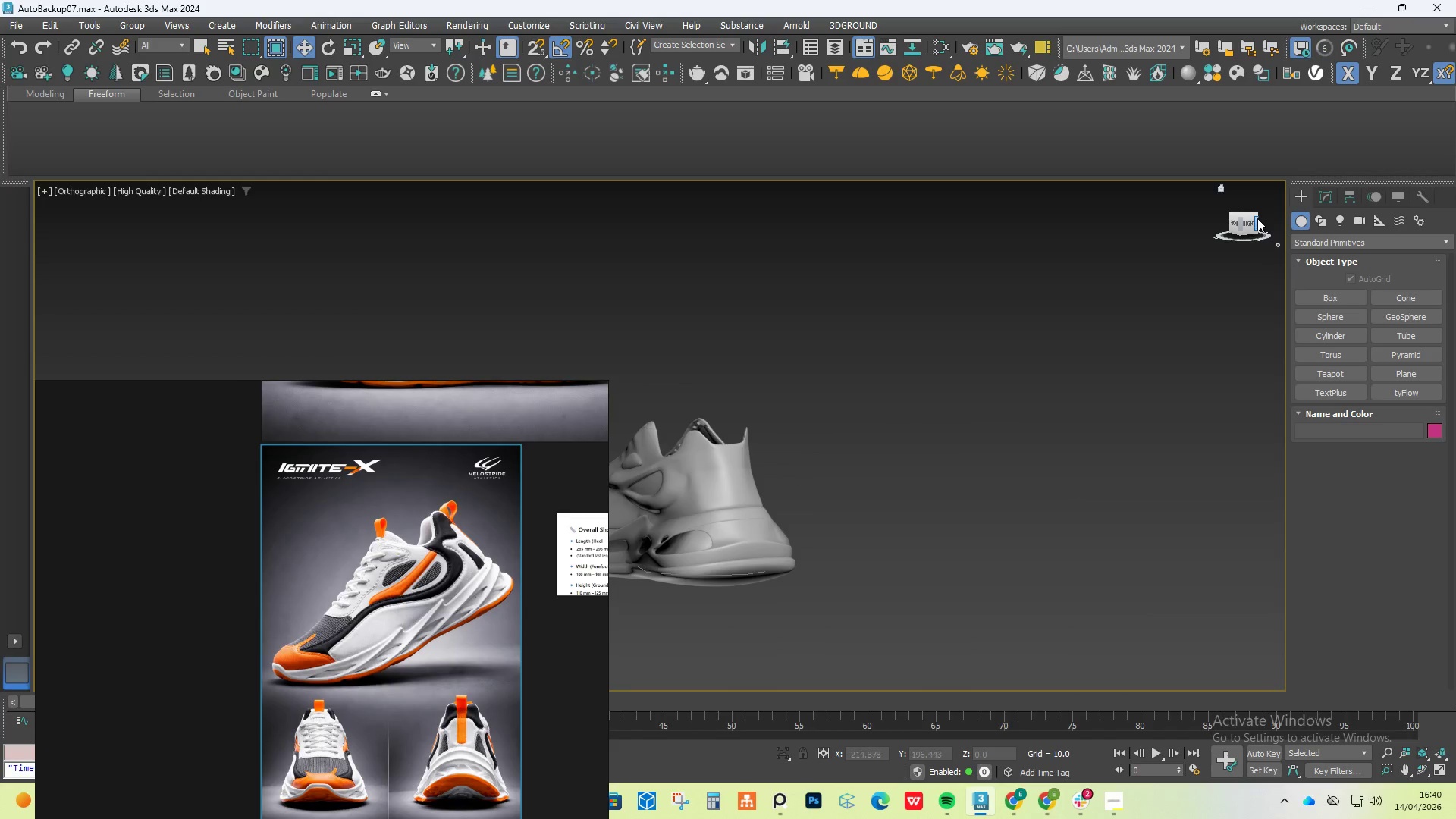 
scroll: coordinate [1100, 473], scroll_direction: down, amount: 4.0
 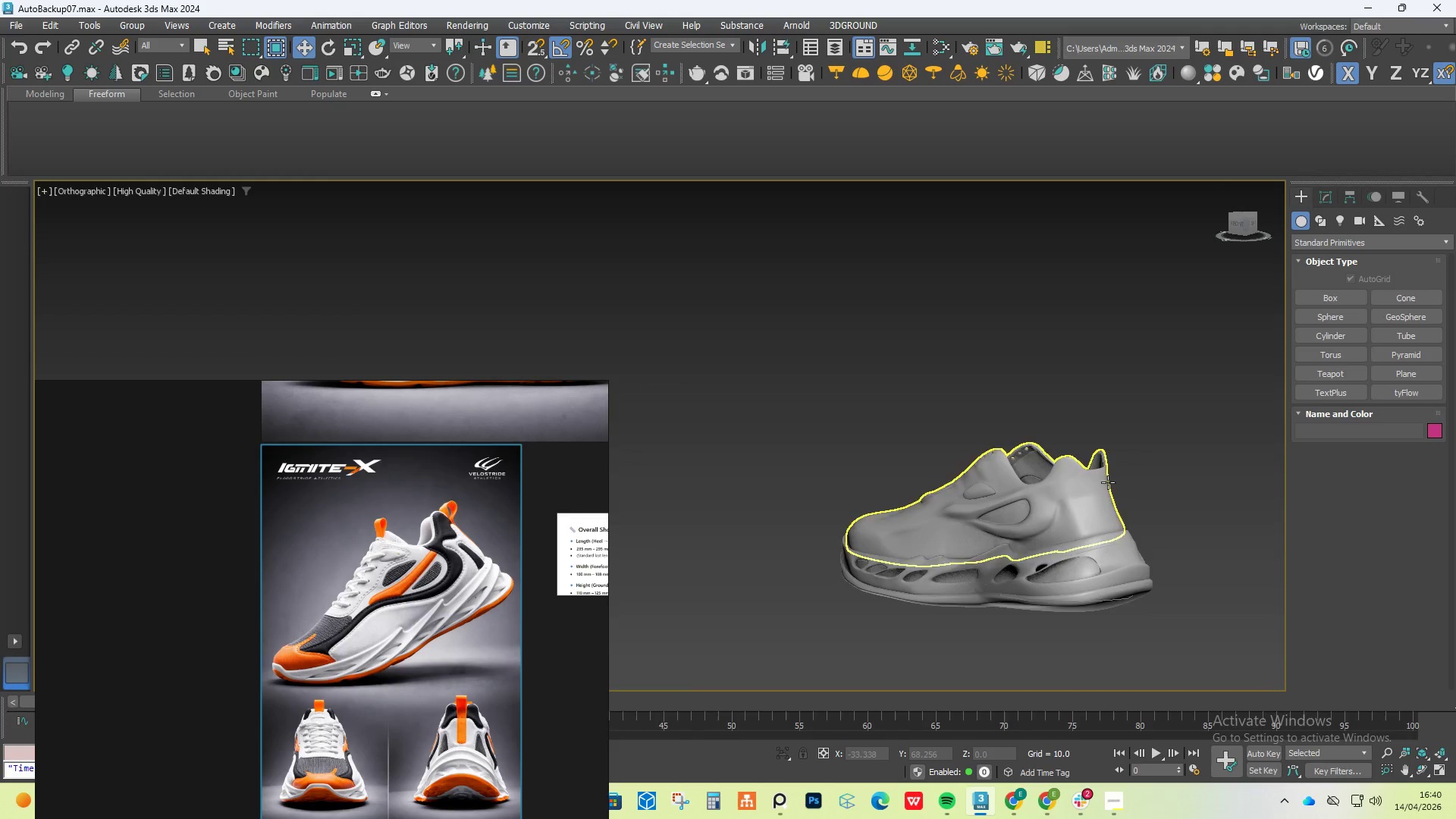 
left_click([1252, 223])
 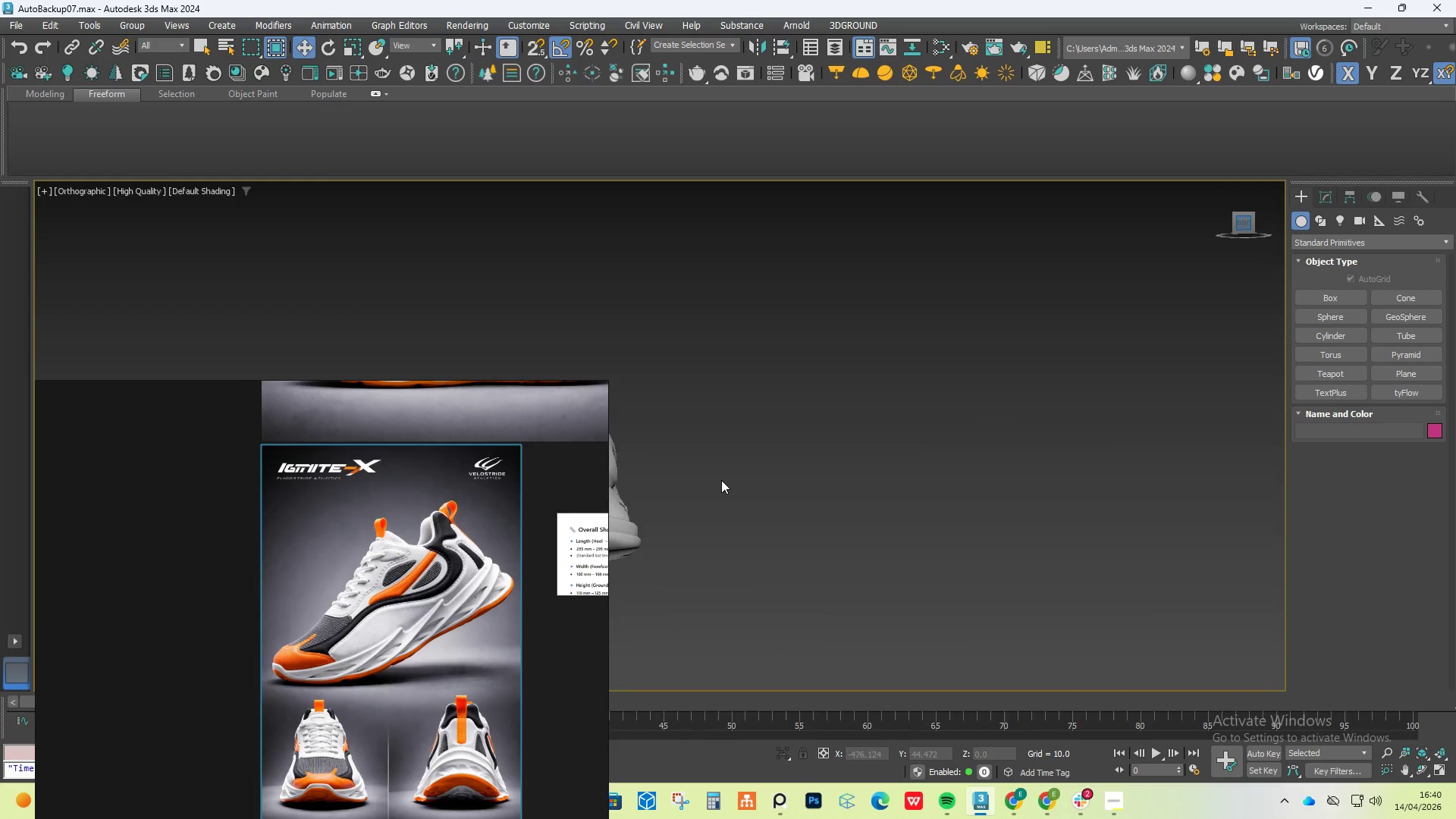 
scroll: coordinate [967, 407], scroll_direction: up, amount: 4.0
 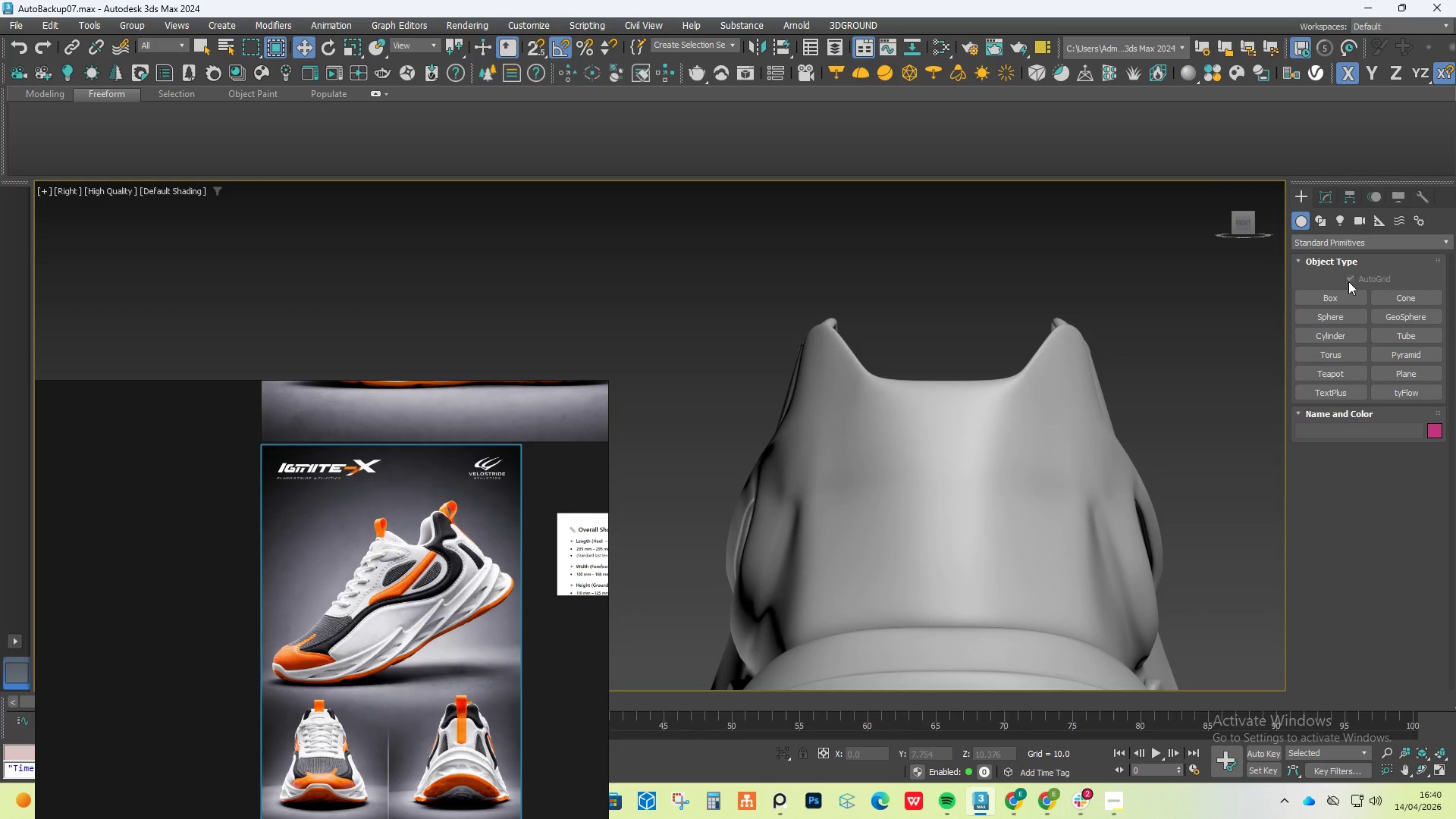 
left_click([1403, 375])
 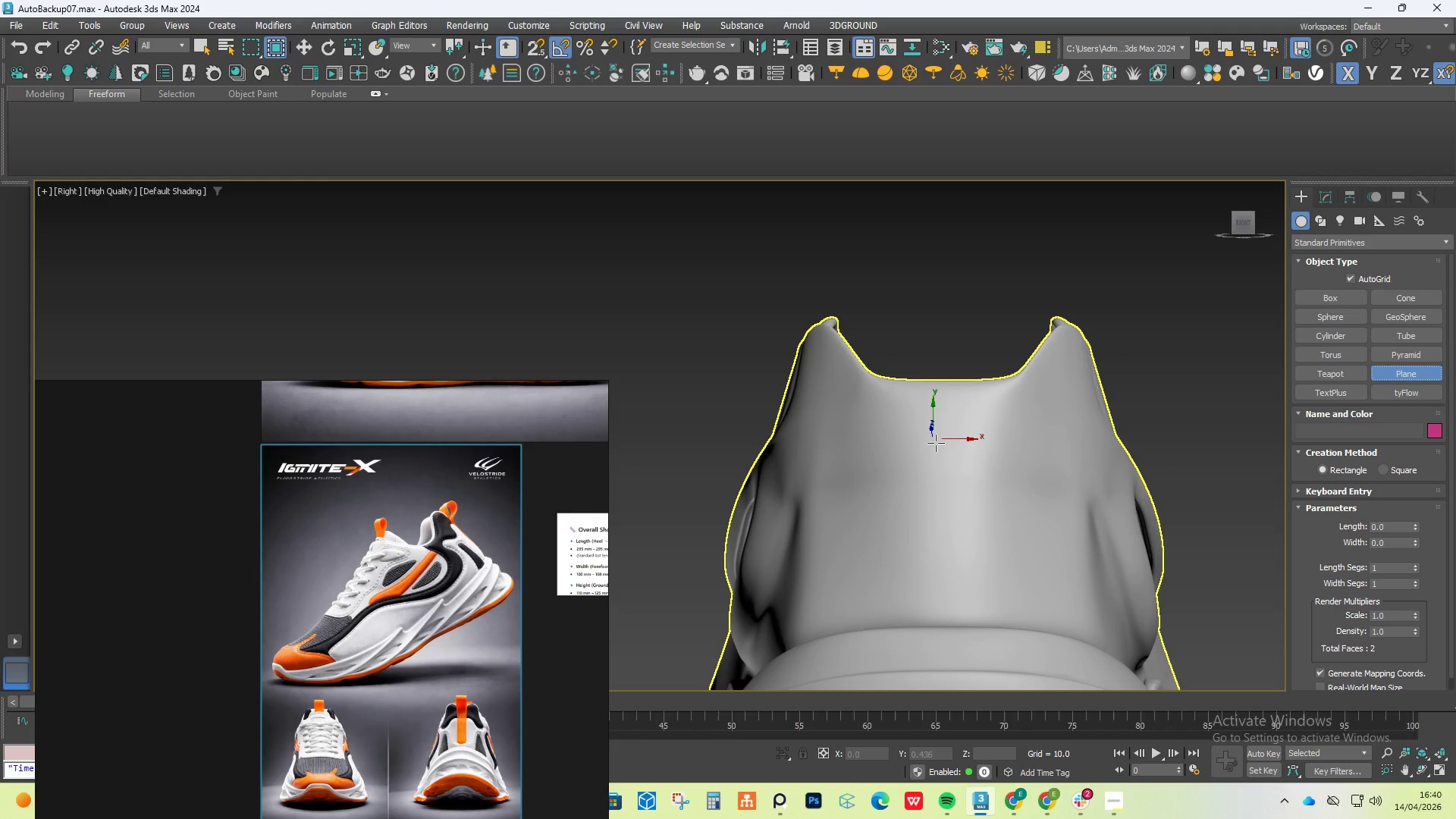 
left_click_drag(start_coordinate=[940, 455], to_coordinate=[979, 488])
 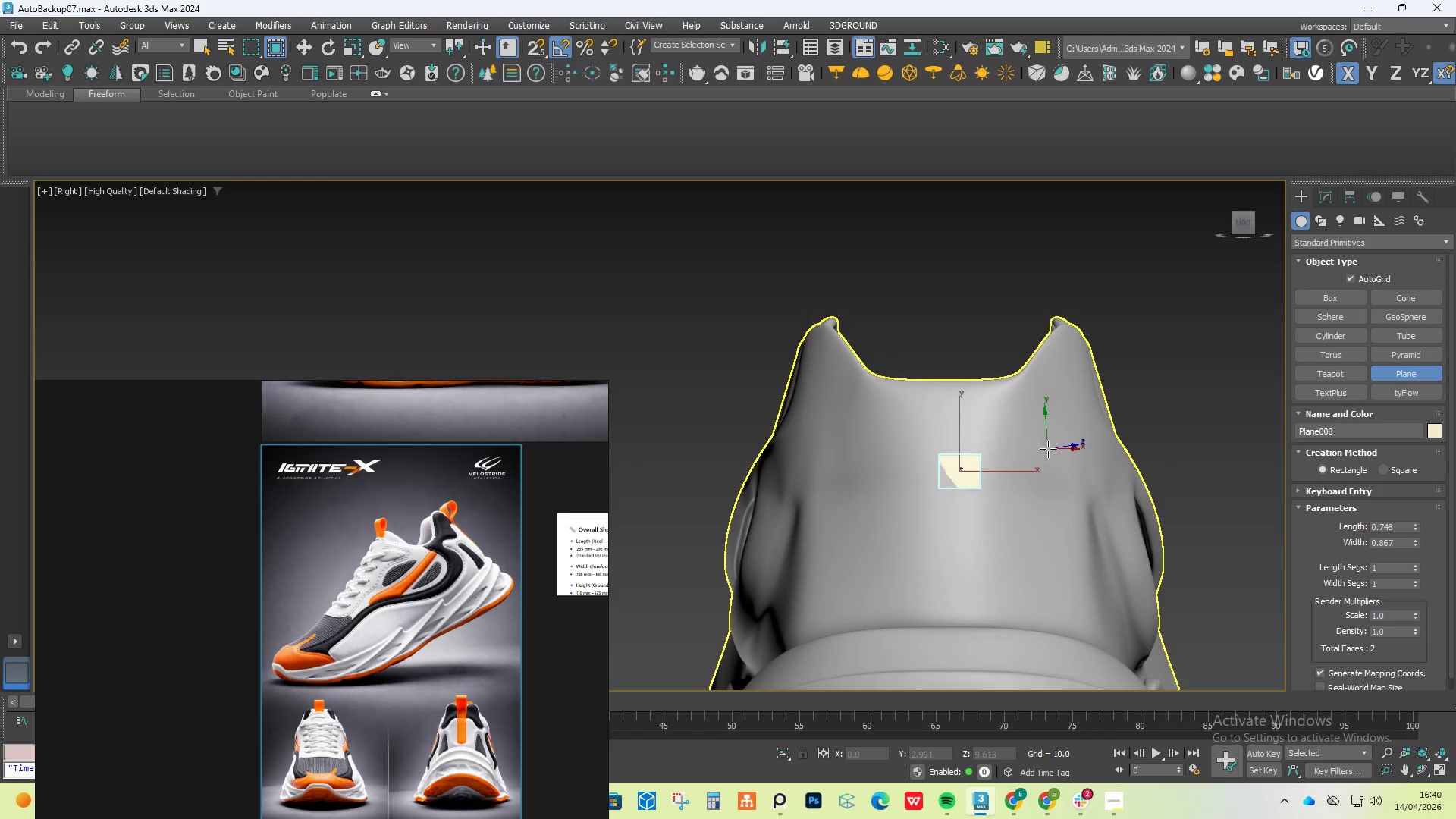 
right_click([1048, 449])
 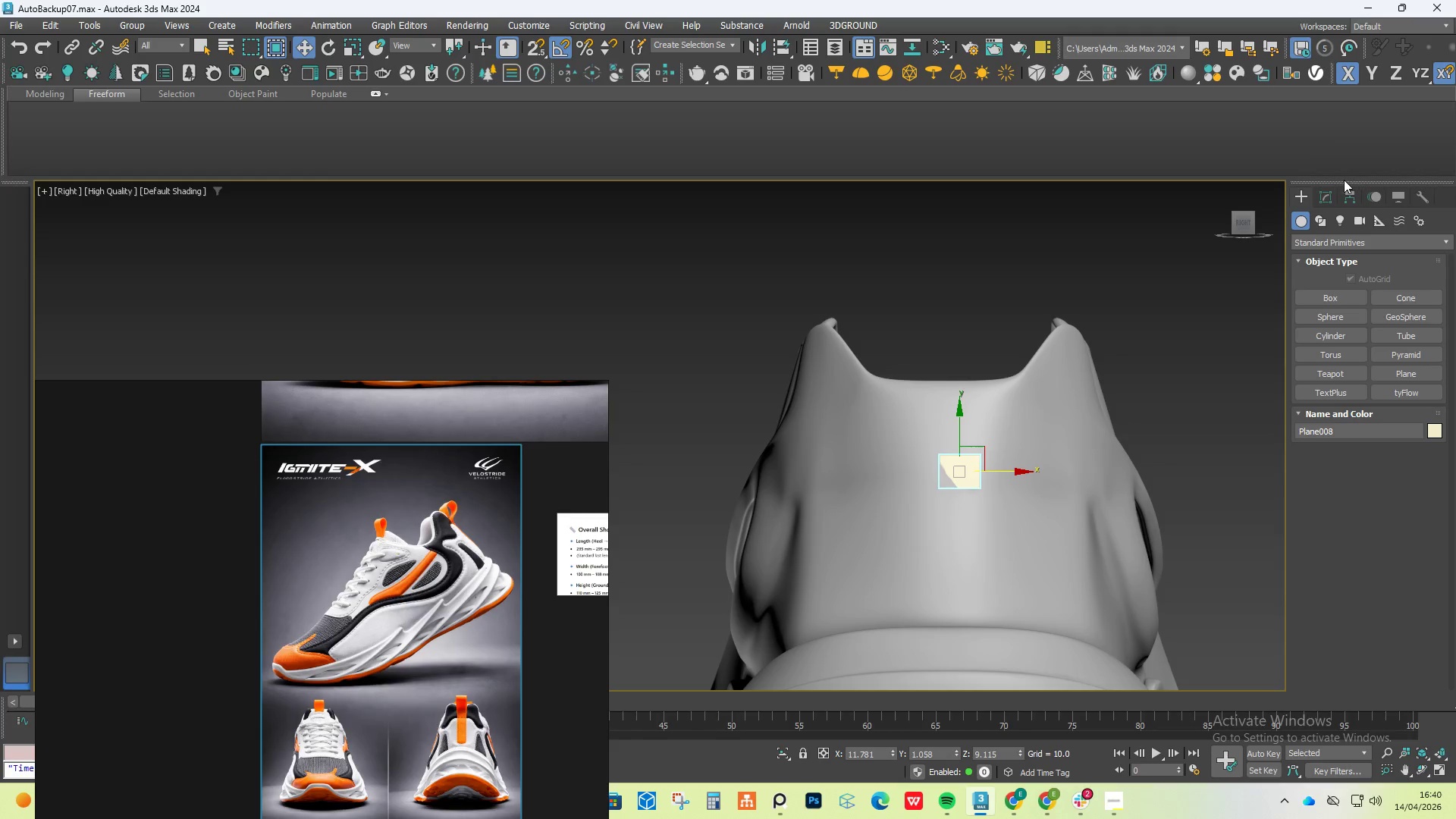 
left_click([1322, 196])
 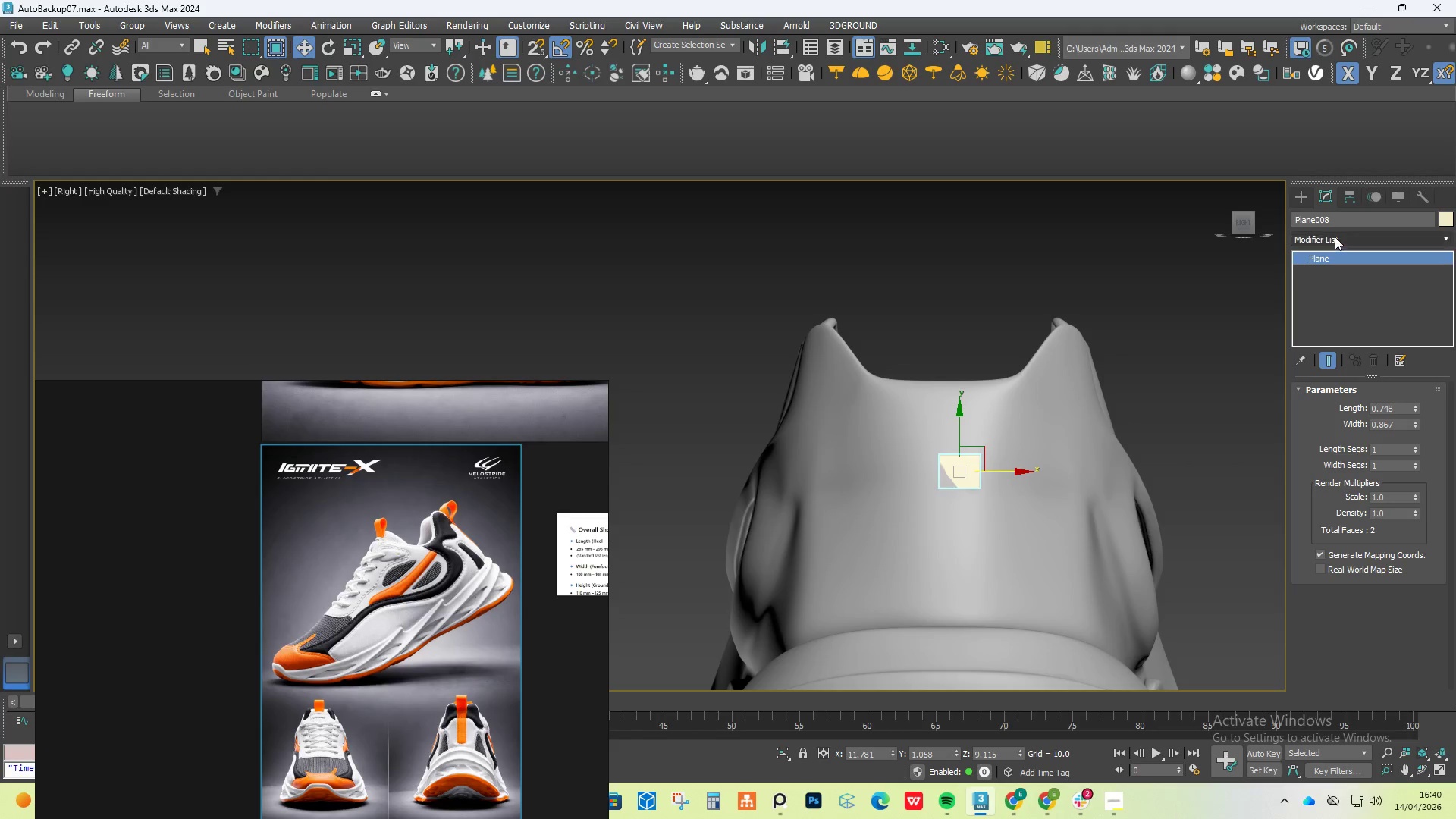 
left_click([1335, 237])
 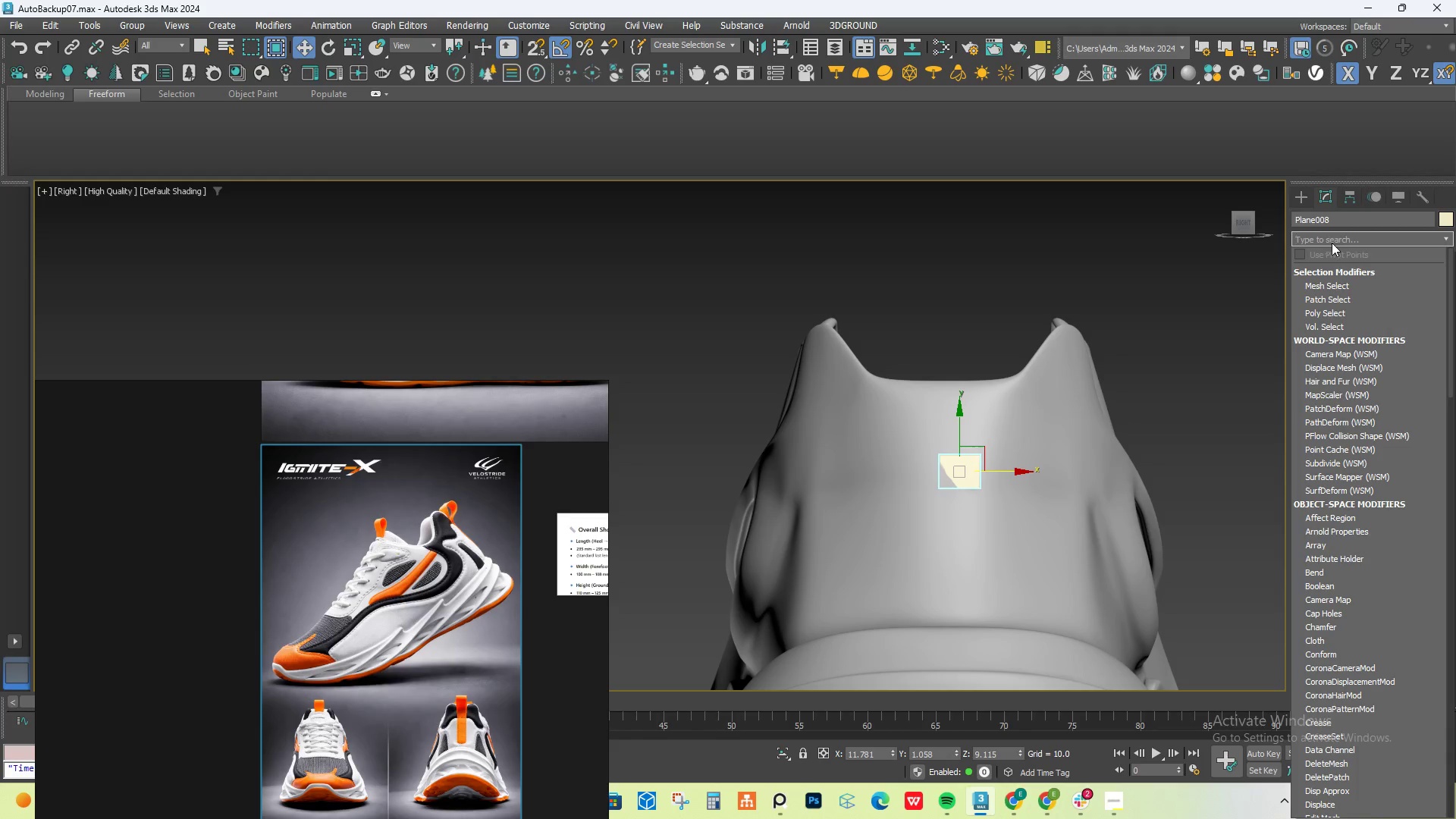 
type(ed)
 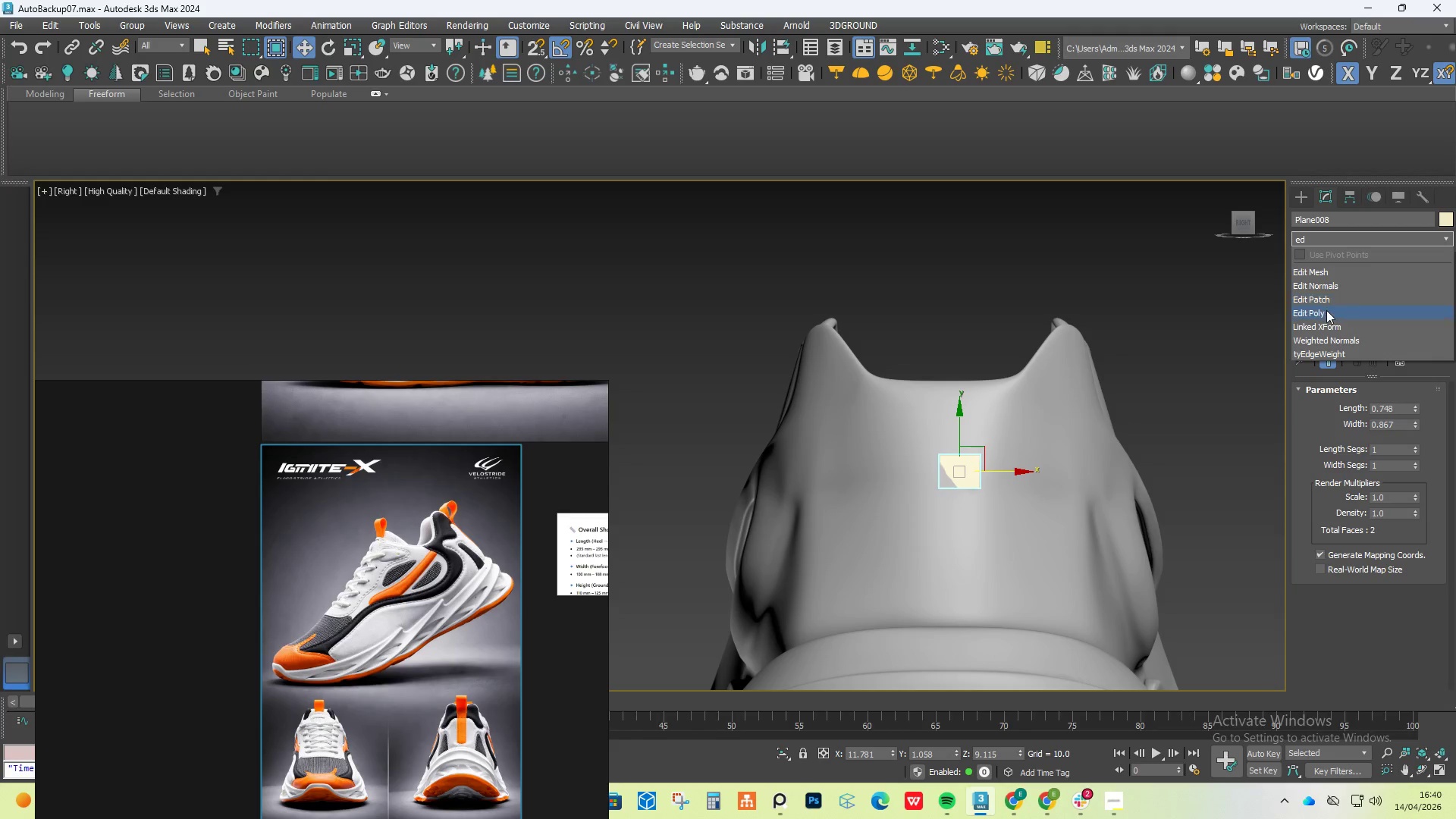 
left_click([1326, 310])
 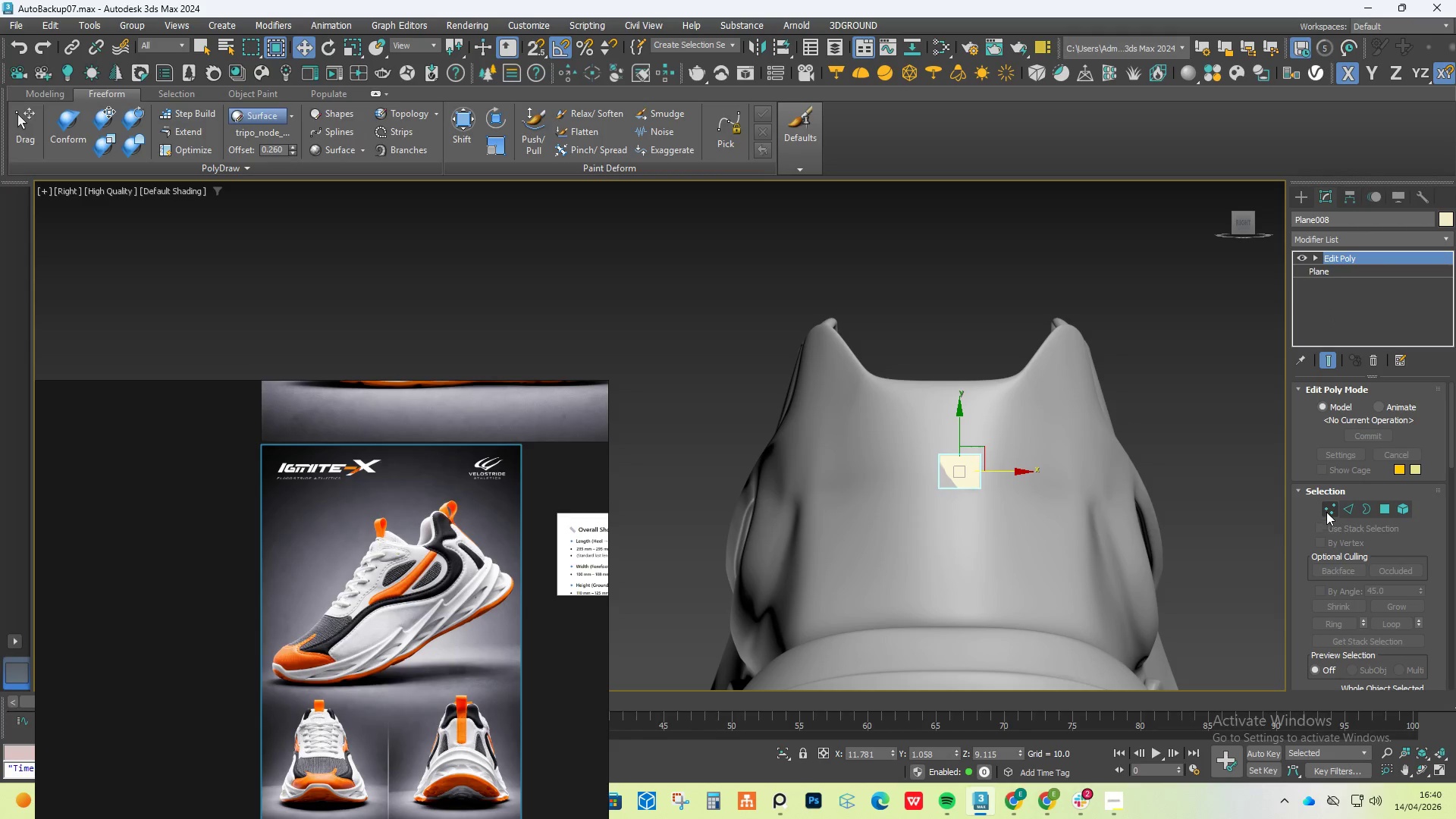 
left_click([1327, 510])
 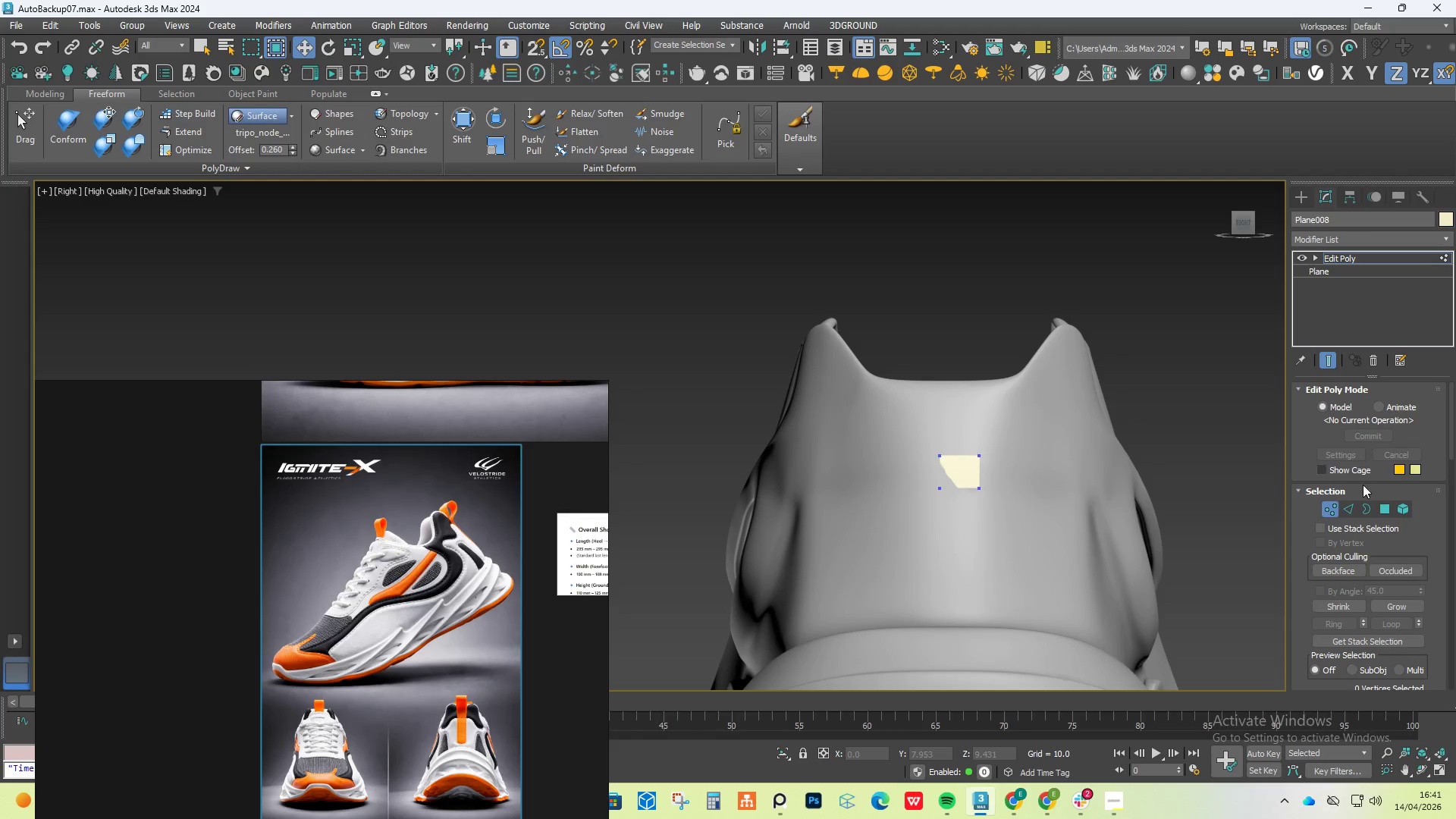 
left_click([1351, 504])
 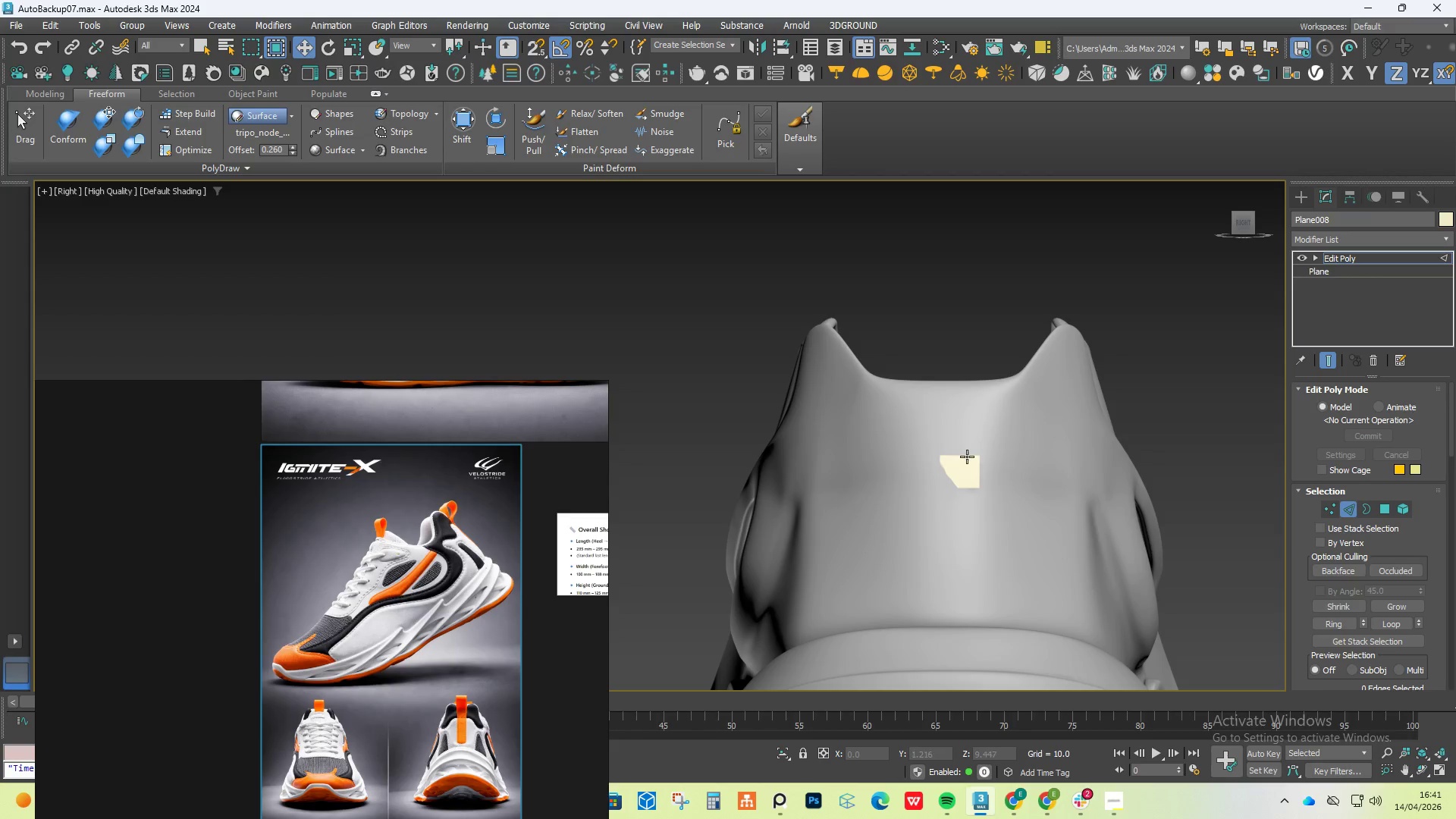 
left_click([967, 457])
 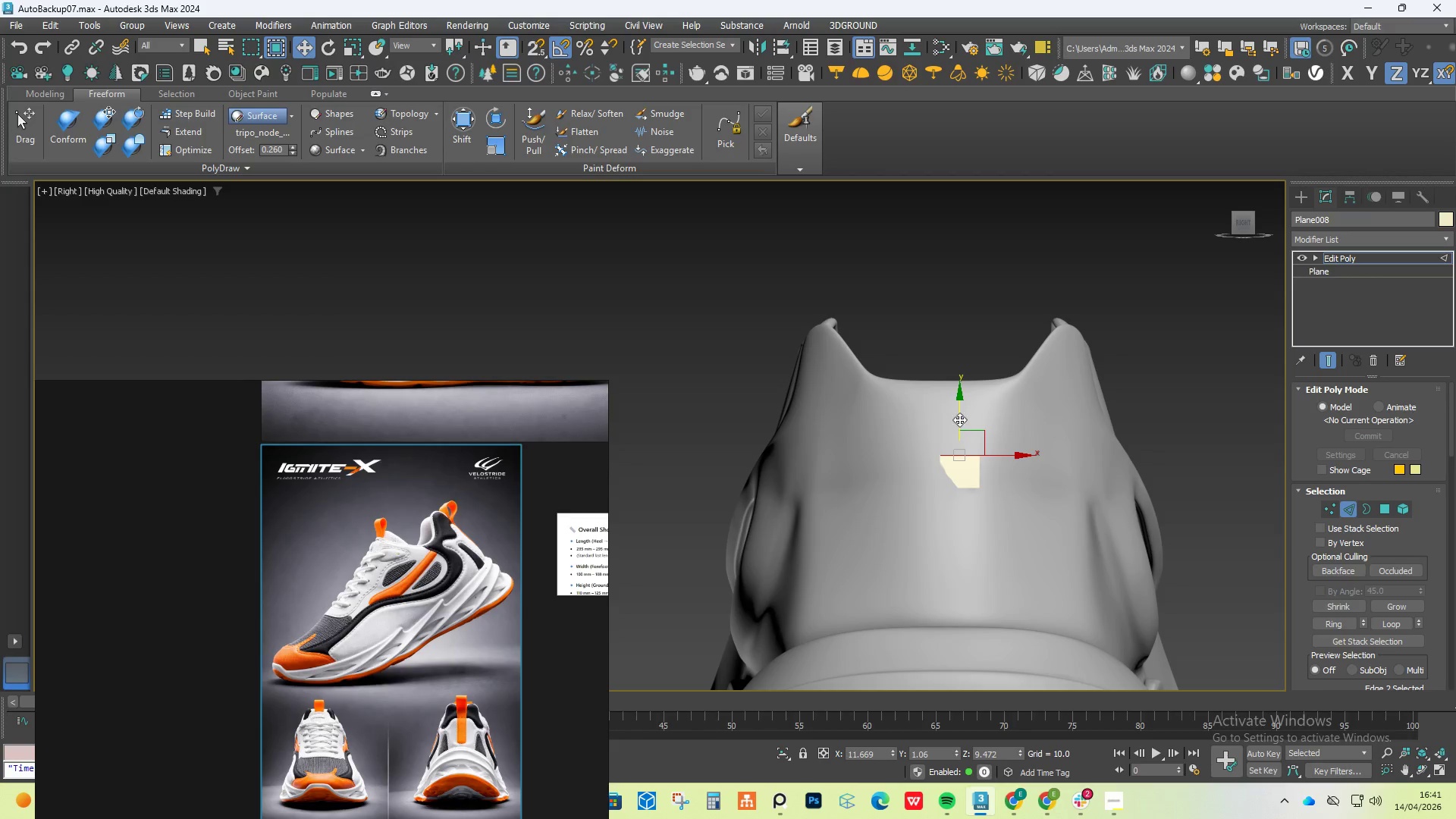 
left_click_drag(start_coordinate=[959, 419], to_coordinate=[954, 355])
 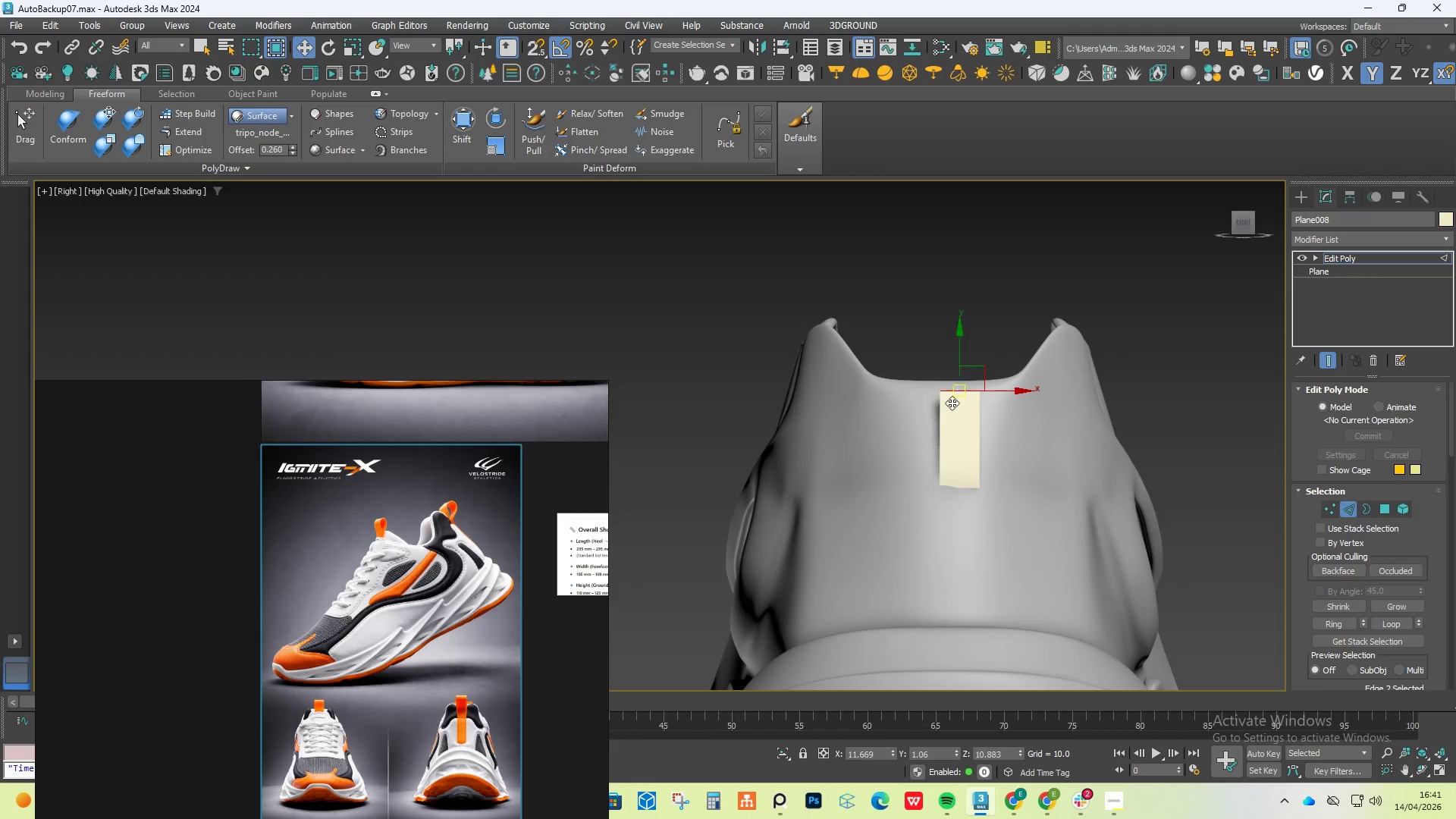 
hold_key(key=AltLeft, duration=0.66)
 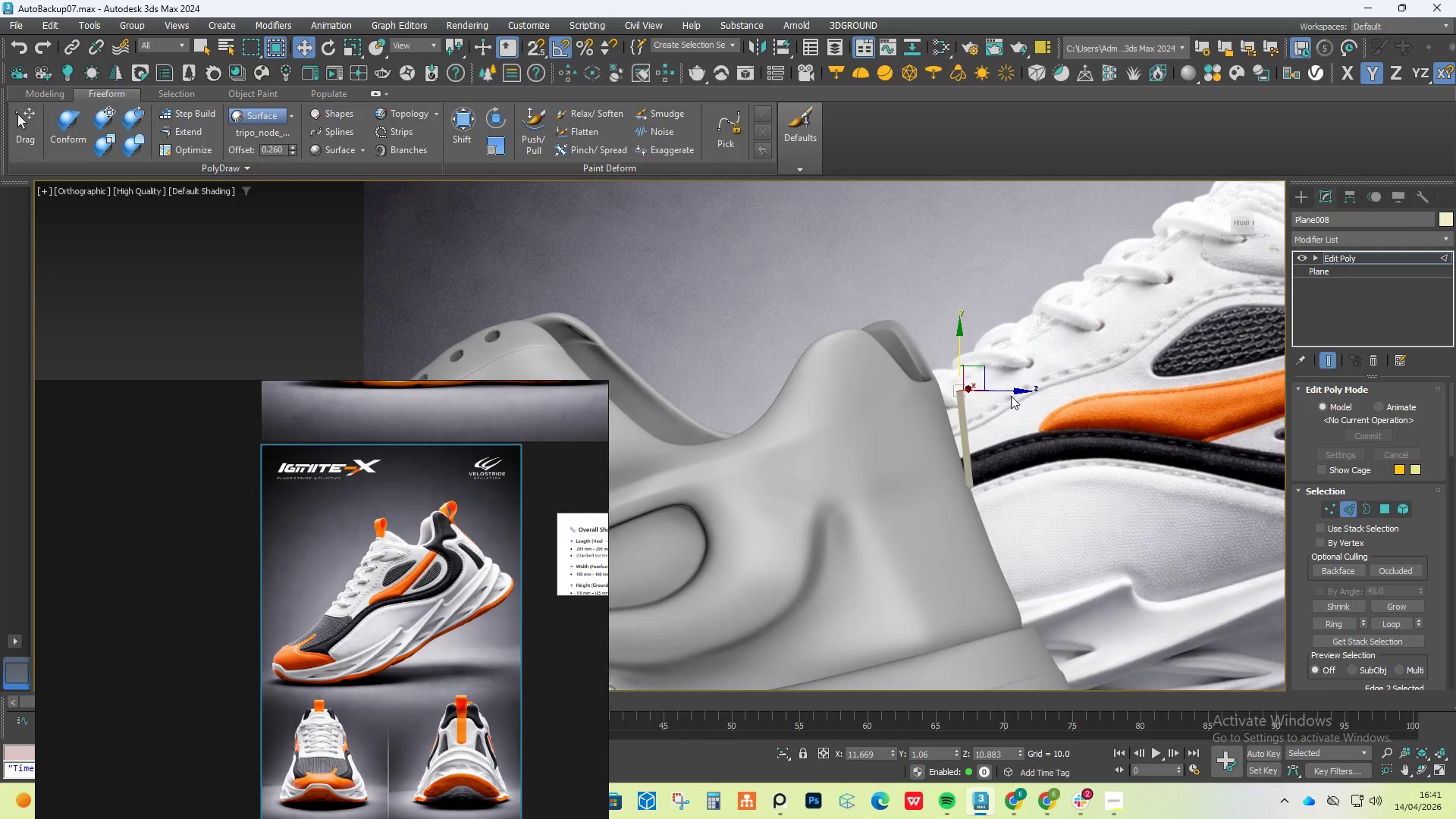 
scroll: coordinate [1006, 390], scroll_direction: up, amount: 2.0
 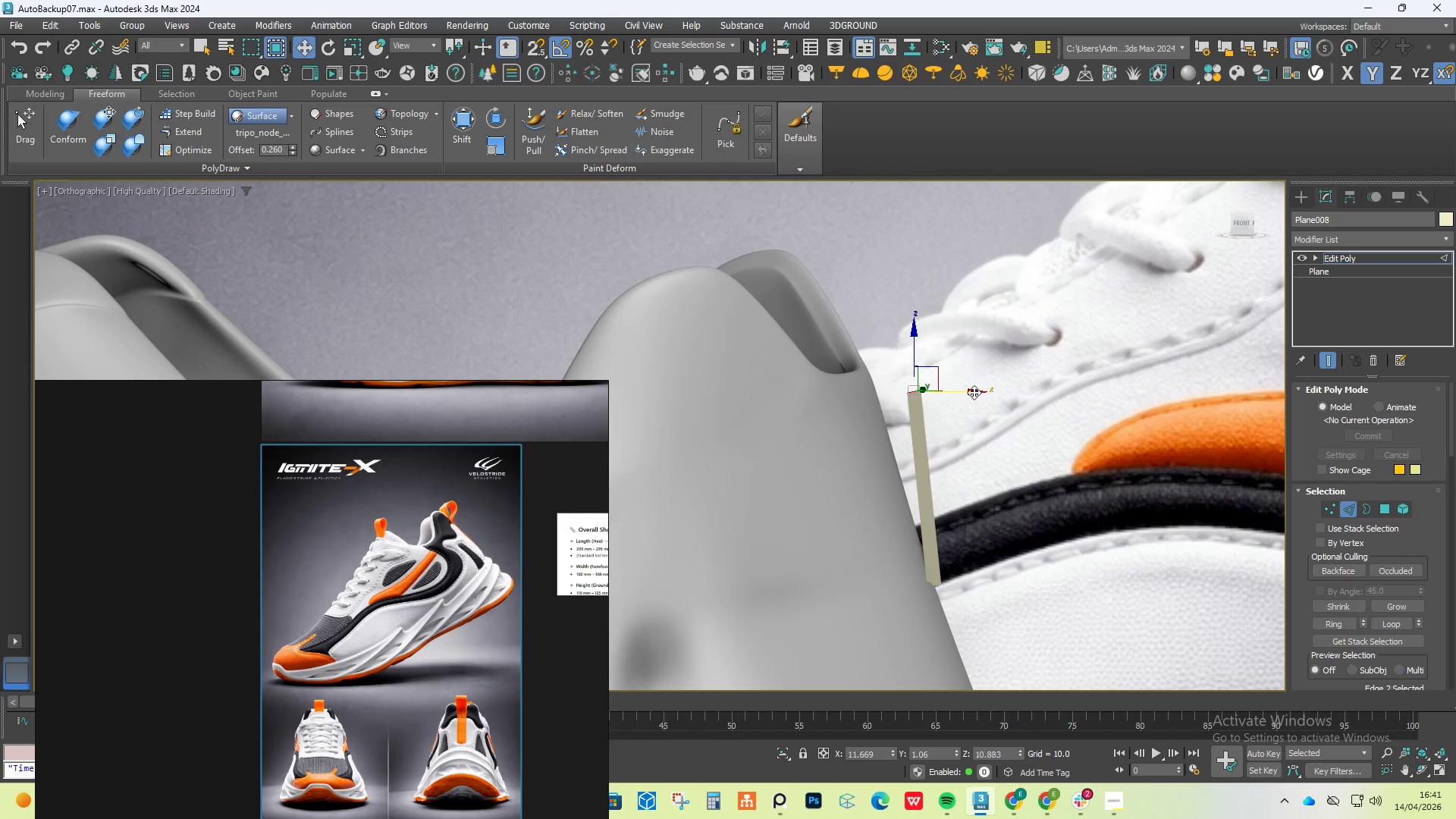 
left_click_drag(start_coordinate=[974, 392], to_coordinate=[934, 392])
 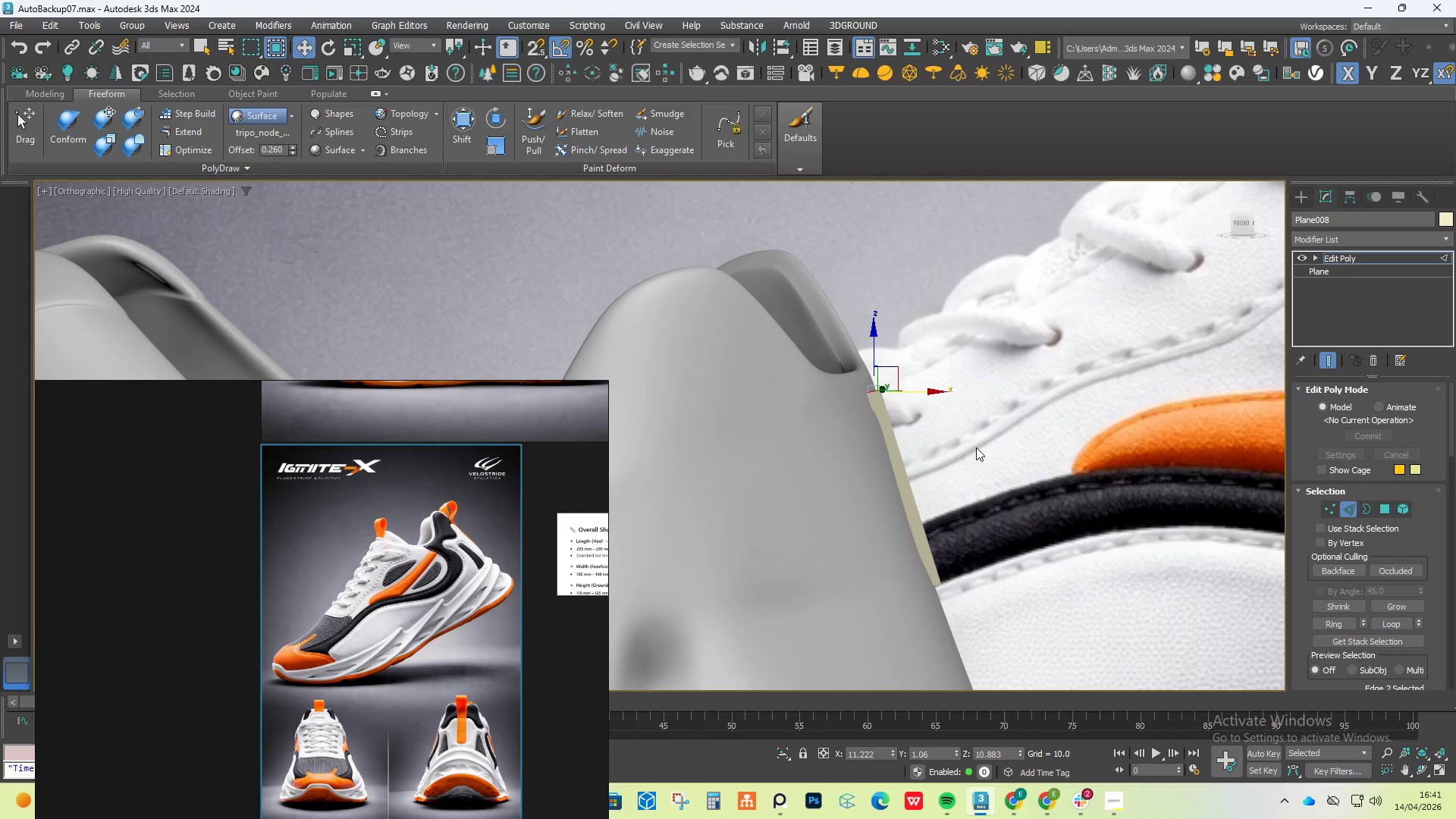 
hold_key(key=AltLeft, duration=1.2)
 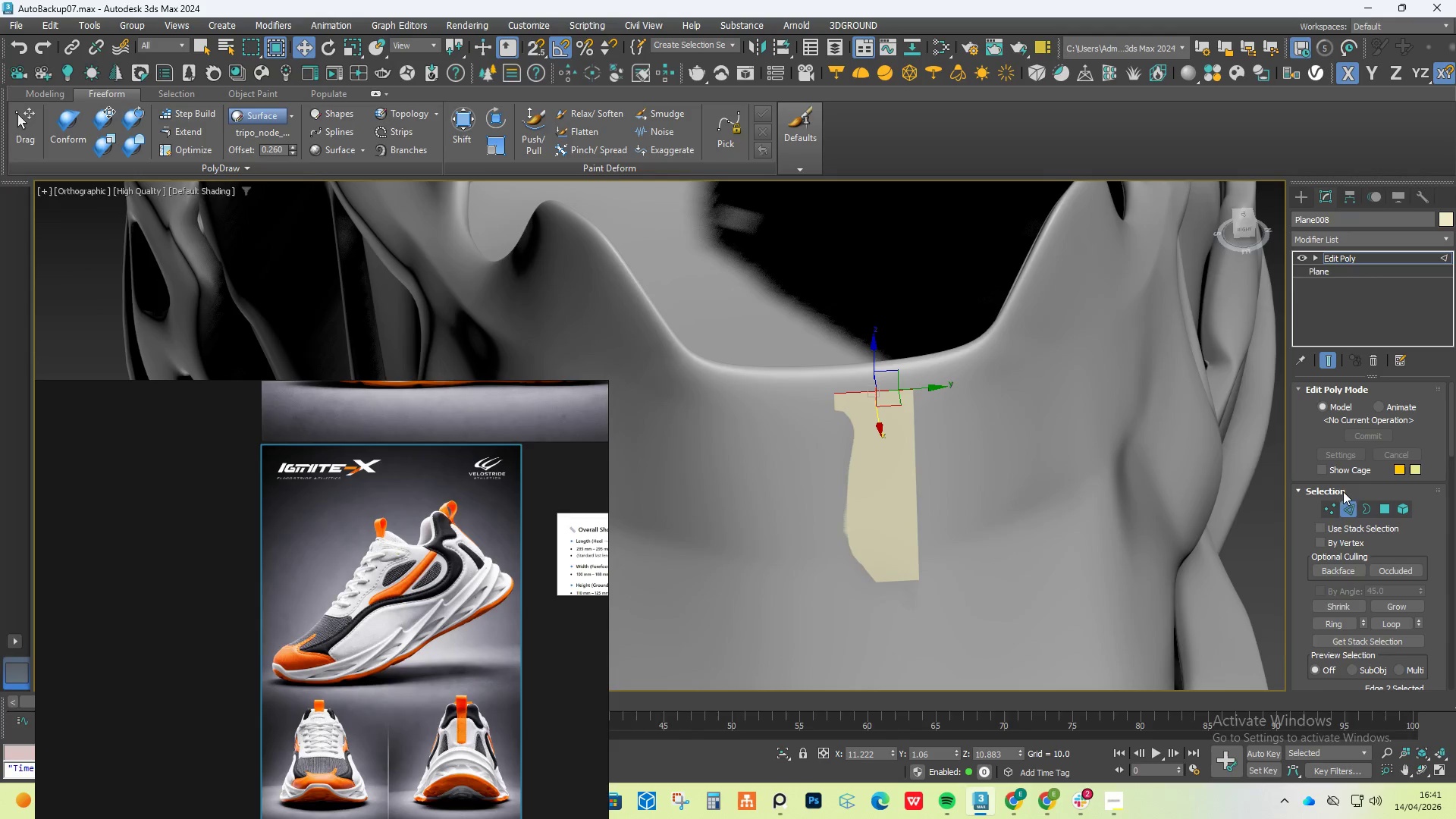 
hold_key(key=AltLeft, duration=7.5)
 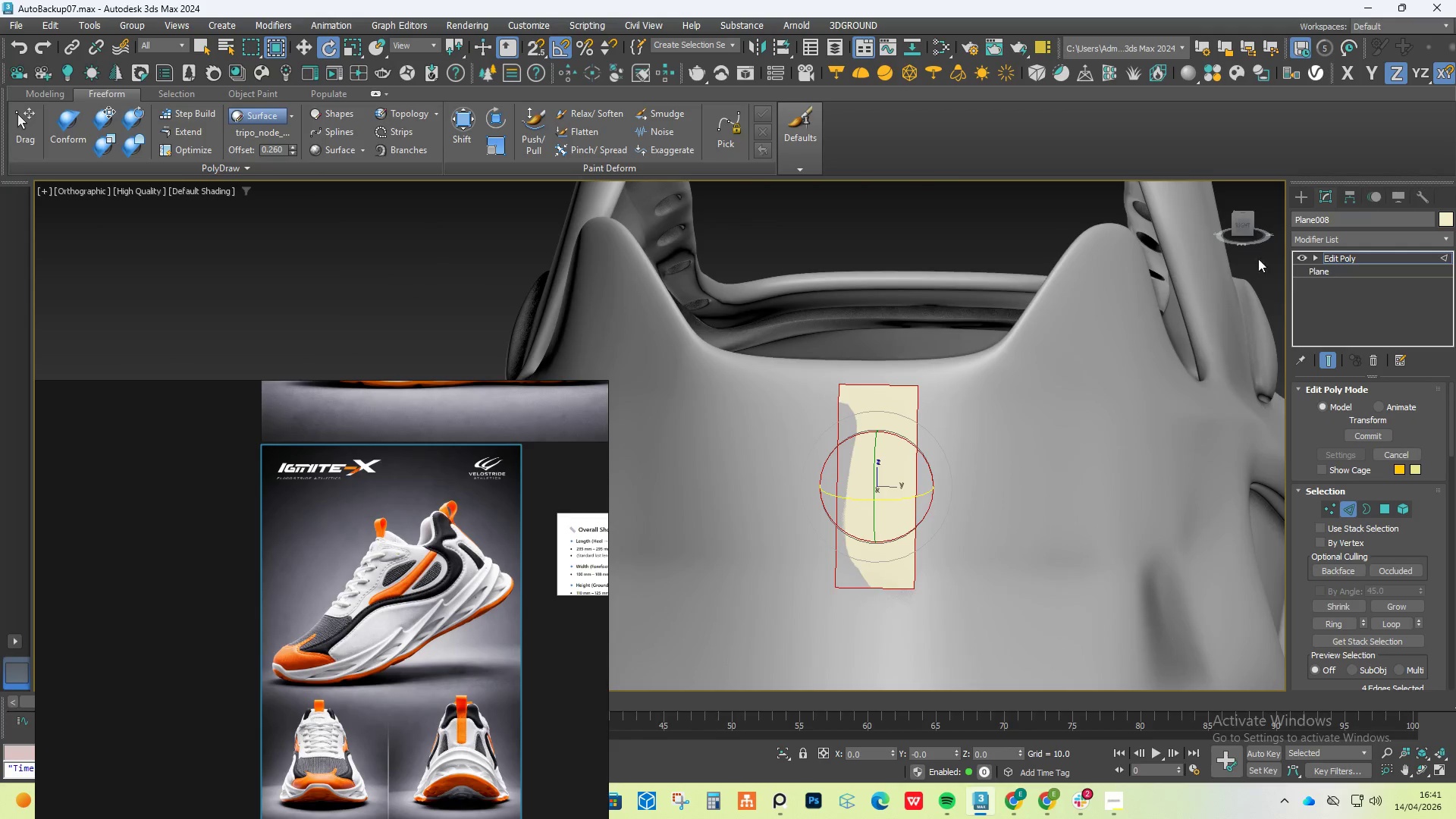 
key(Control+A)
 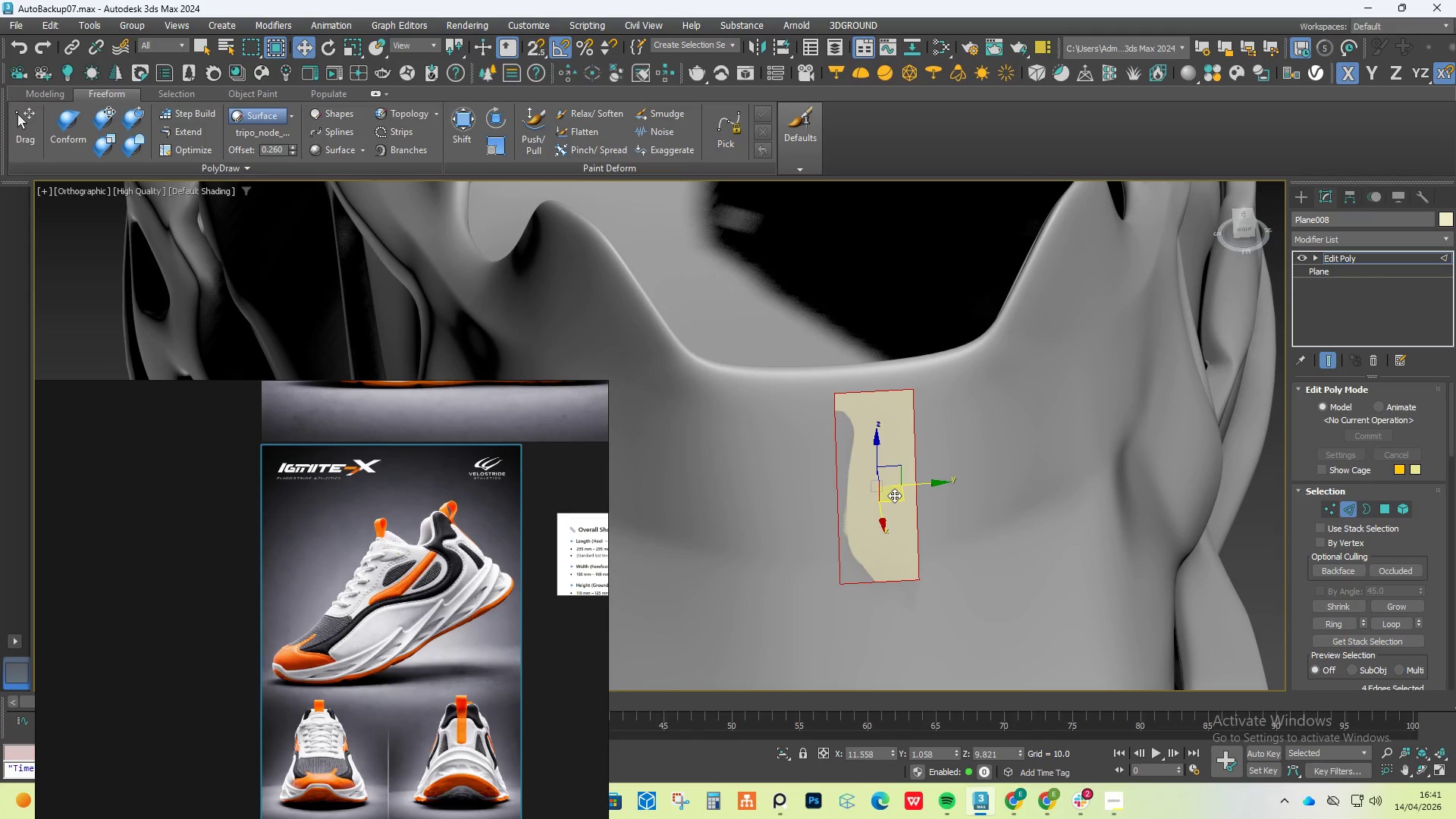 
key(E)
 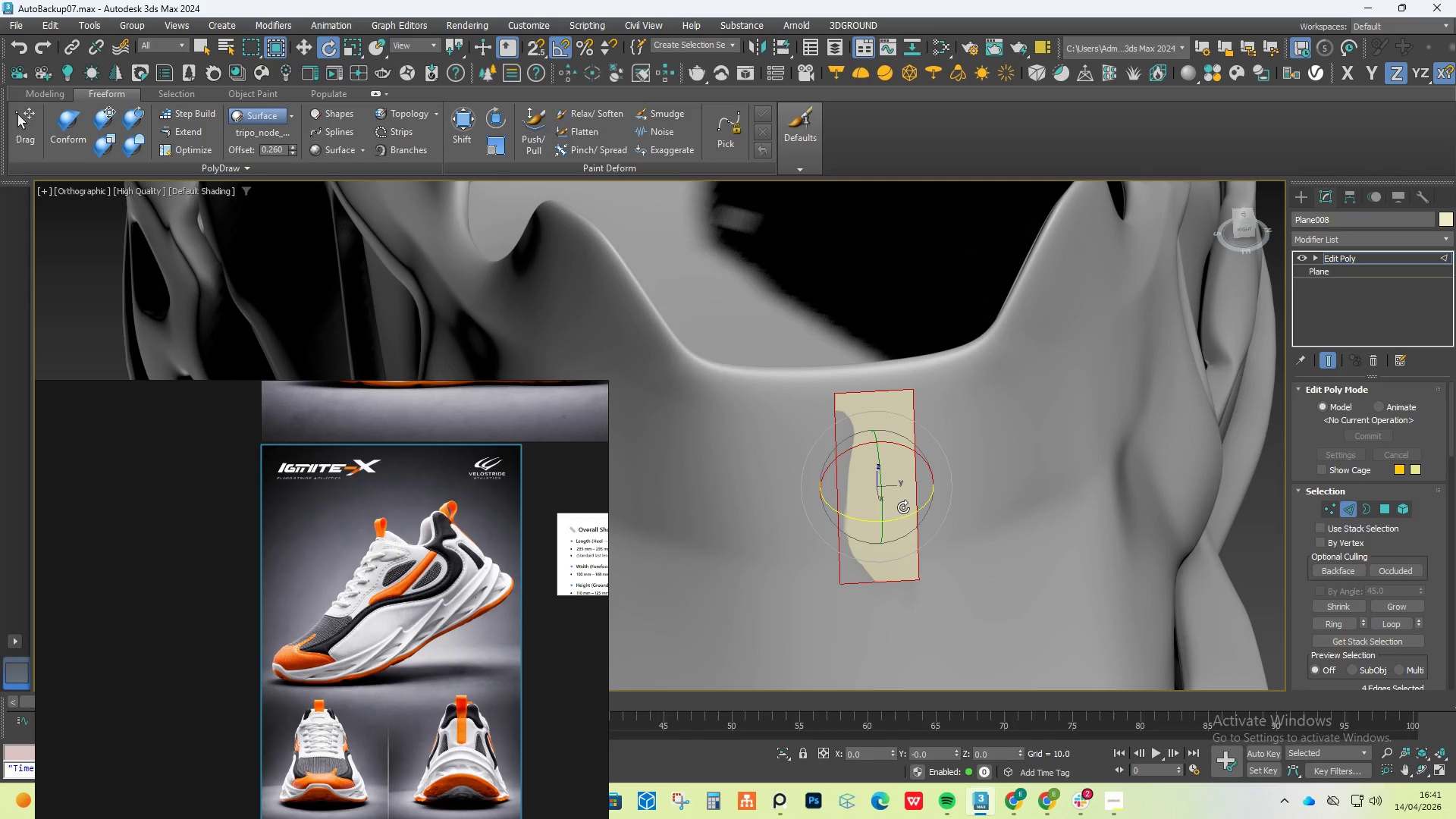 
left_click_drag(start_coordinate=[905, 508], to_coordinate=[911, 507])
 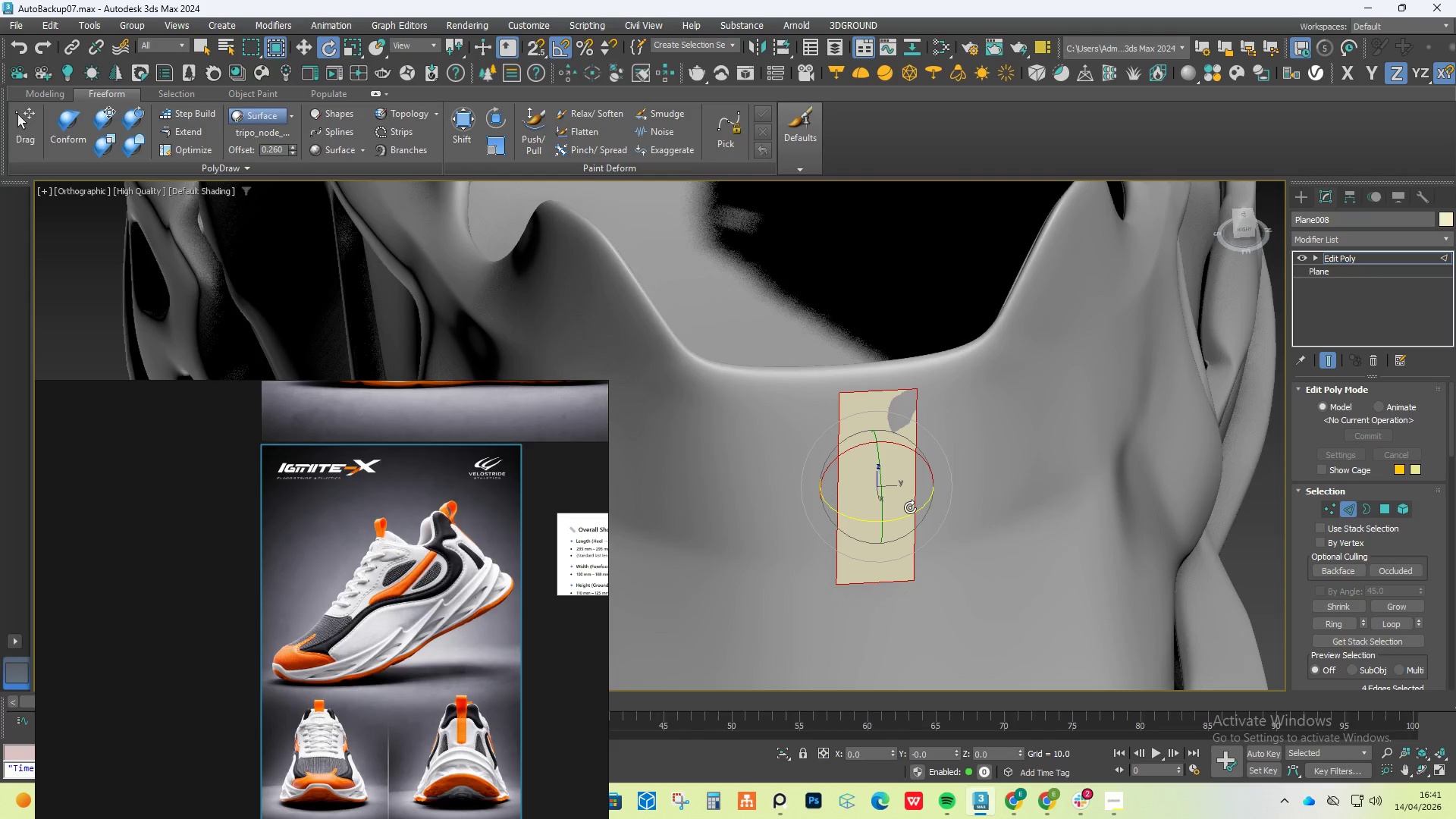 
key(Control+ControlLeft)
 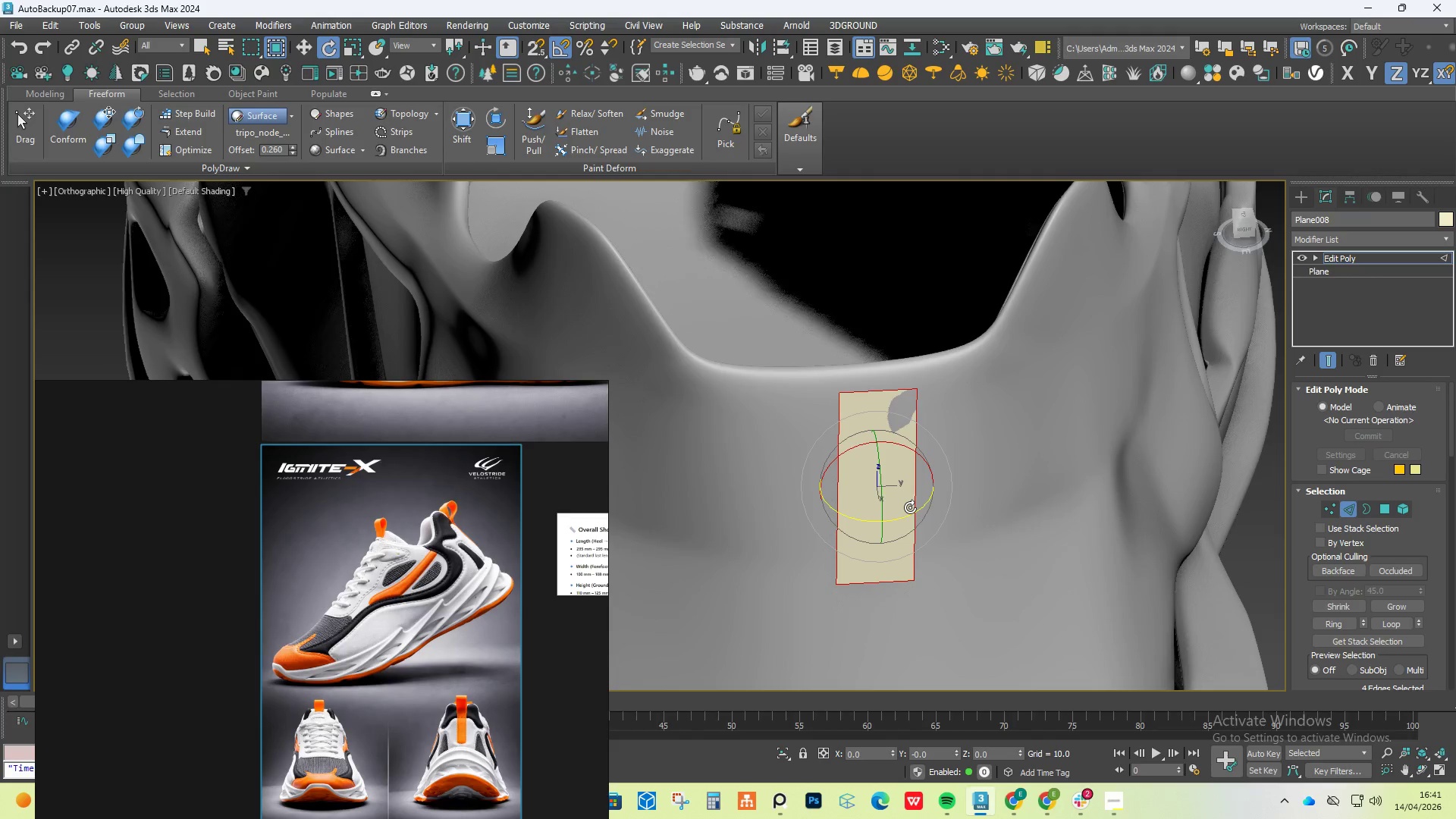 
key(Control+Z)
 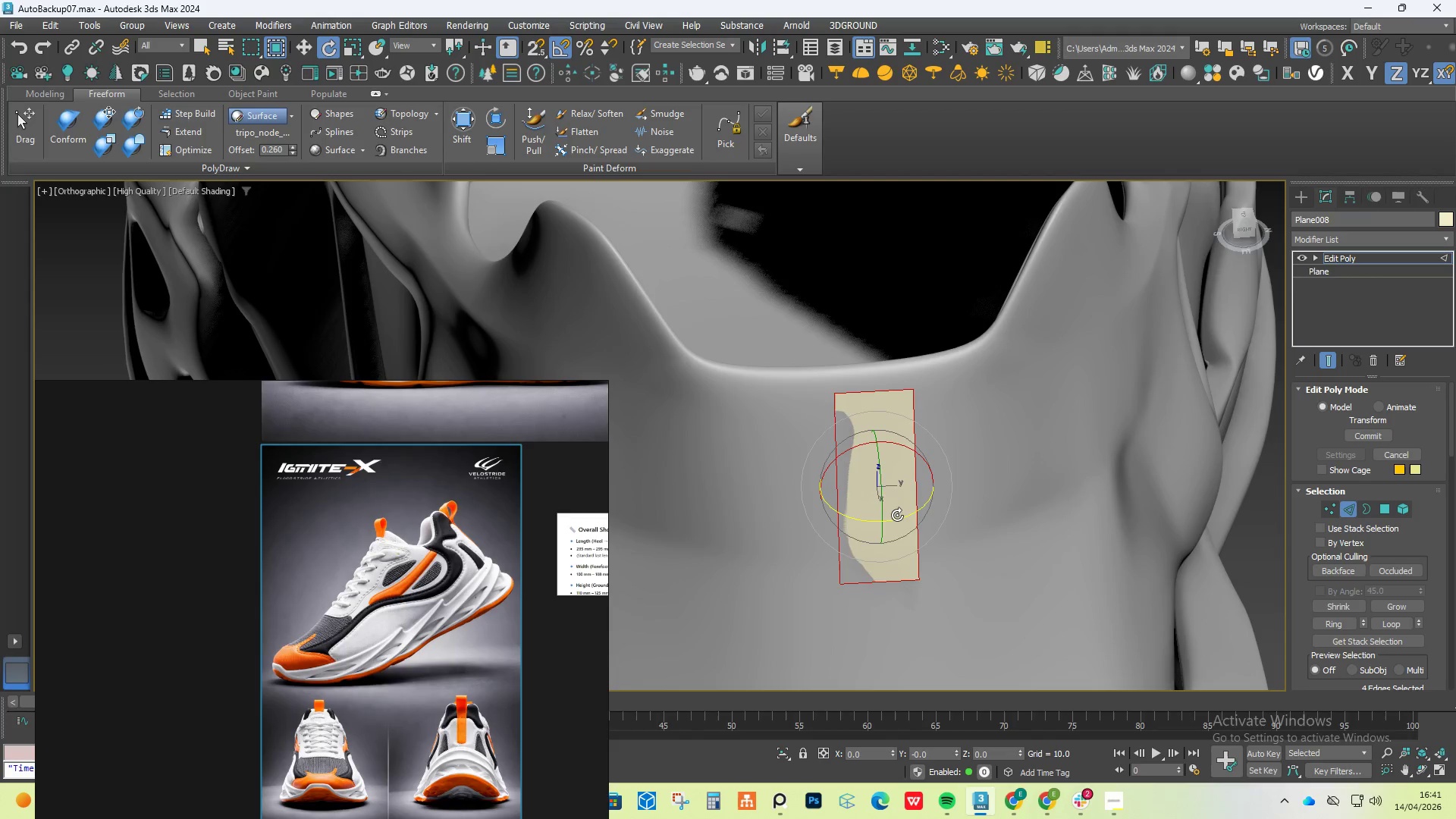 
left_click_drag(start_coordinate=[899, 515], to_coordinate=[907, 513])
 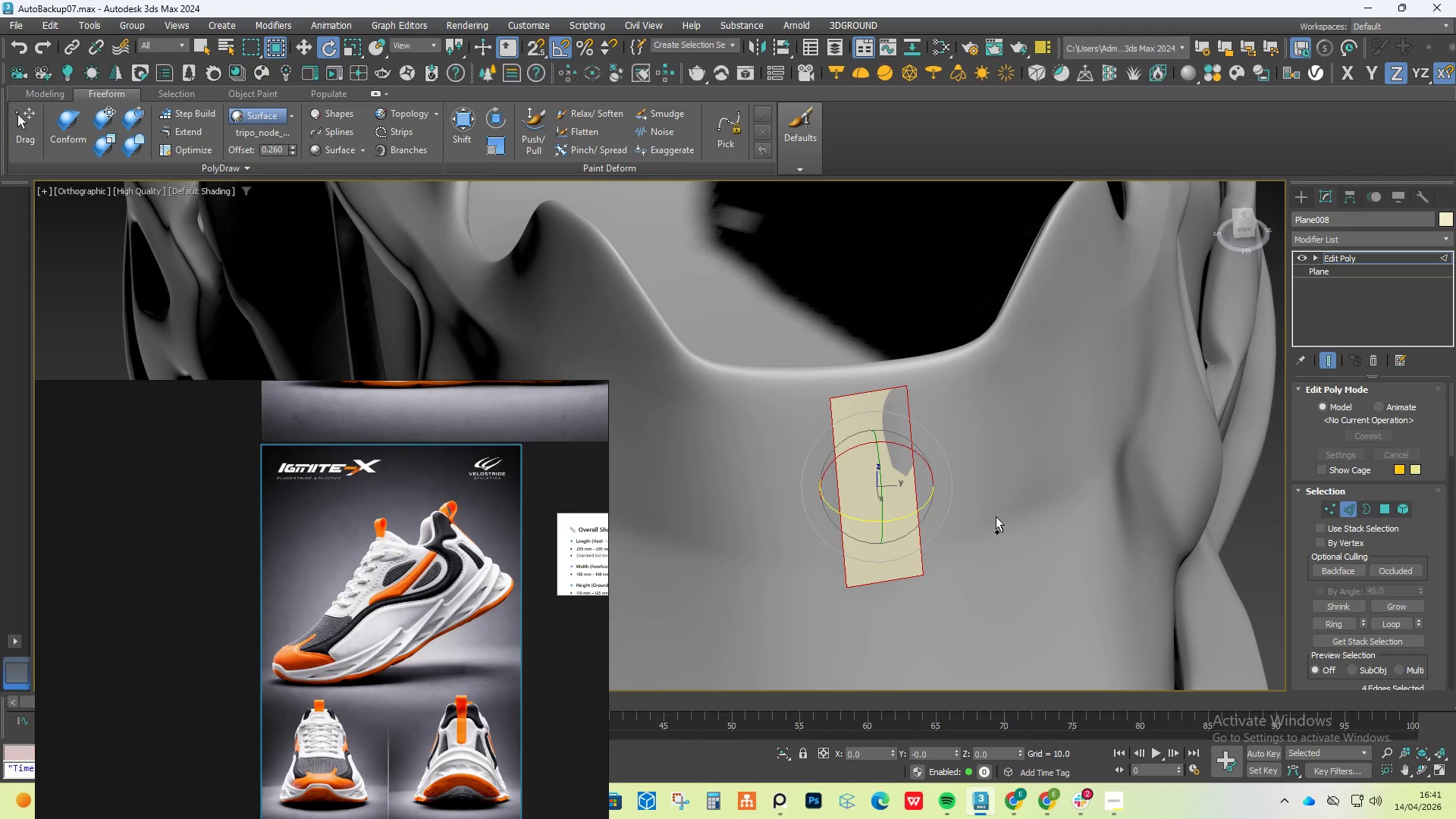 
key(Control+ControlLeft)
 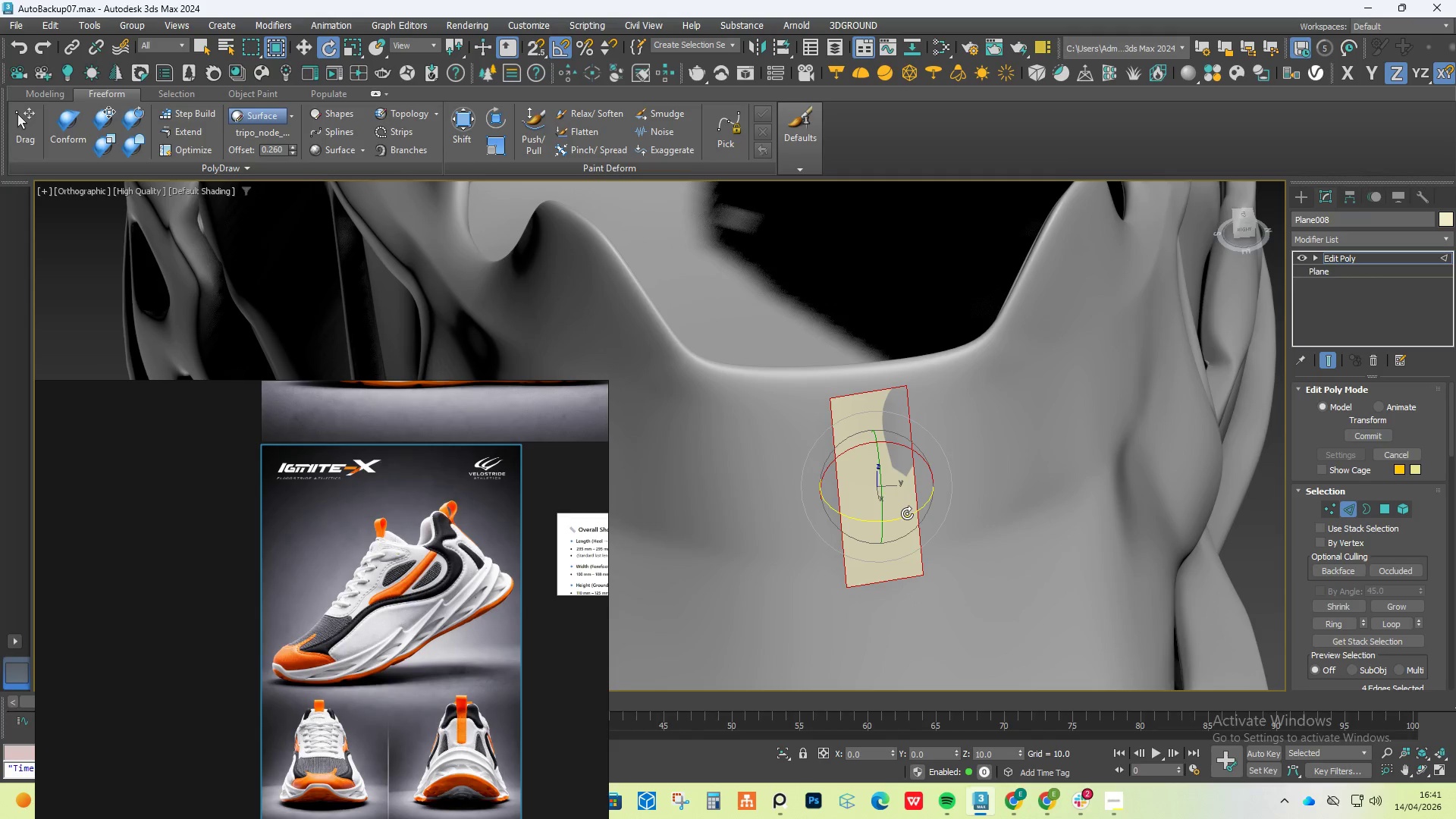 
key(Control+Z)
 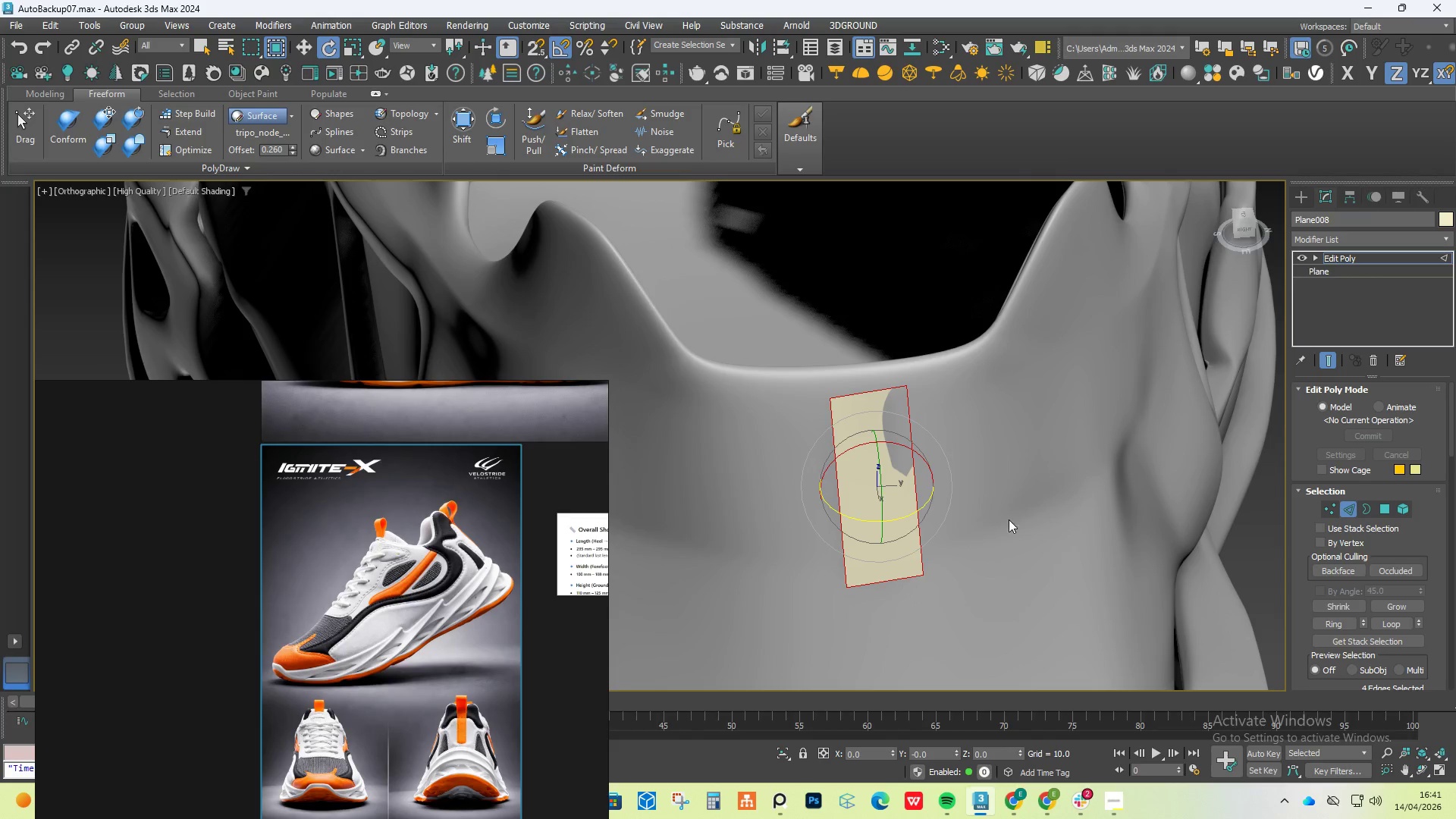 
key(Control+Z)
 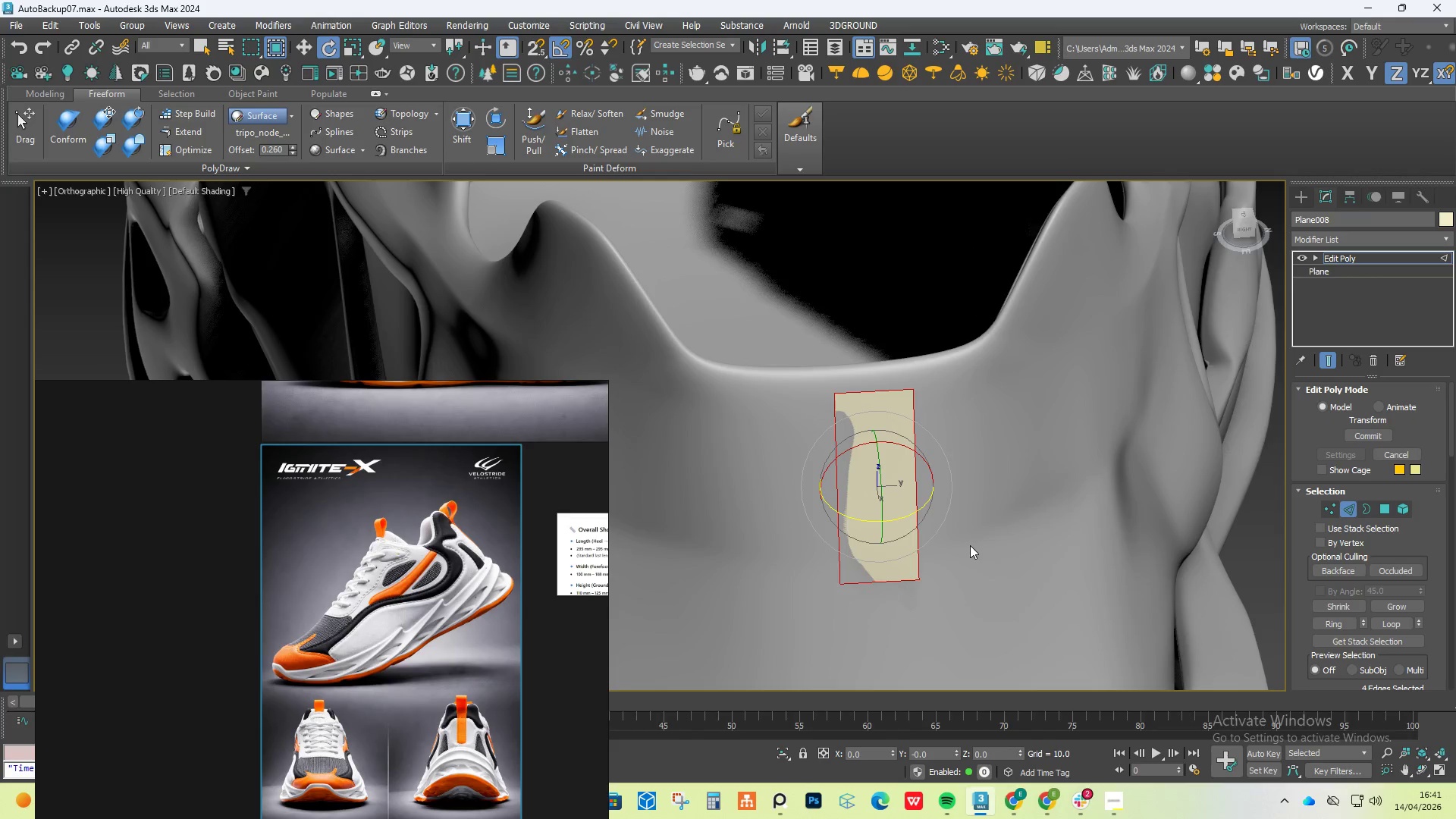 
hold_key(key=AltLeft, duration=0.41)
 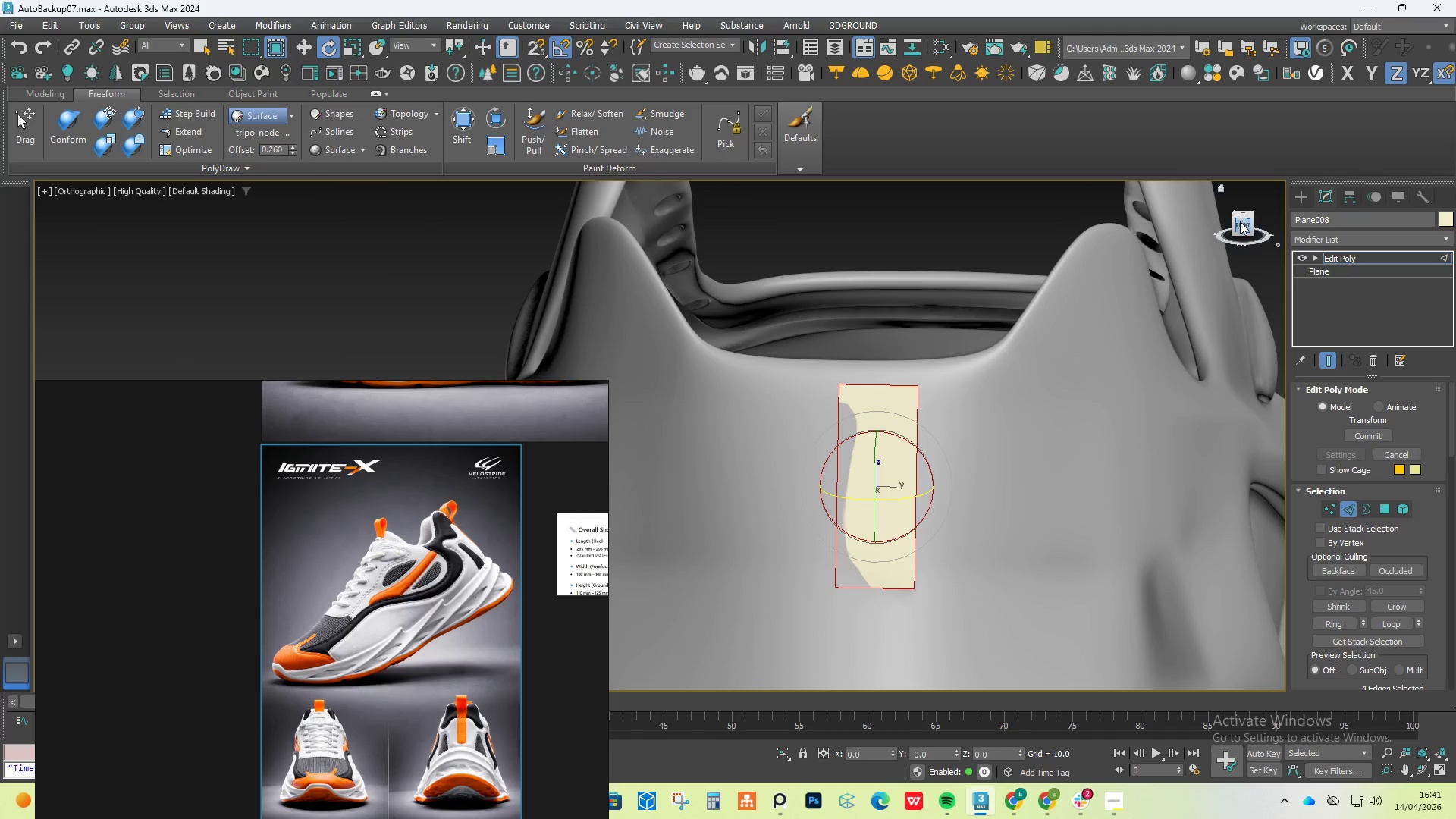 
left_click([1240, 222])
 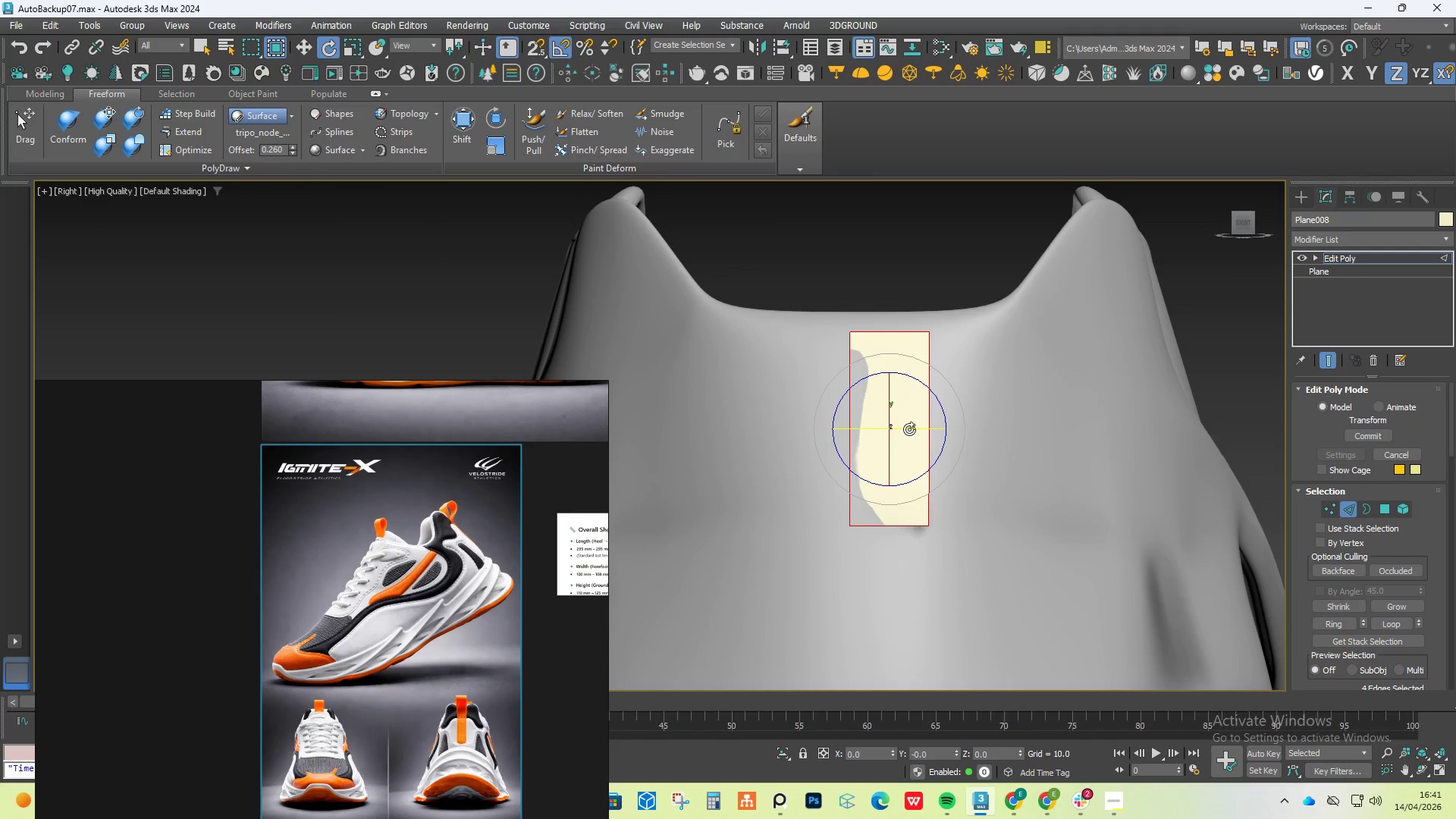 
left_click_drag(start_coordinate=[908, 429], to_coordinate=[914, 430])
 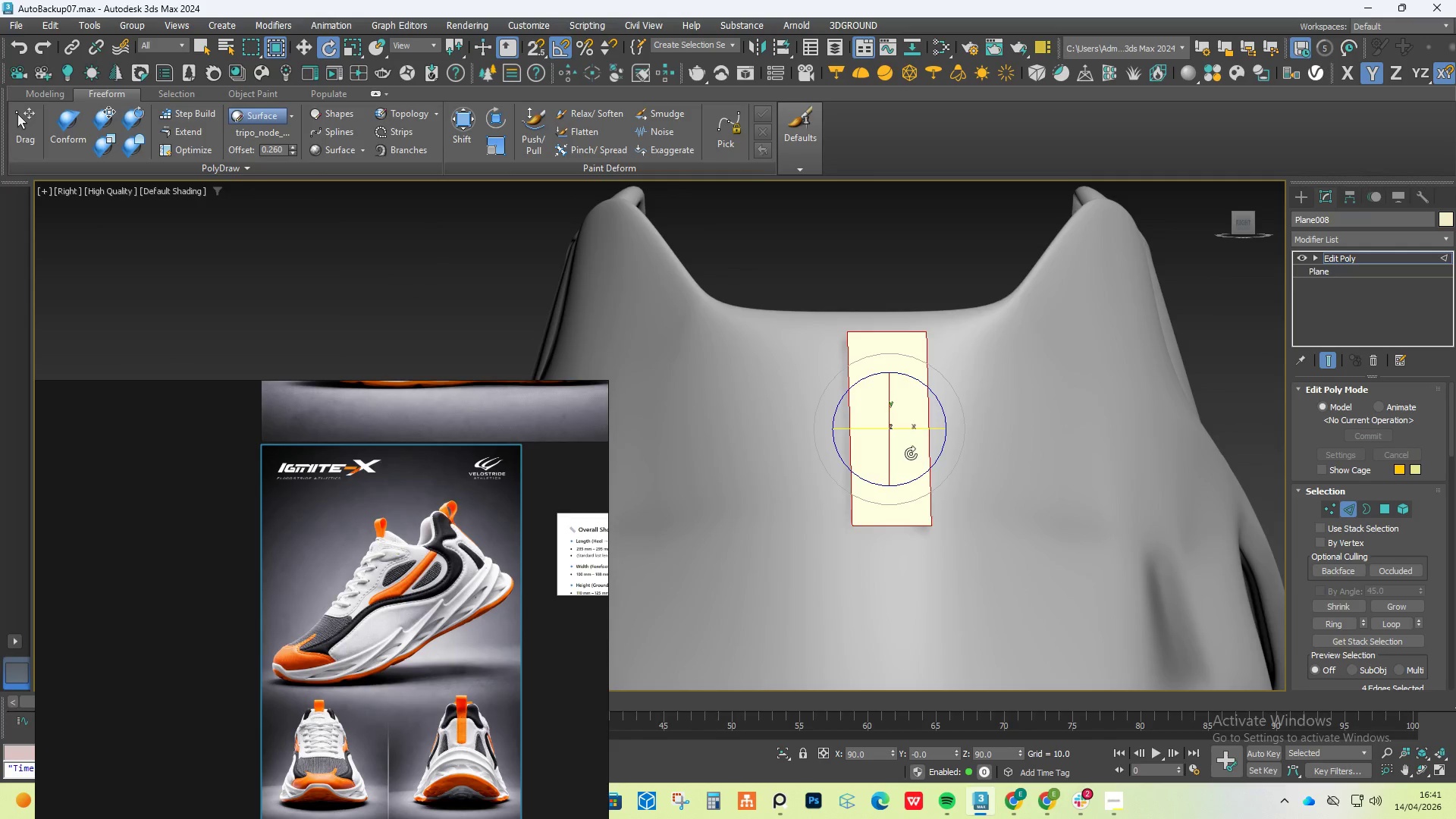 
hold_key(key=AltLeft, duration=1.09)
 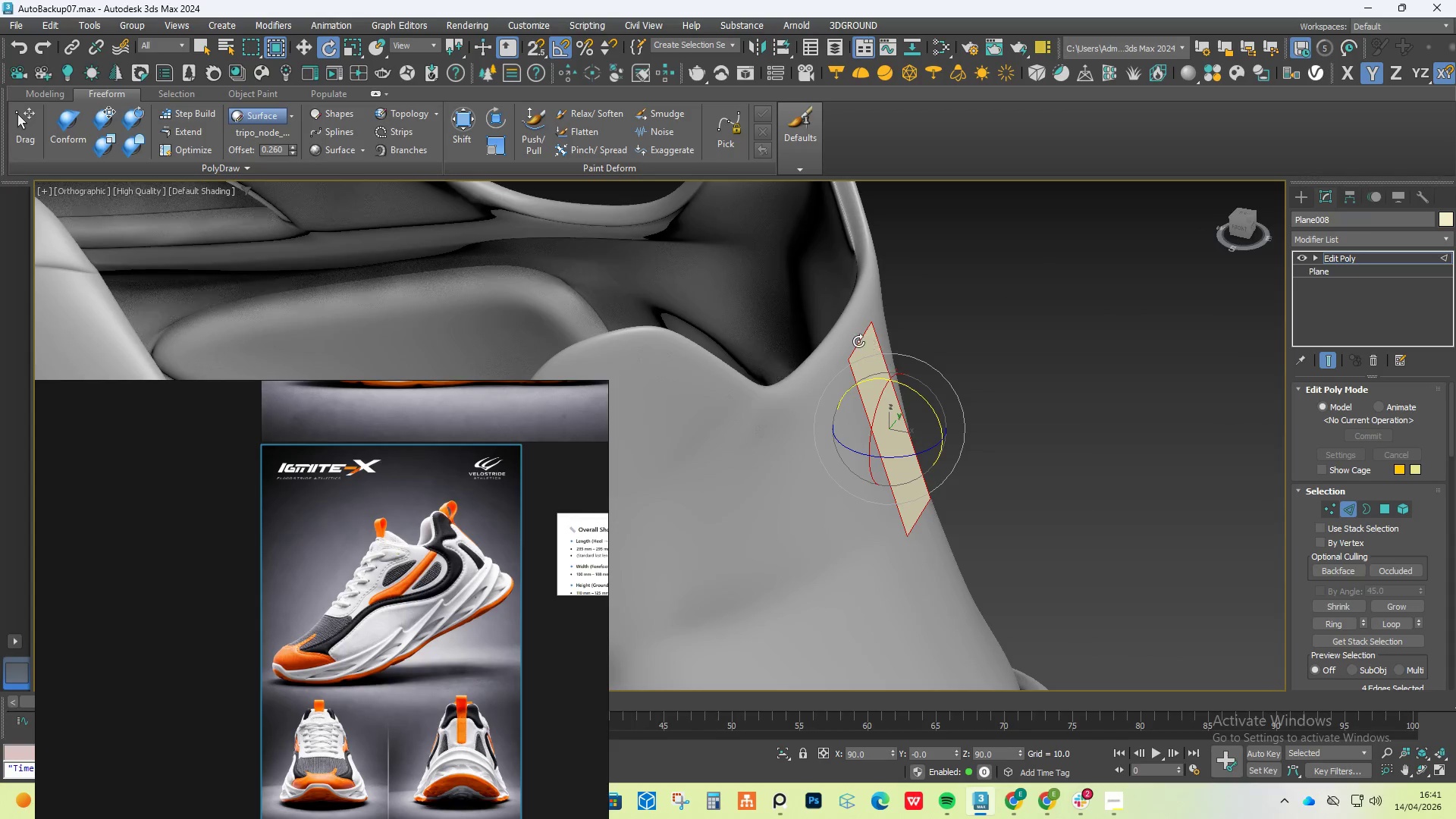 
left_click([858, 341])
 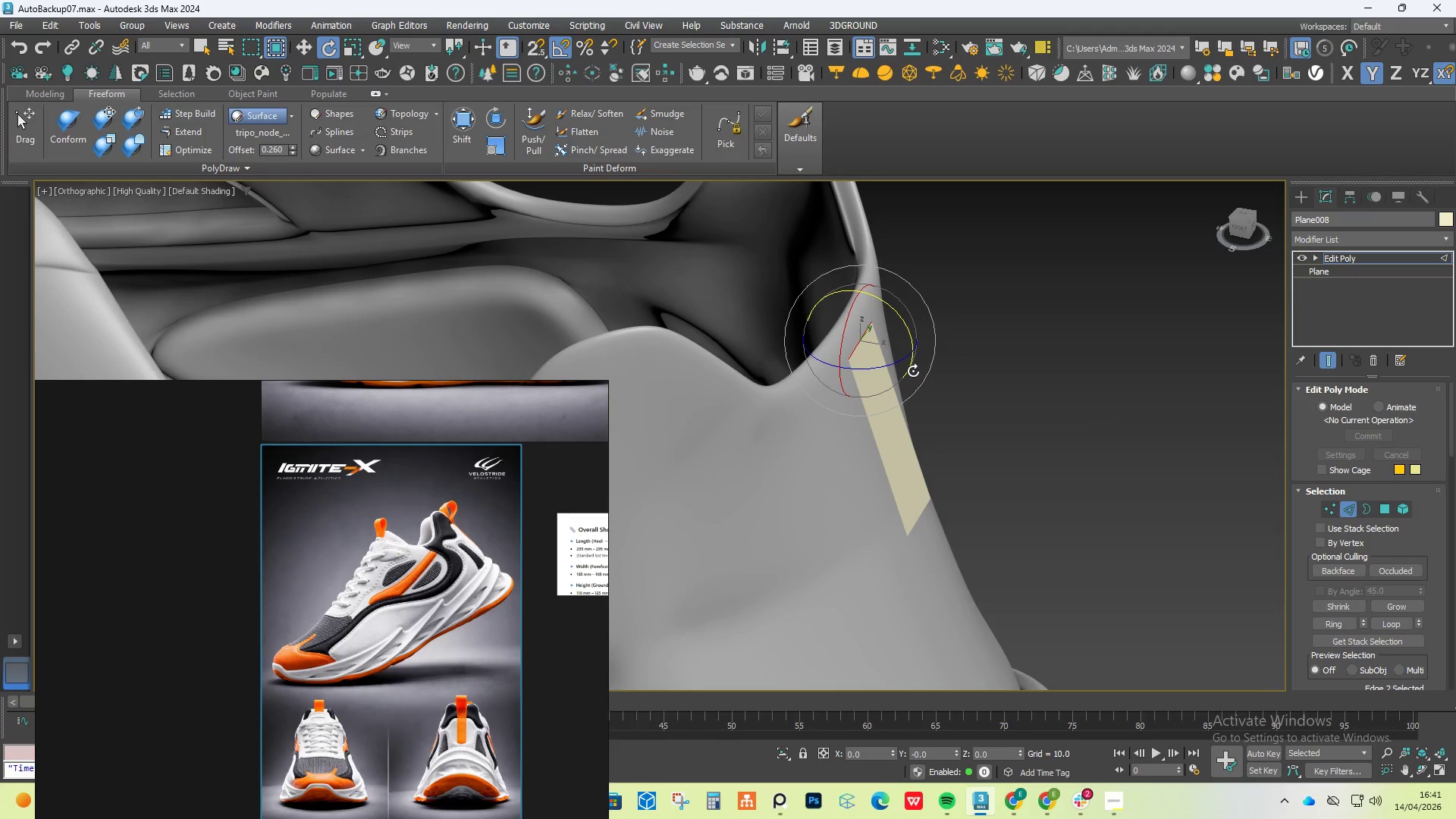 
key(W)
 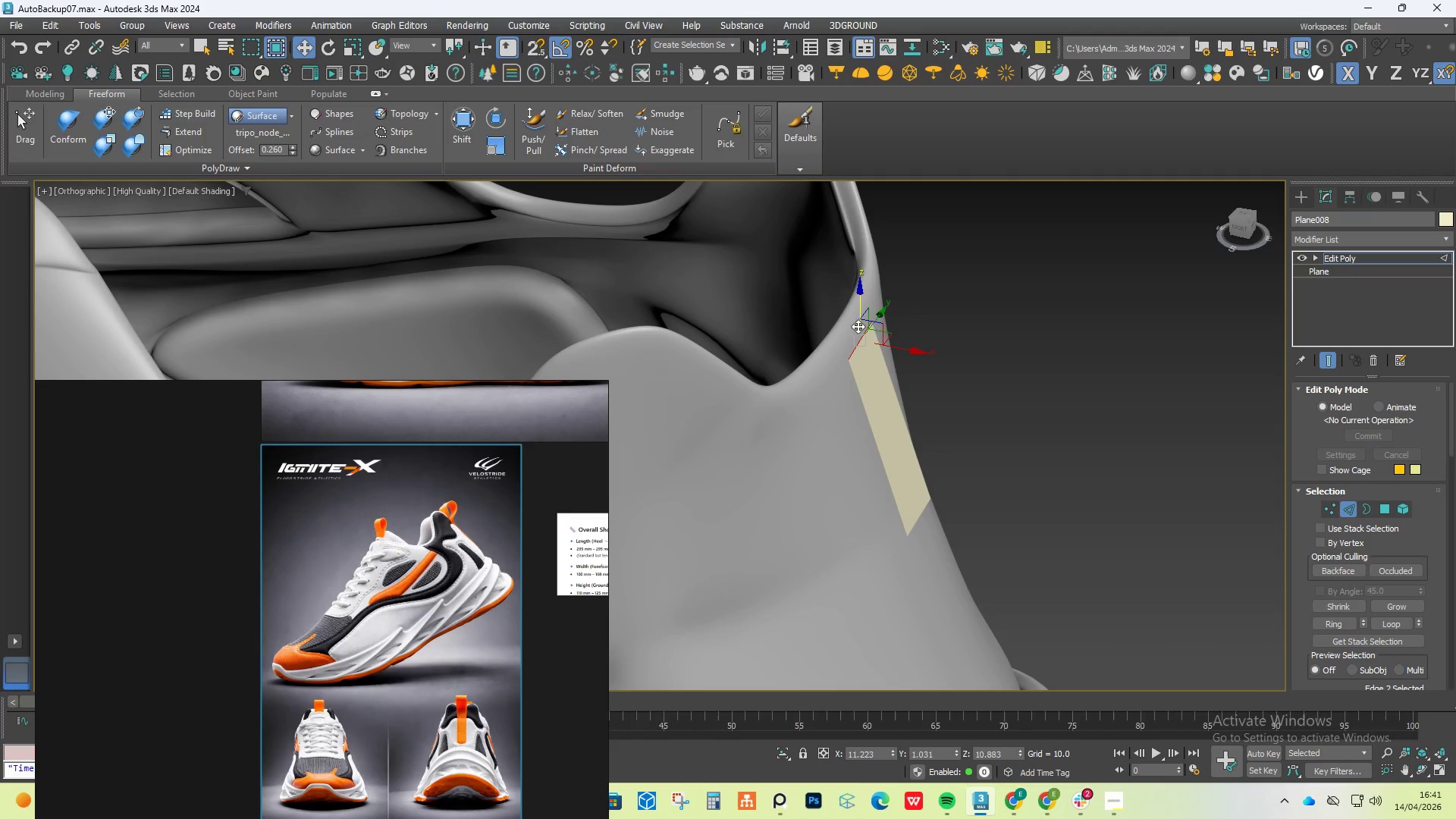 
hold_key(key=ShiftLeft, duration=1.12)
left_click_drag(start_coordinate=[861, 311], to_coordinate=[859, 212])
 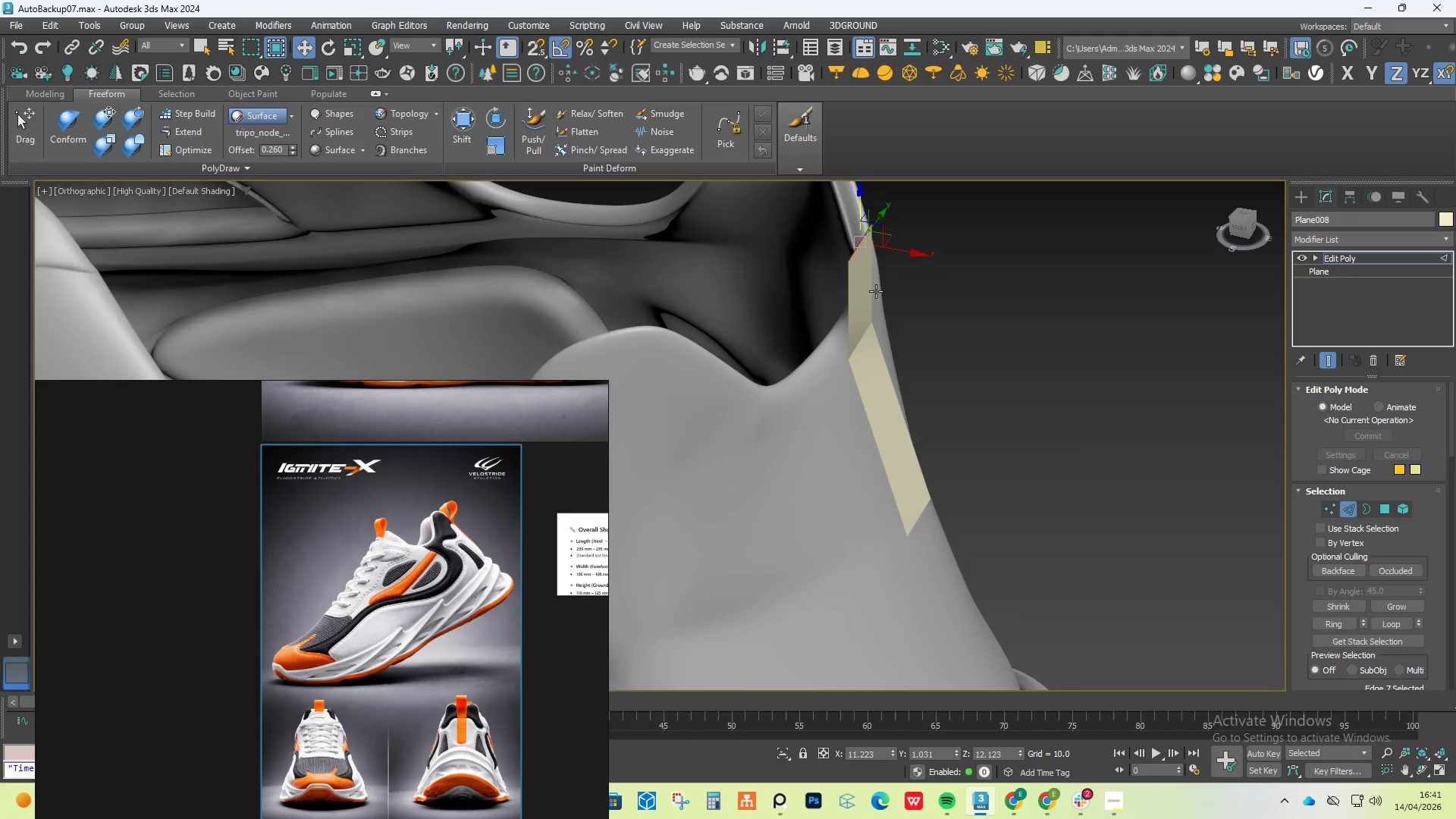 
hold_key(key=AltLeft, duration=0.64)
 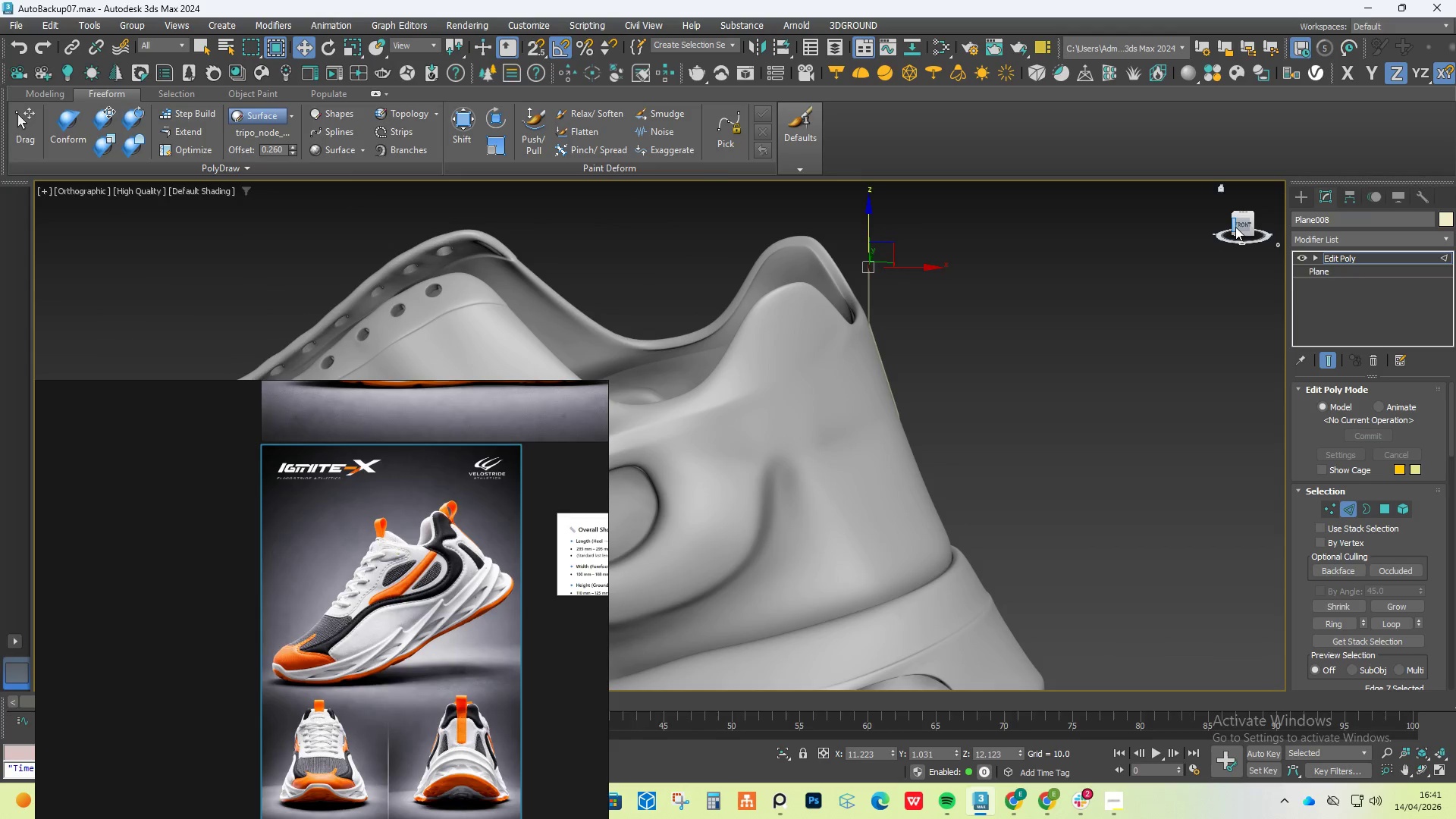 
scroll: coordinate [880, 291], scroll_direction: down, amount: 2.0
 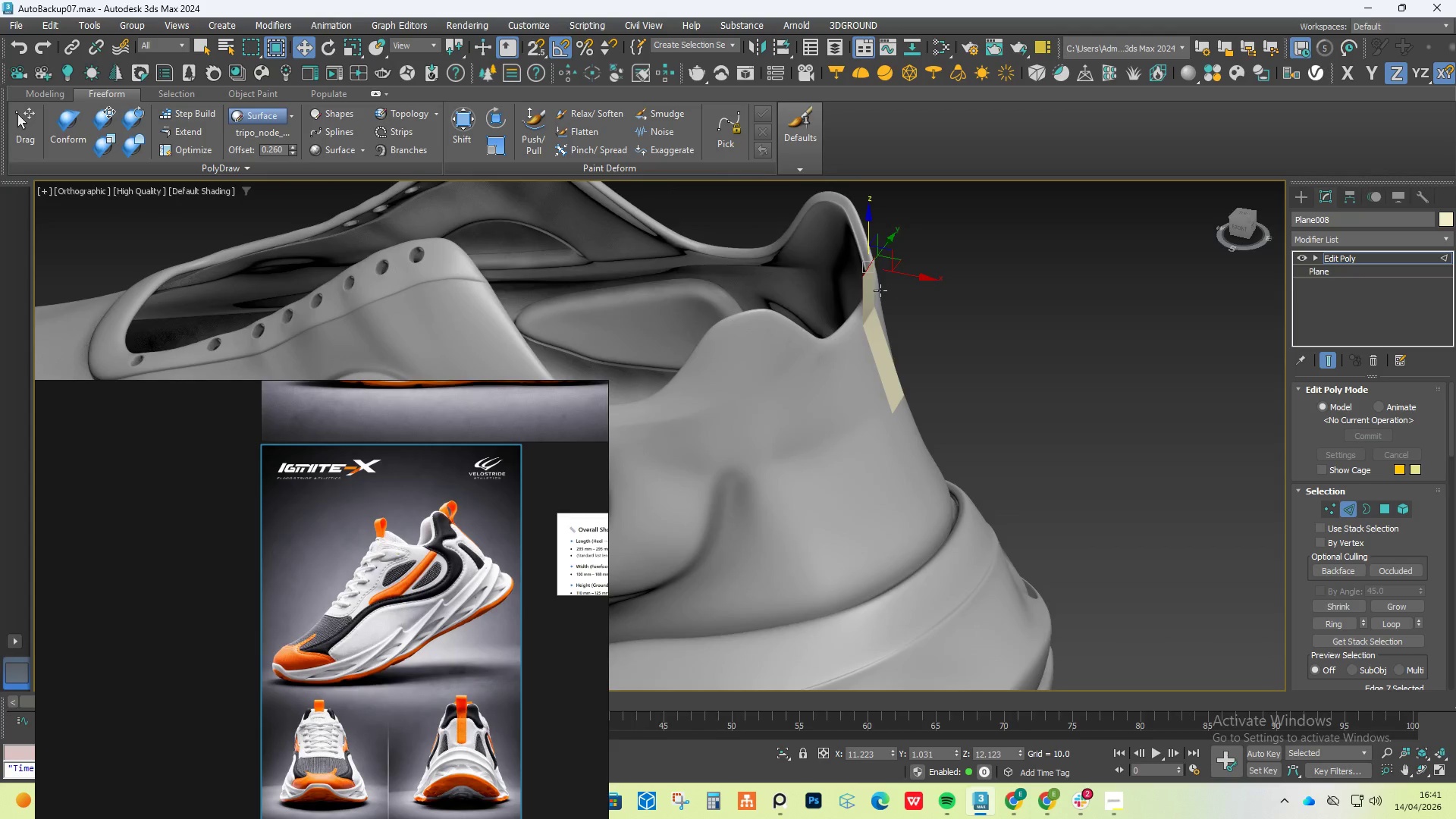 
left_click([1237, 224])
 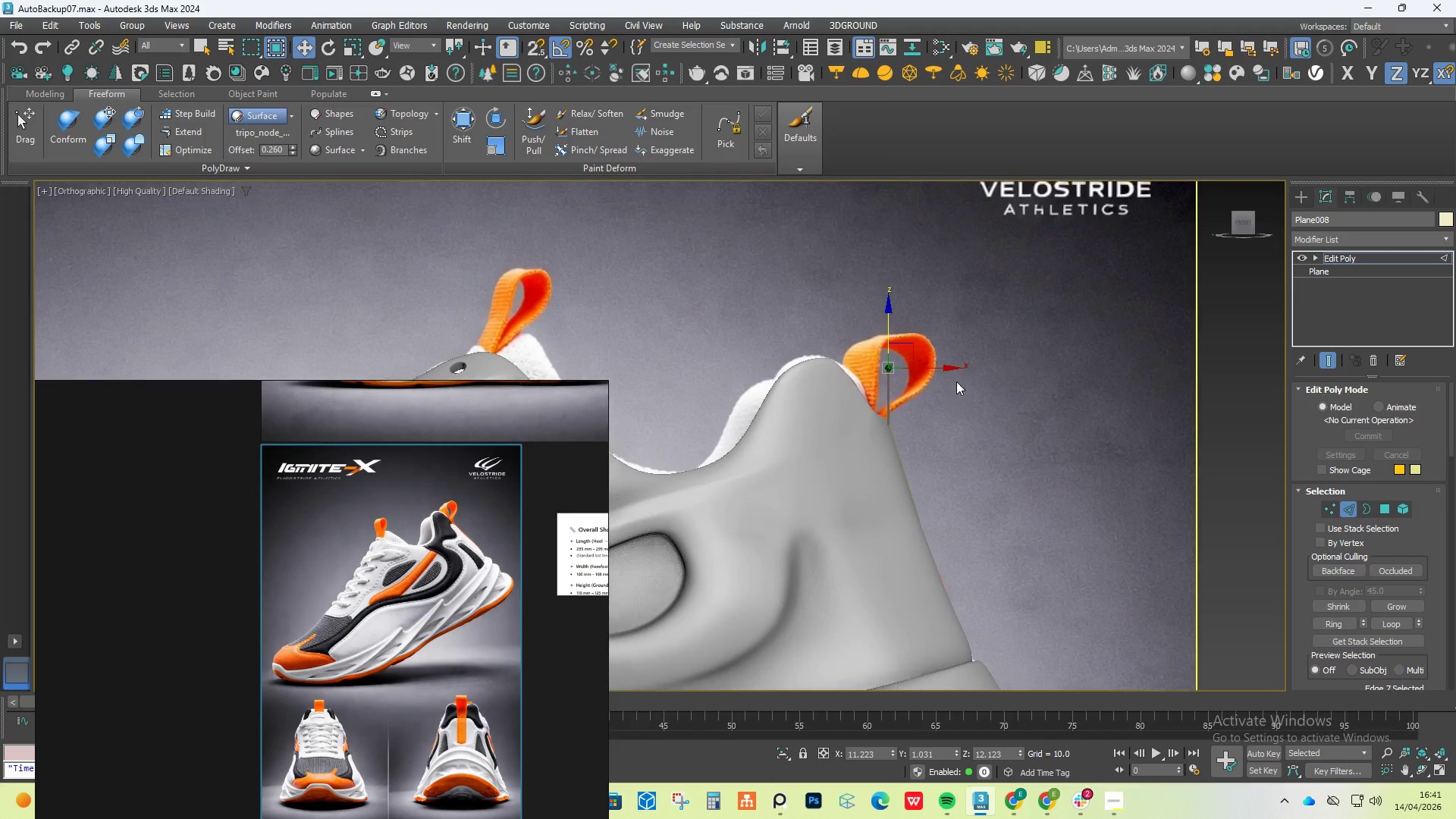 
scroll: coordinate [886, 366], scroll_direction: up, amount: 2.0
 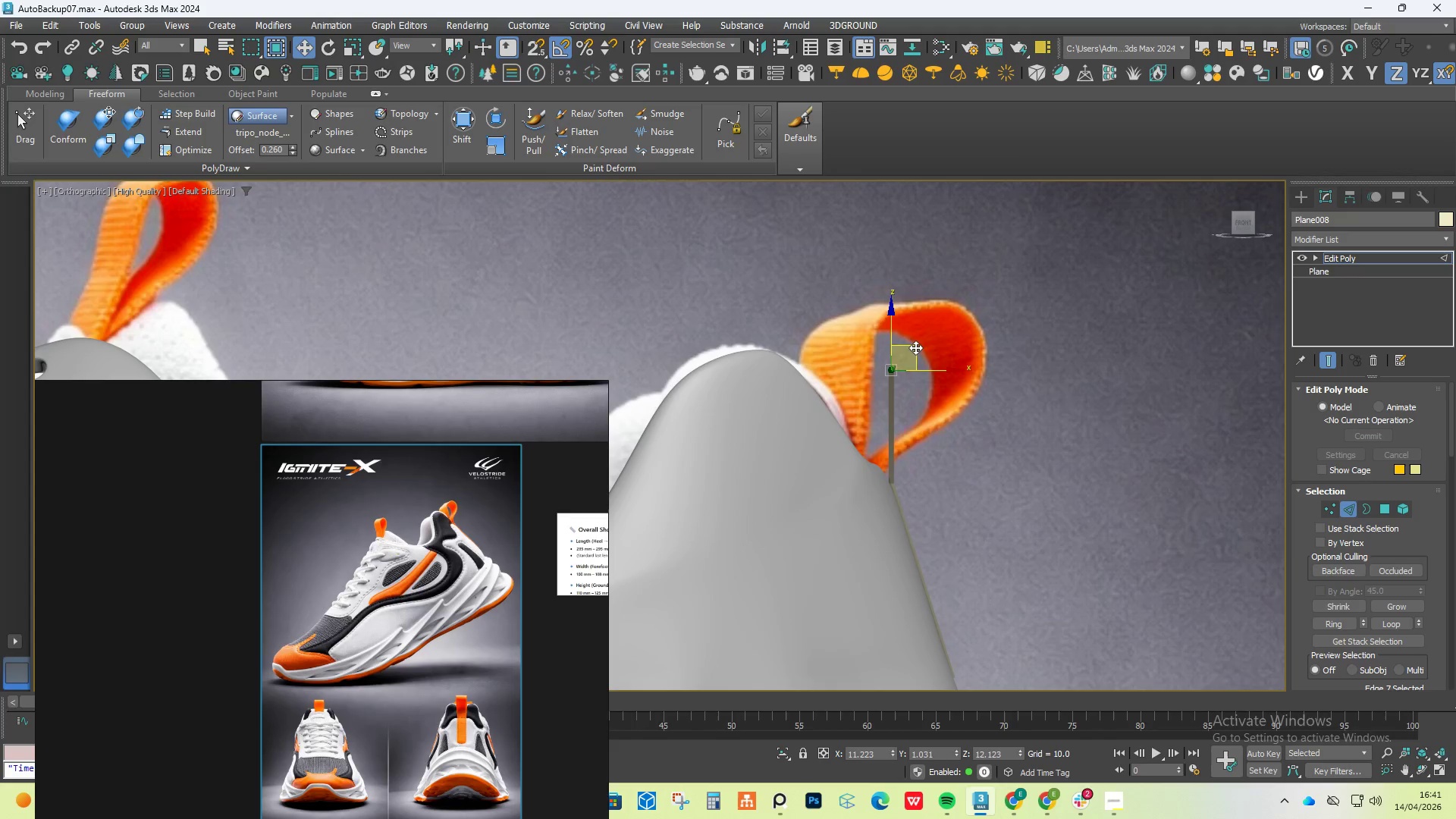 
hold_key(key=ShiftLeft, duration=1.53)
left_click_drag(start_coordinate=[912, 347], to_coordinate=[959, 305])
 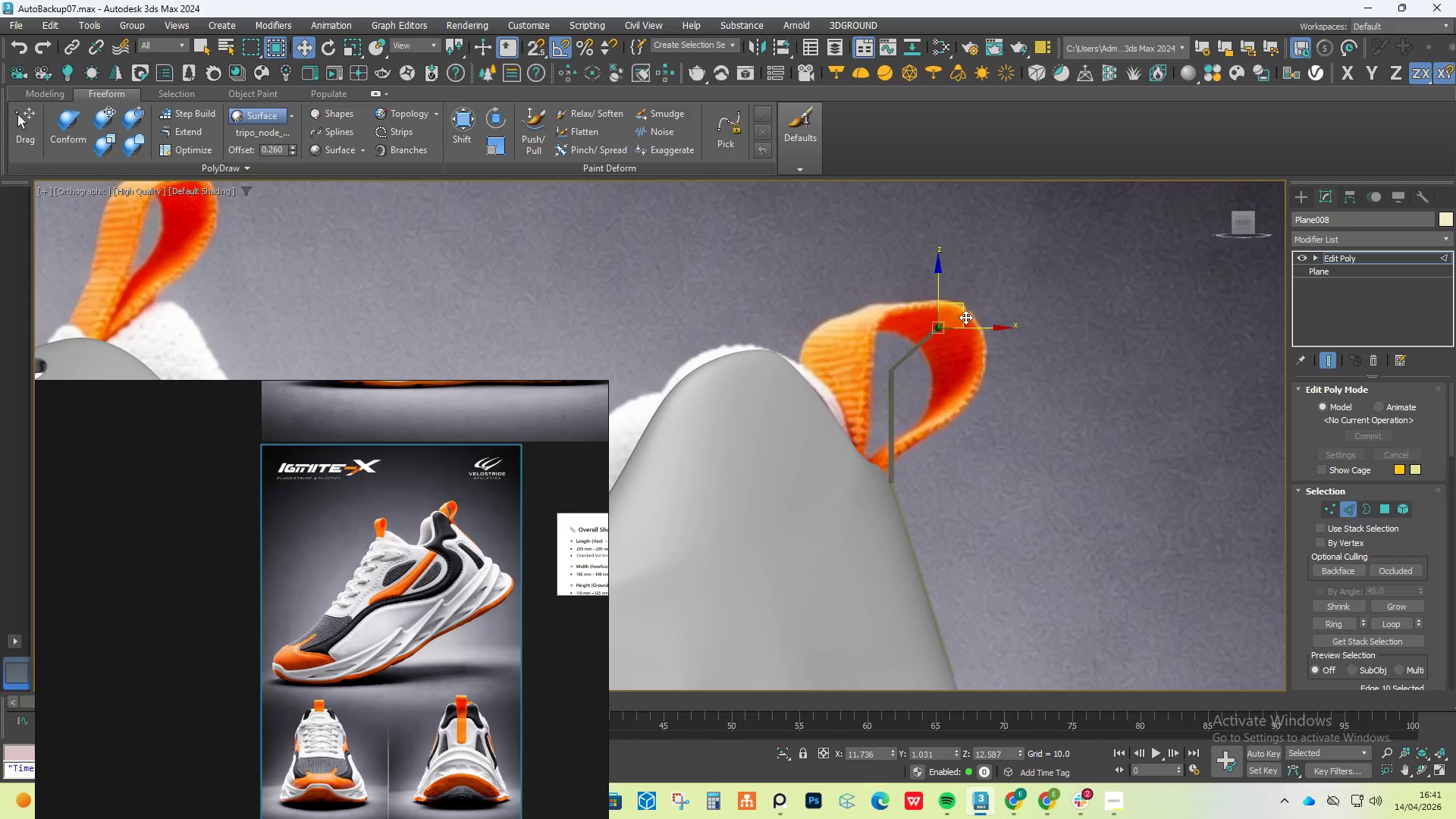 
hold_key(key=ShiftLeft, duration=1.51)
left_click_drag(start_coordinate=[965, 306], to_coordinate=[1025, 306])
 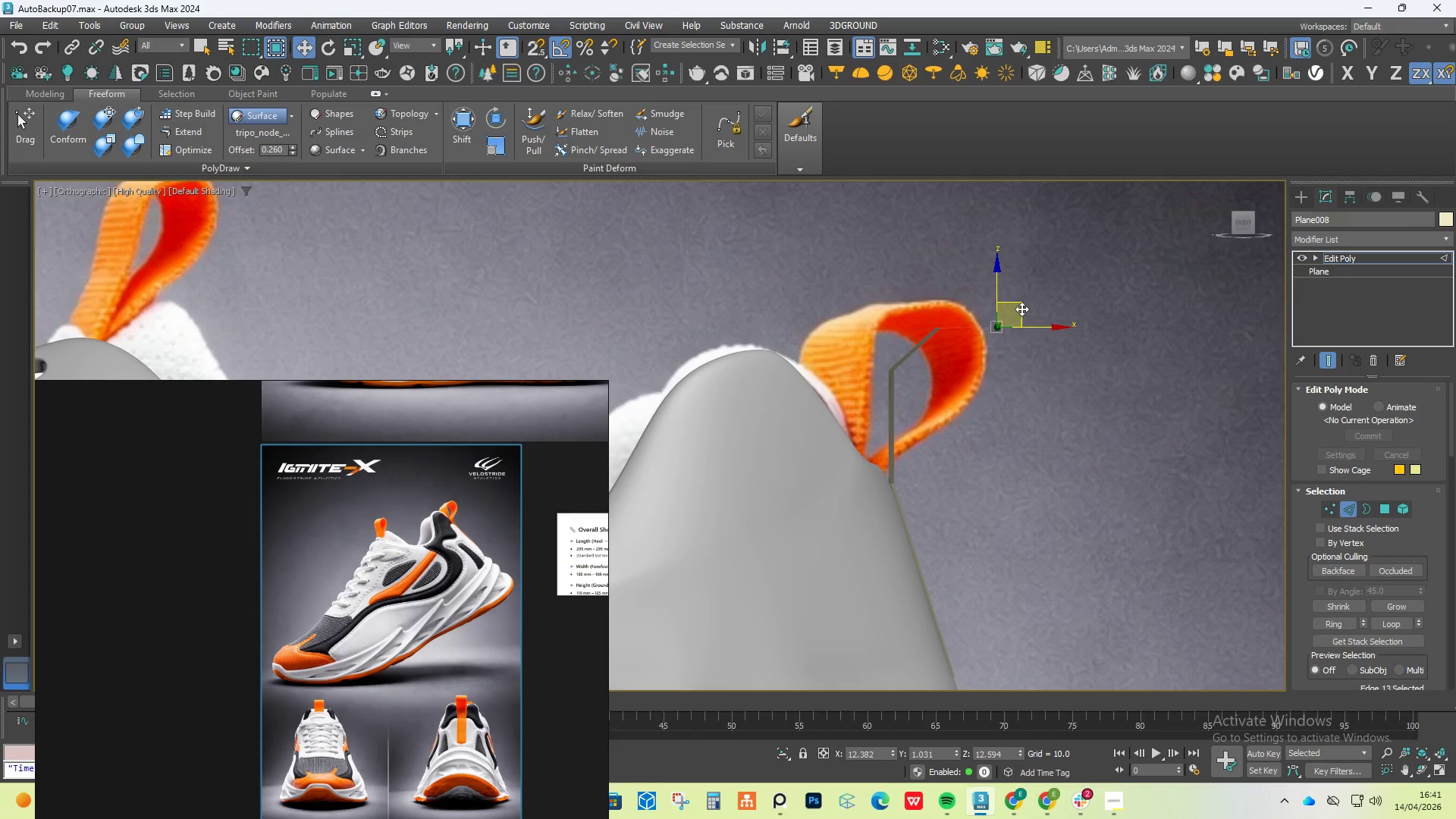 
hold_key(key=ShiftLeft, duration=1.52)
left_click_drag(start_coordinate=[1022, 306], to_coordinate=[1037, 369])
 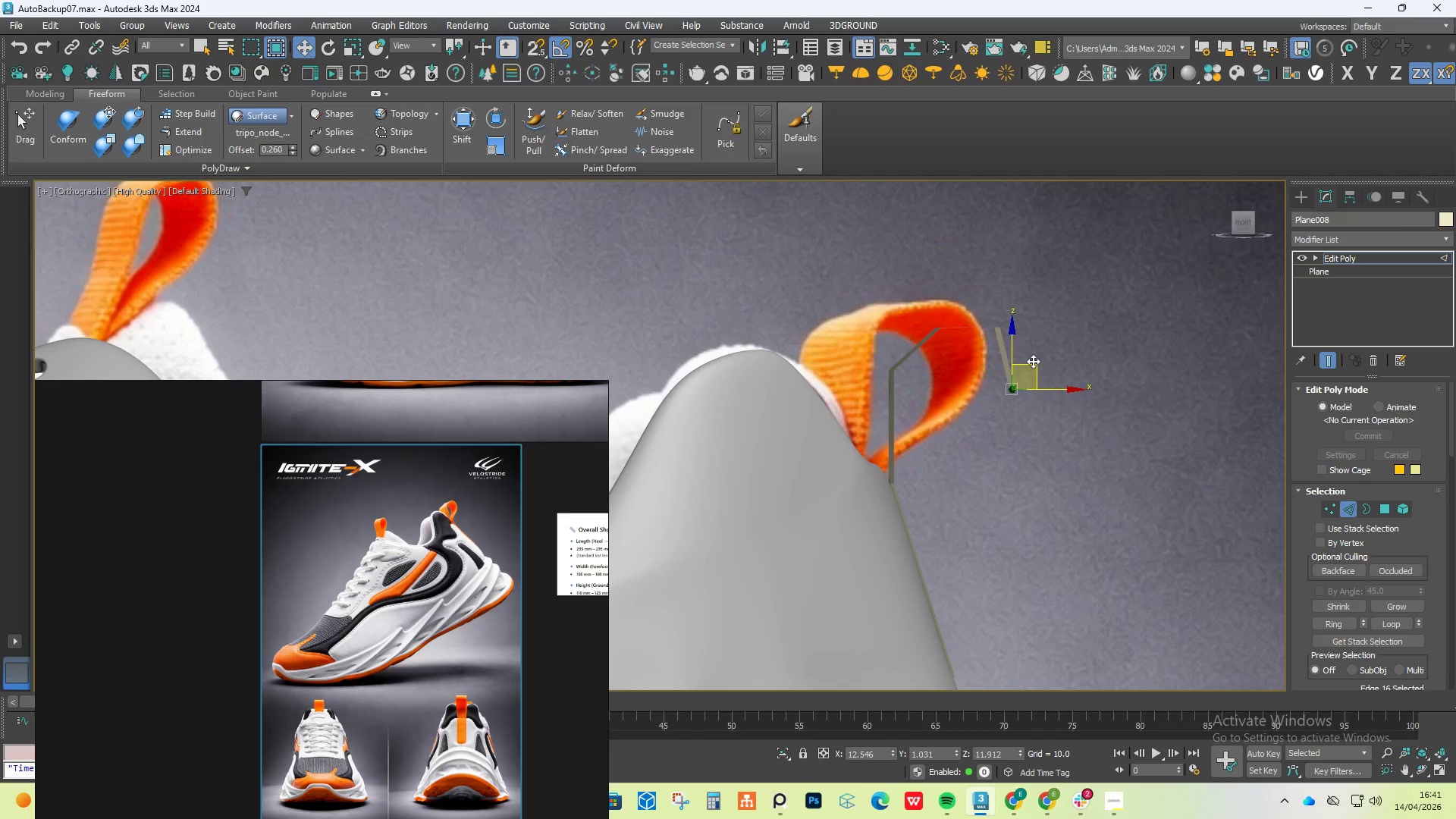 
hold_key(key=ShiftLeft, duration=1.52)
 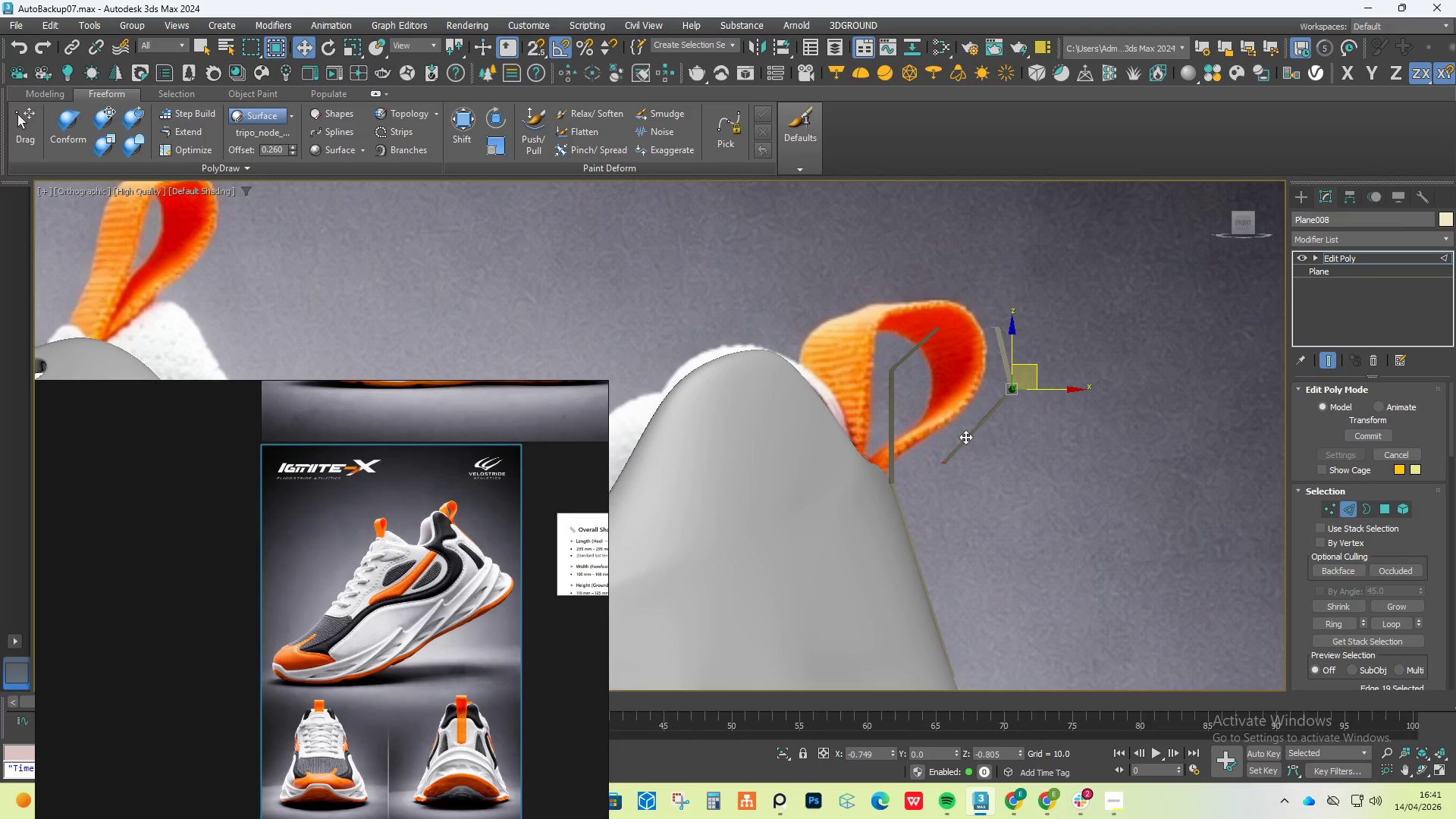 
hold_key(key=ShiftLeft, duration=1.5)
left_click_drag(start_coordinate=[1034, 363], to_coordinate=[916, 460])
 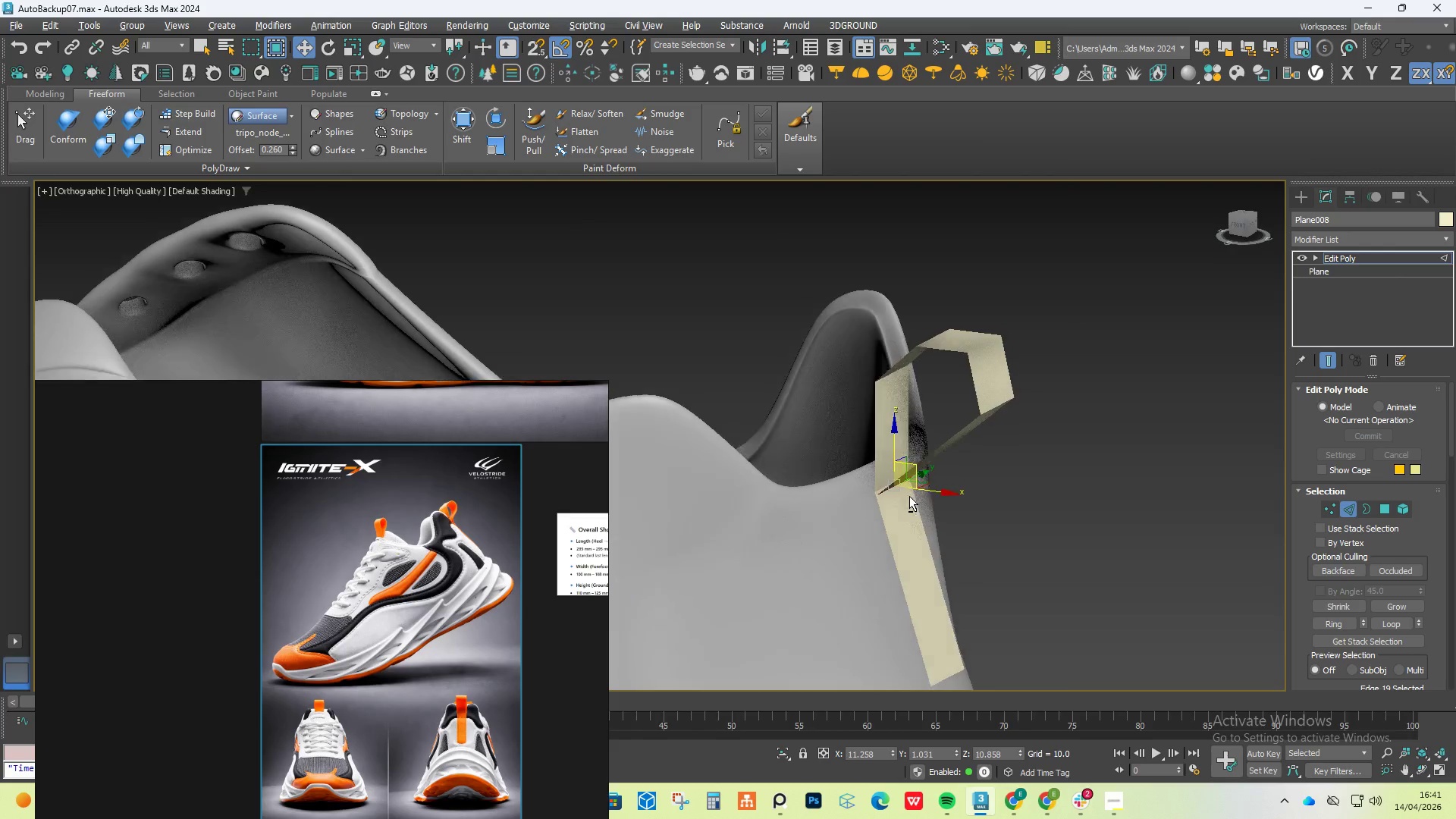 
hold_key(key=ShiftLeft, duration=0.58)
 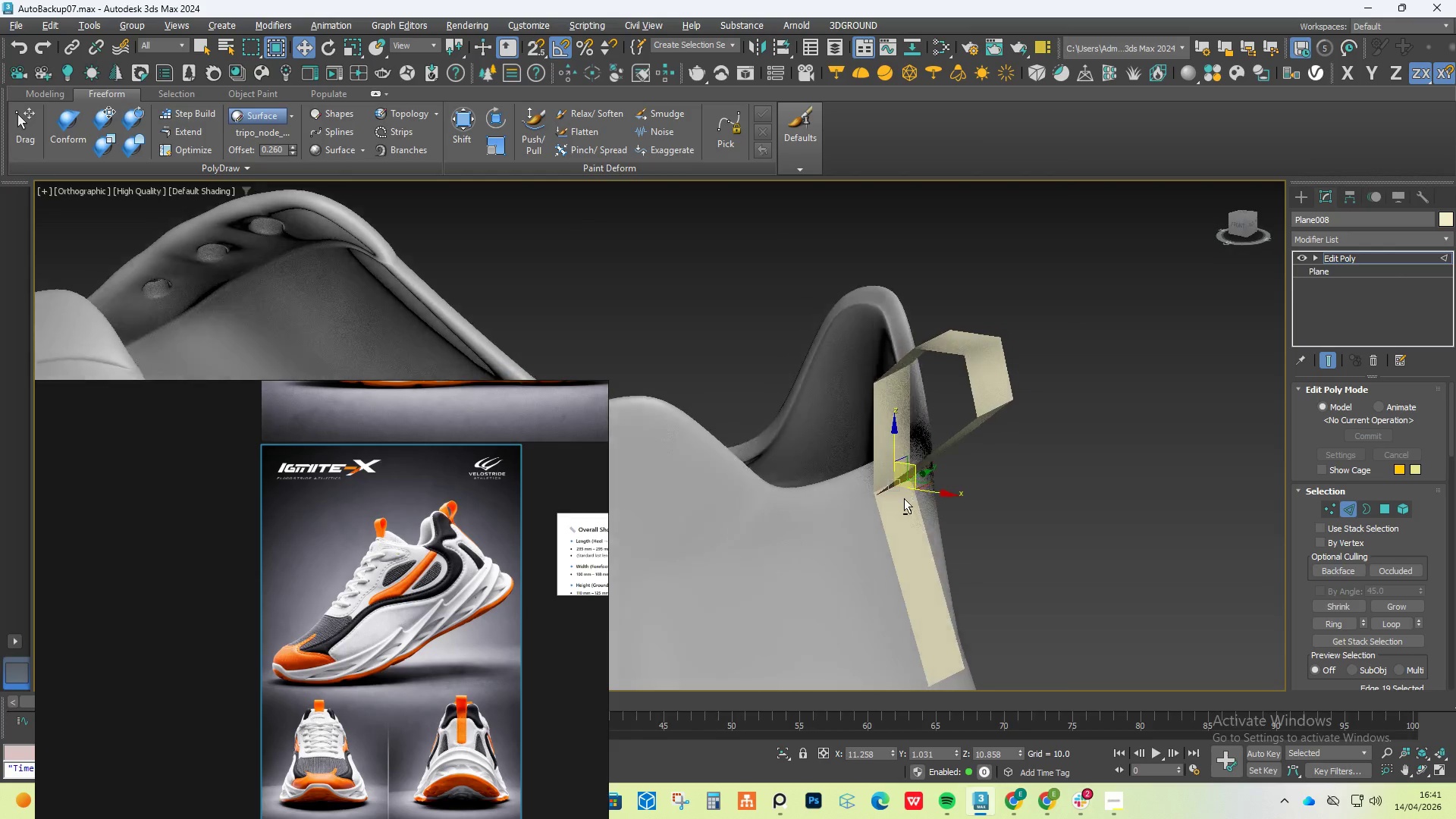 
hold_key(key=ShiftLeft, duration=8.33)
 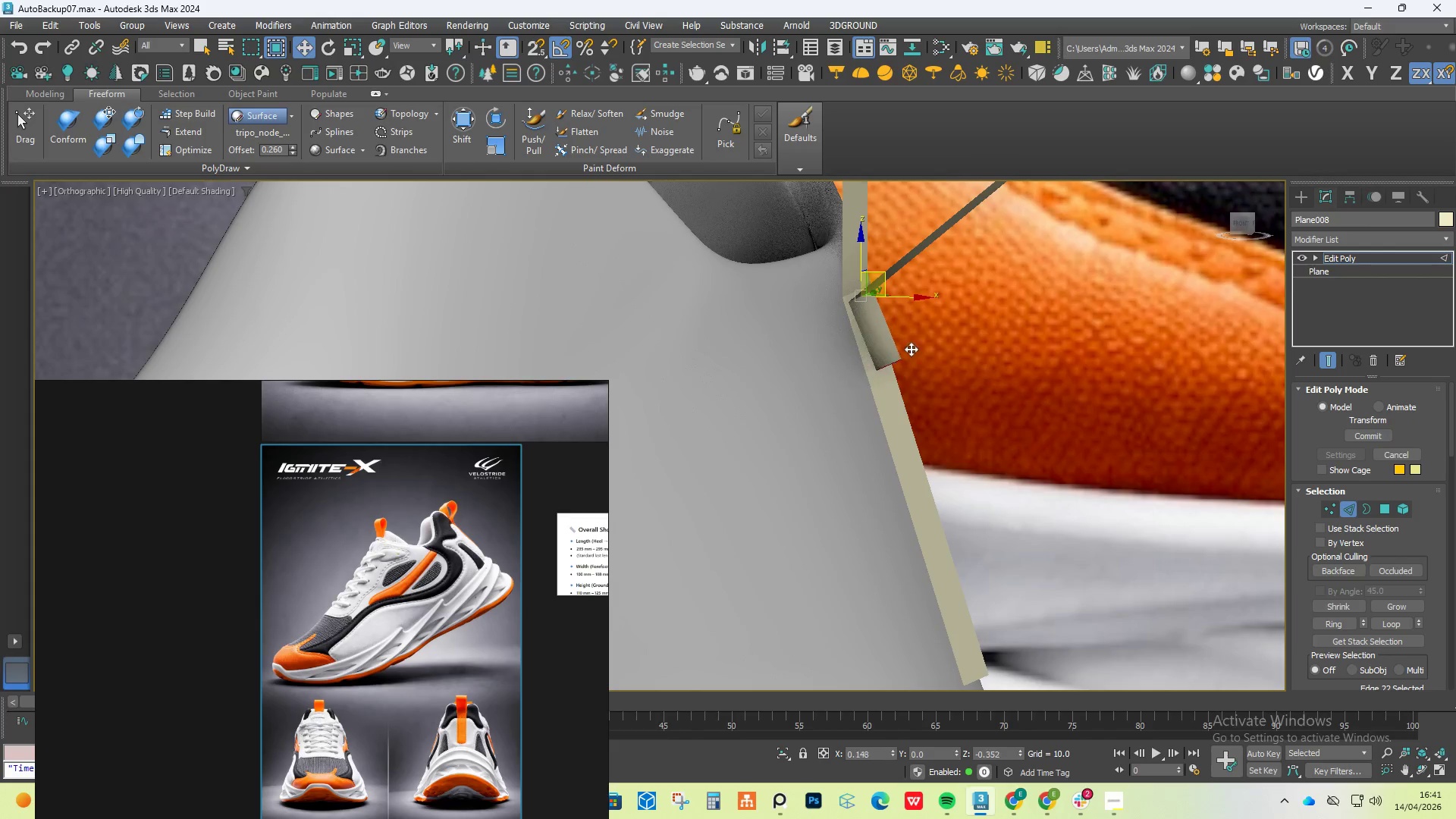 
hold_key(key=AltLeft, duration=1.52)
 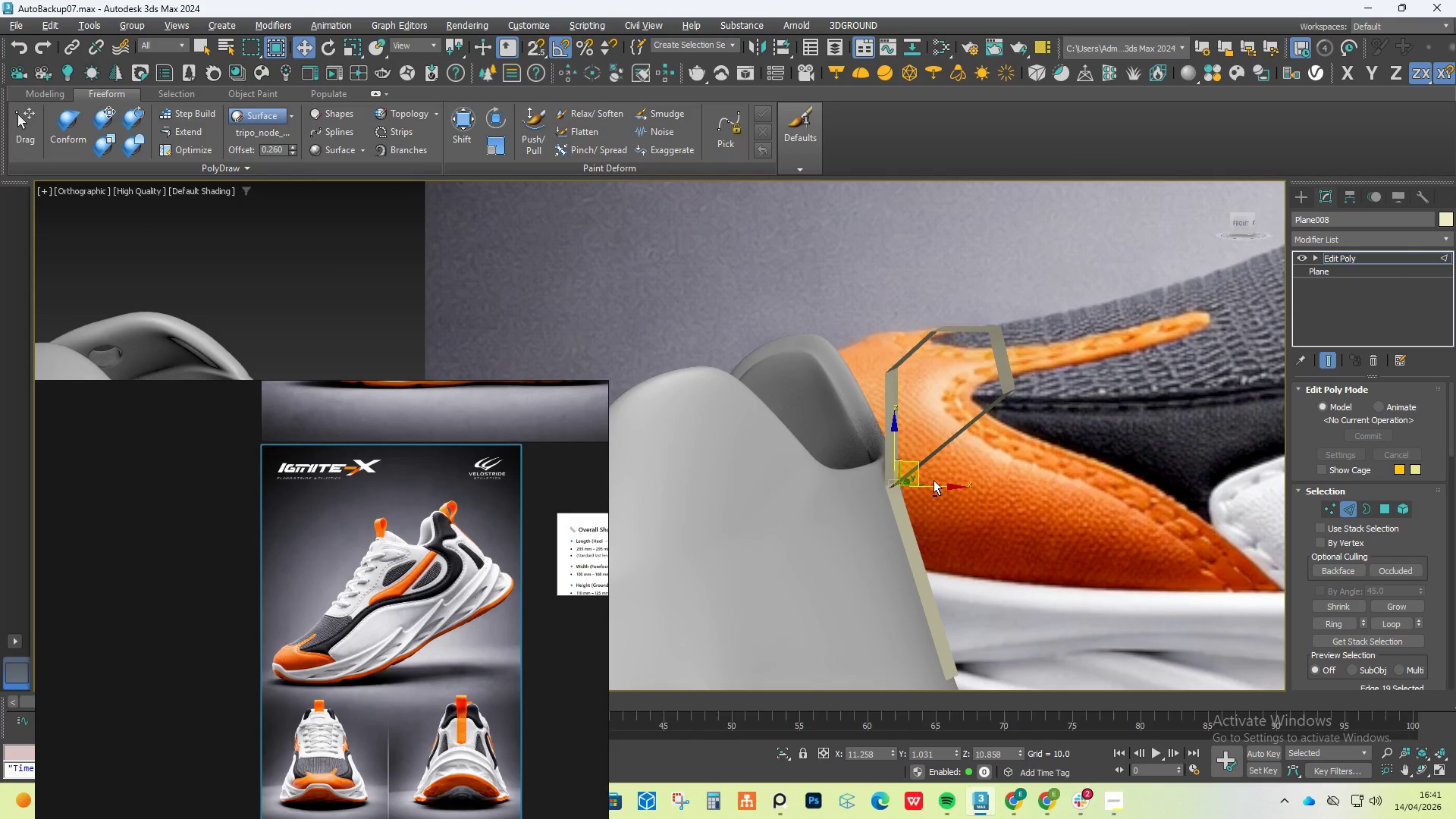 
hold_key(key=AltLeft, duration=0.64)
 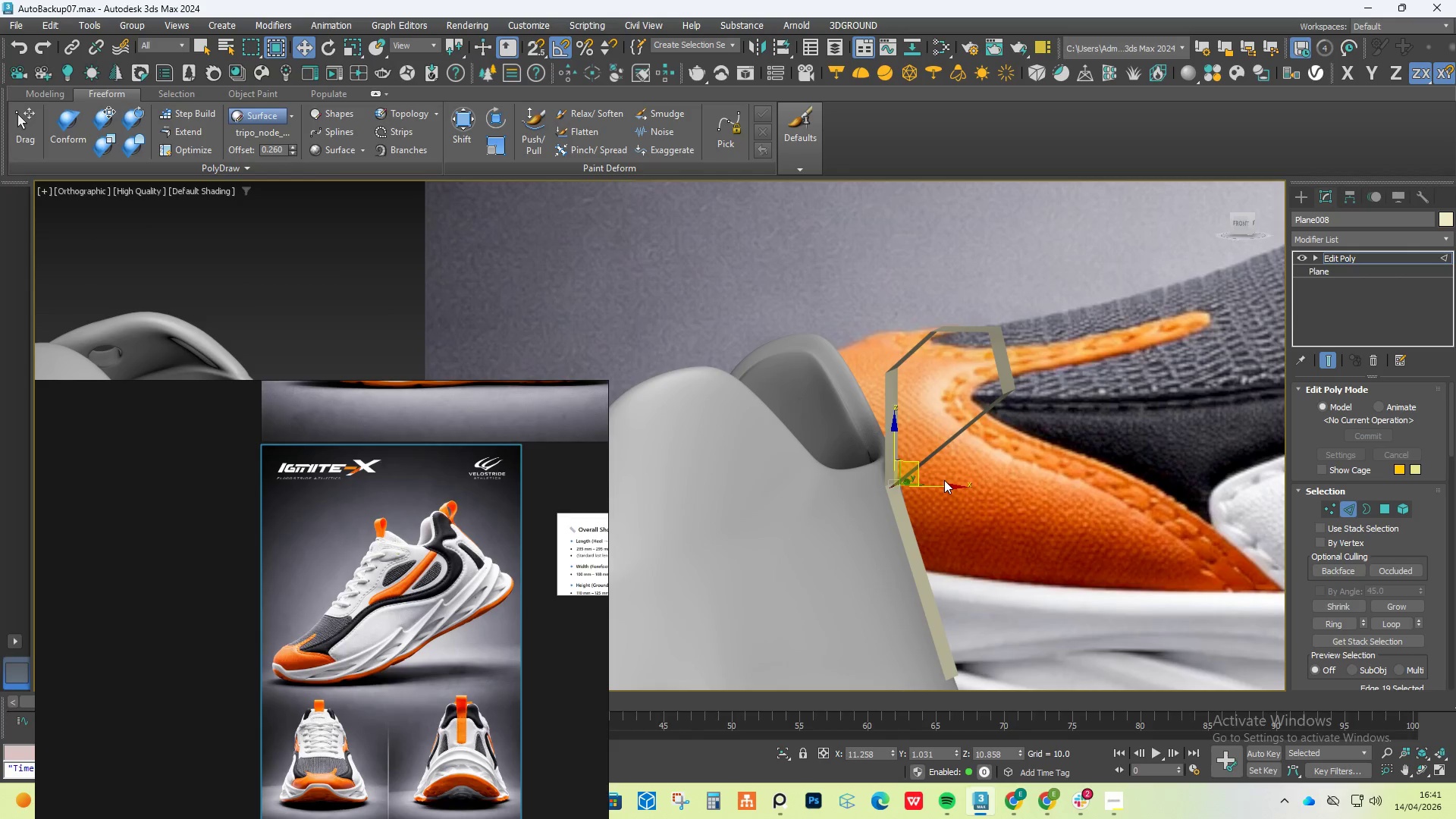 
hold_key(key=AltLeft, duration=12.2)
scroll: coordinate [909, 488], scroll_direction: up, amount: 2.0
 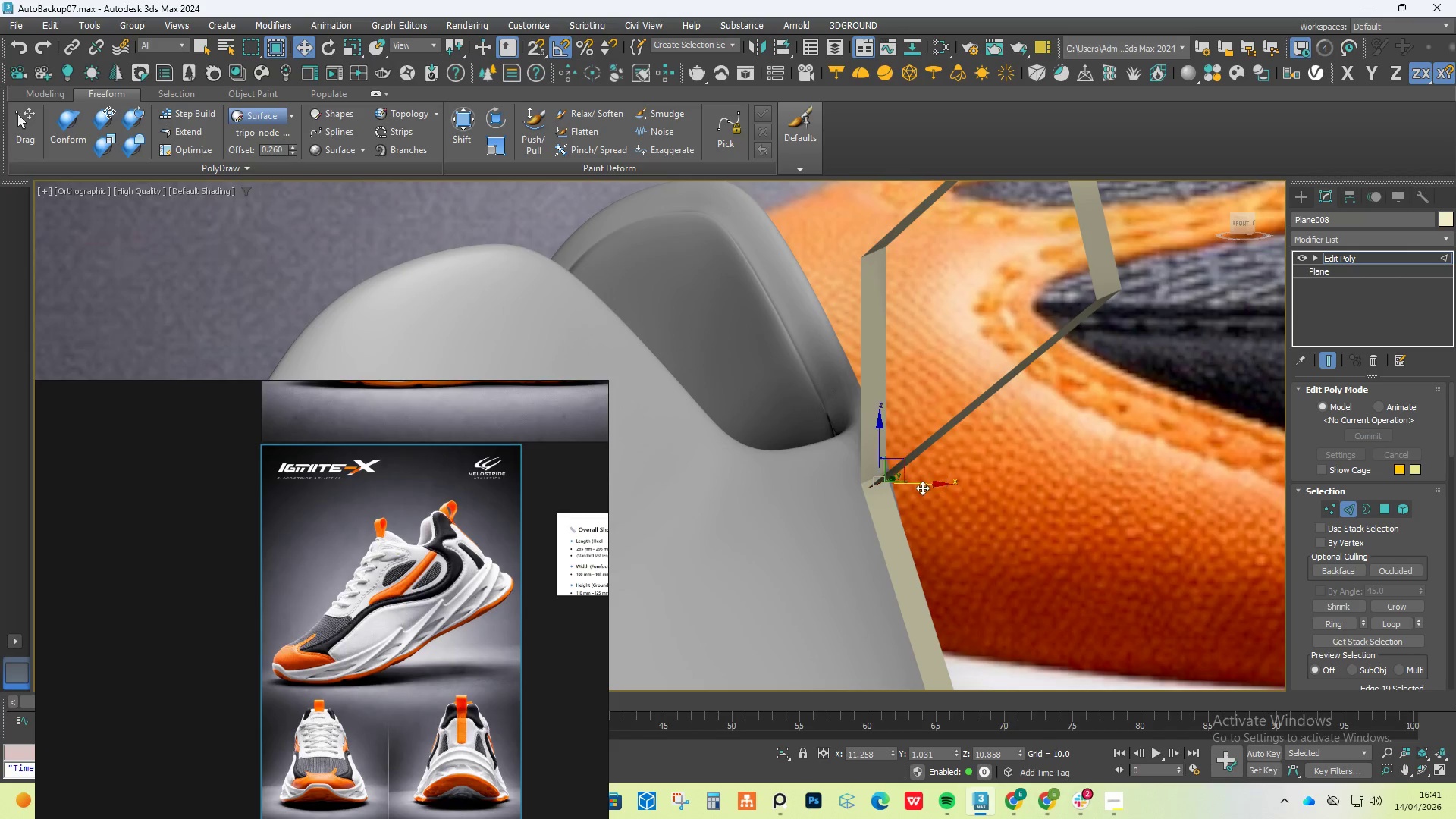 
scroll: coordinate [912, 360], scroll_direction: down, amount: 2.0
 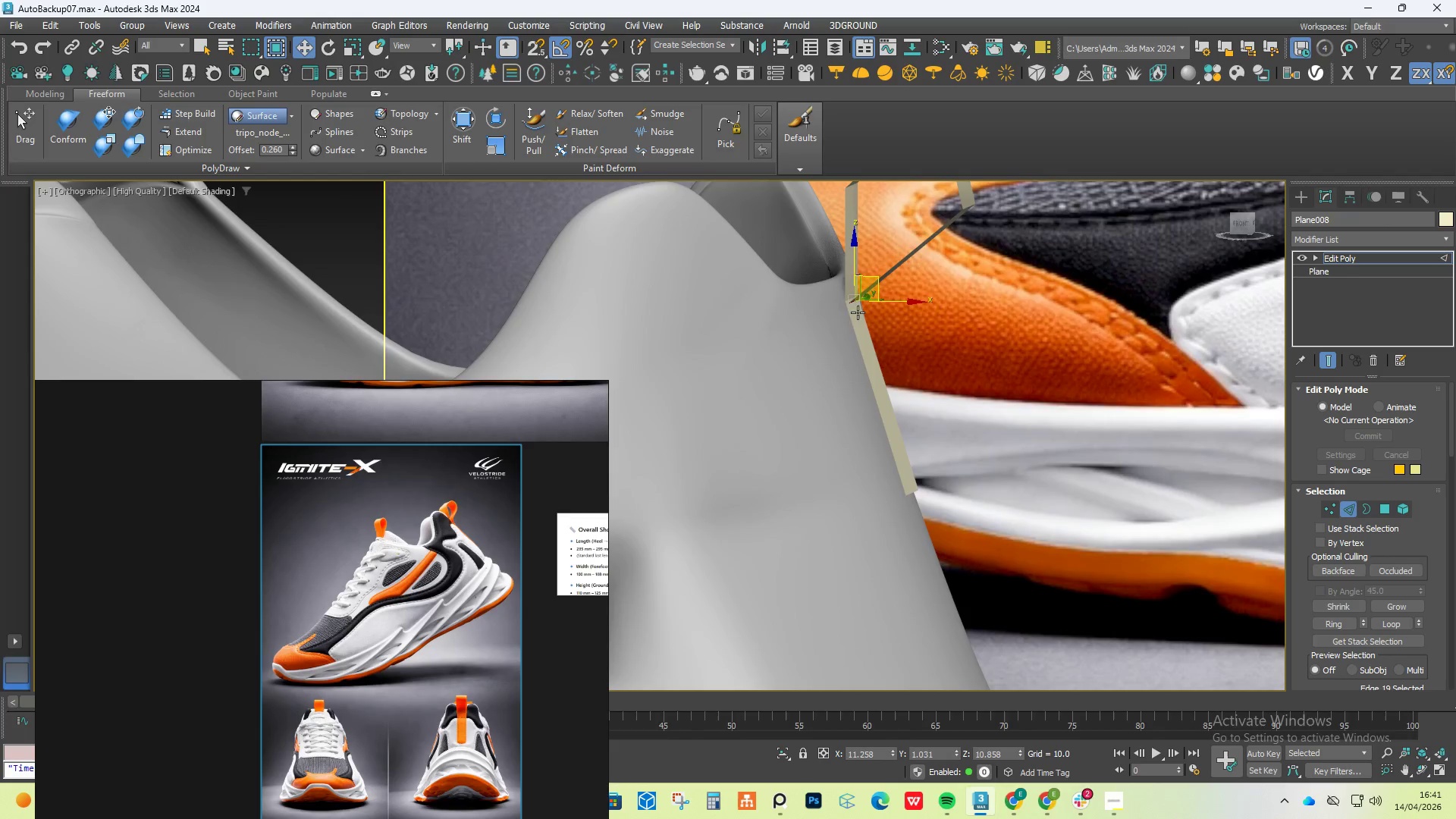 
scroll: coordinate [848, 305], scroll_direction: up, amount: 2.0
 